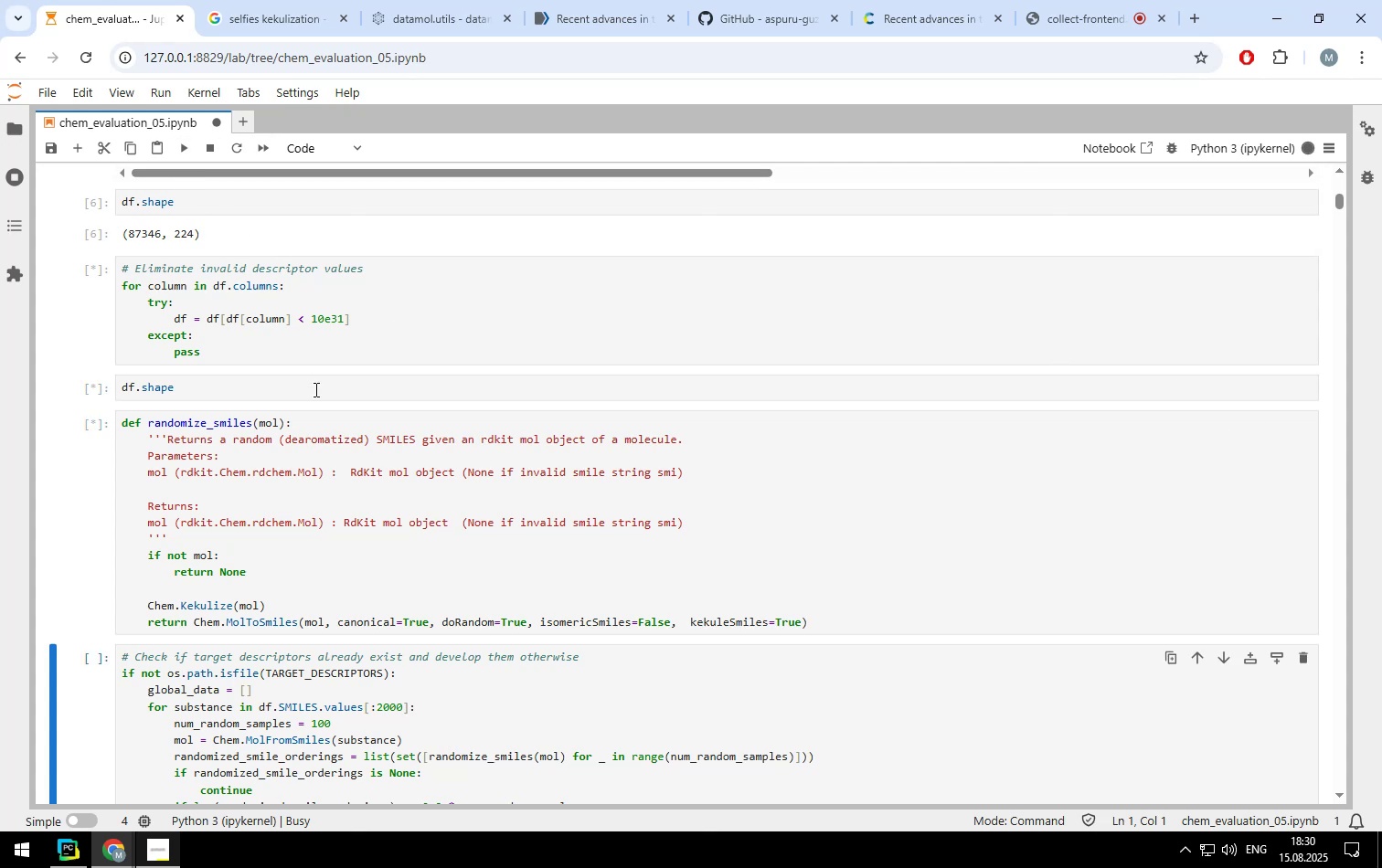 
scroll: coordinate [314, 389], scroll_direction: down, amount: 2.0
 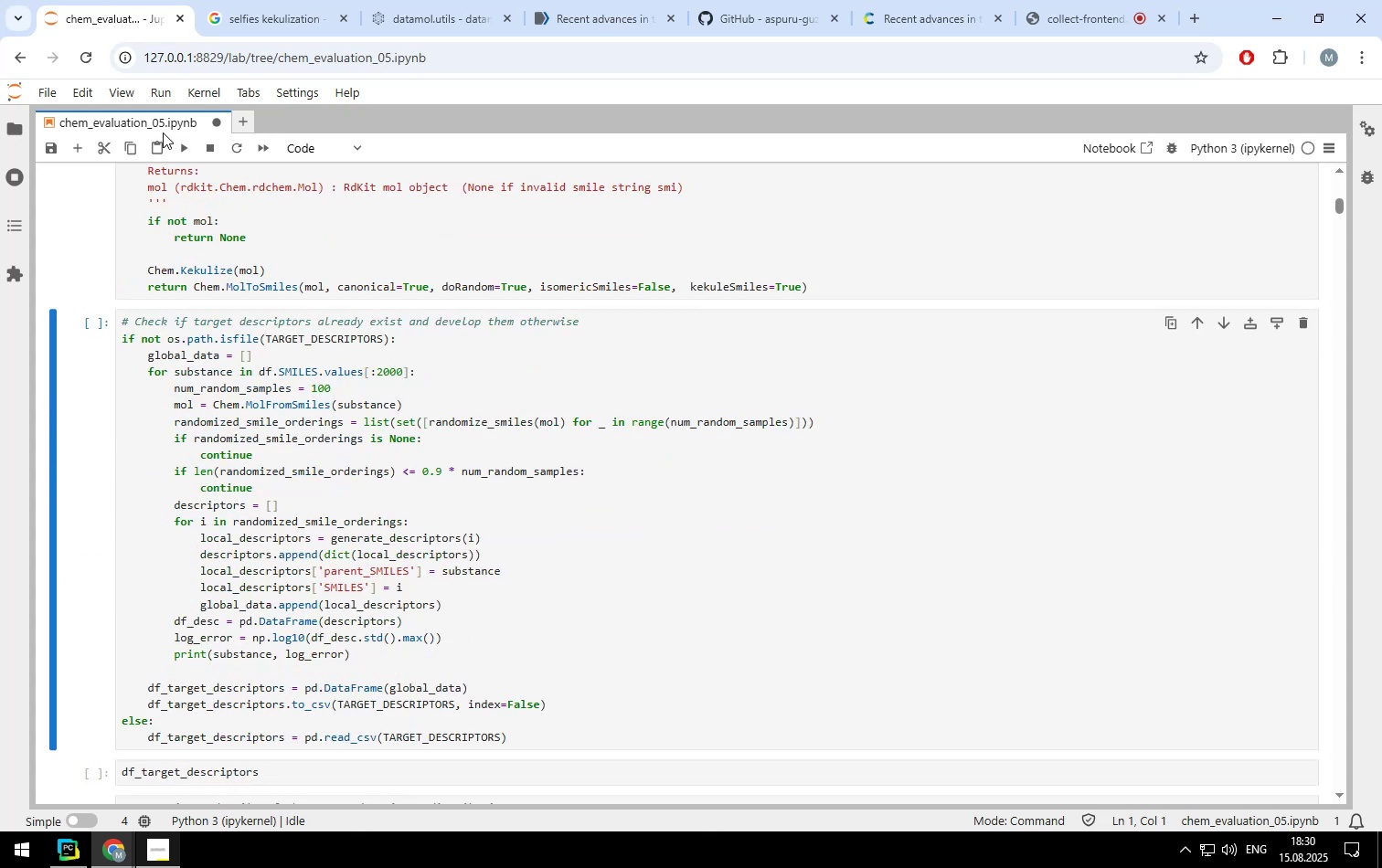 
left_click([175, 142])
 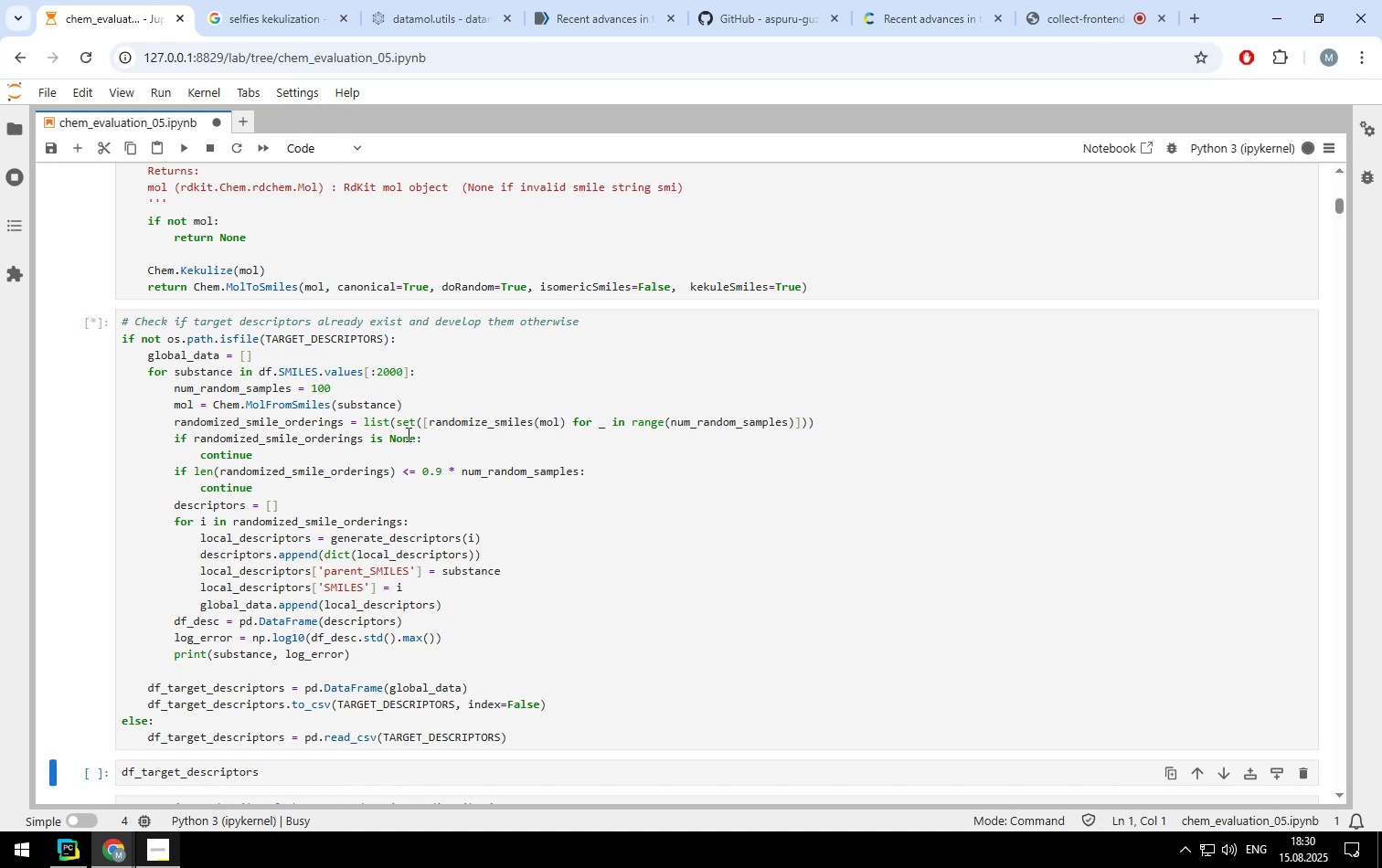 
scroll: coordinate [413, 439], scroll_direction: down, amount: 2.0
 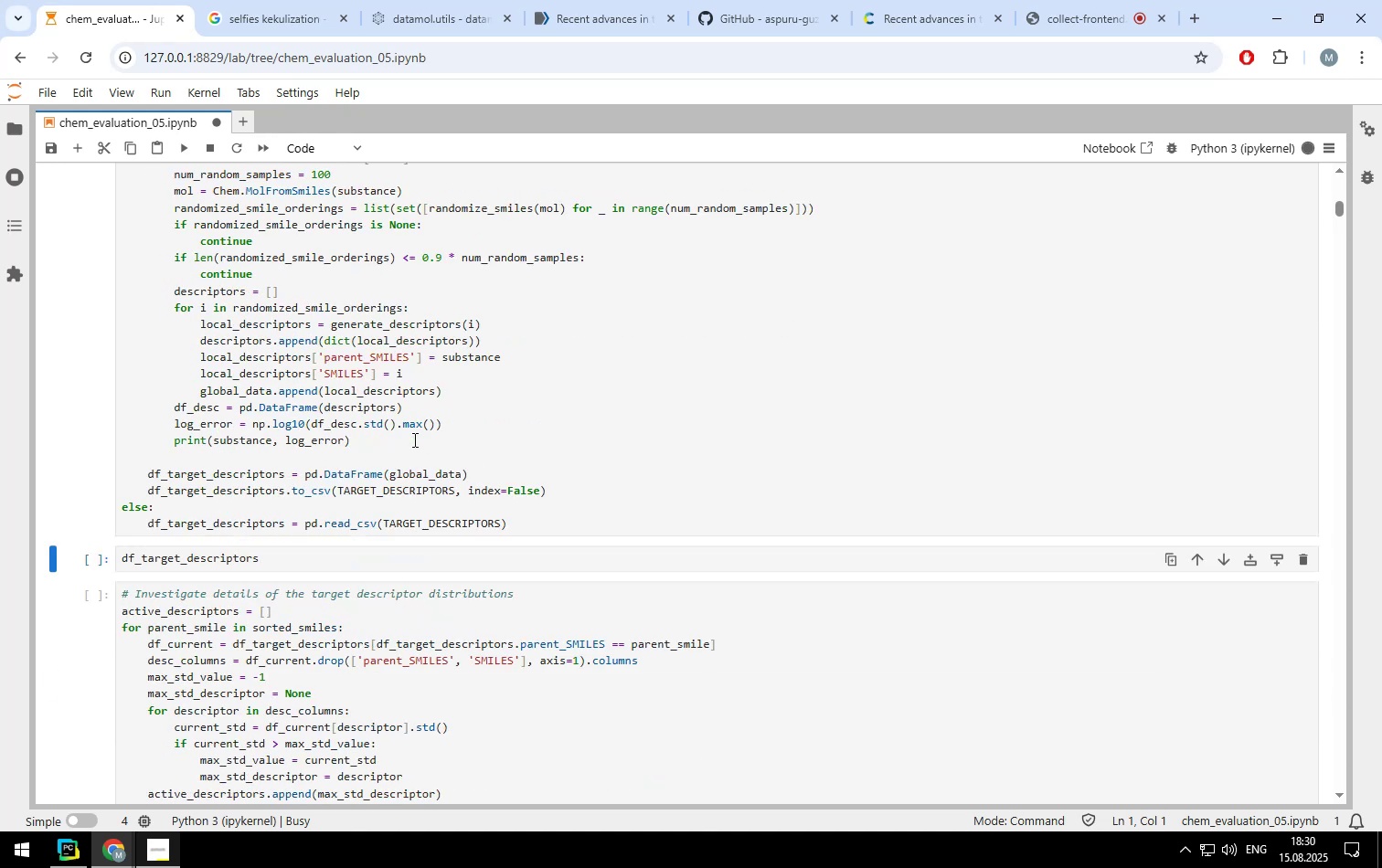 
scroll: coordinate [413, 439], scroll_direction: up, amount: 2.0
 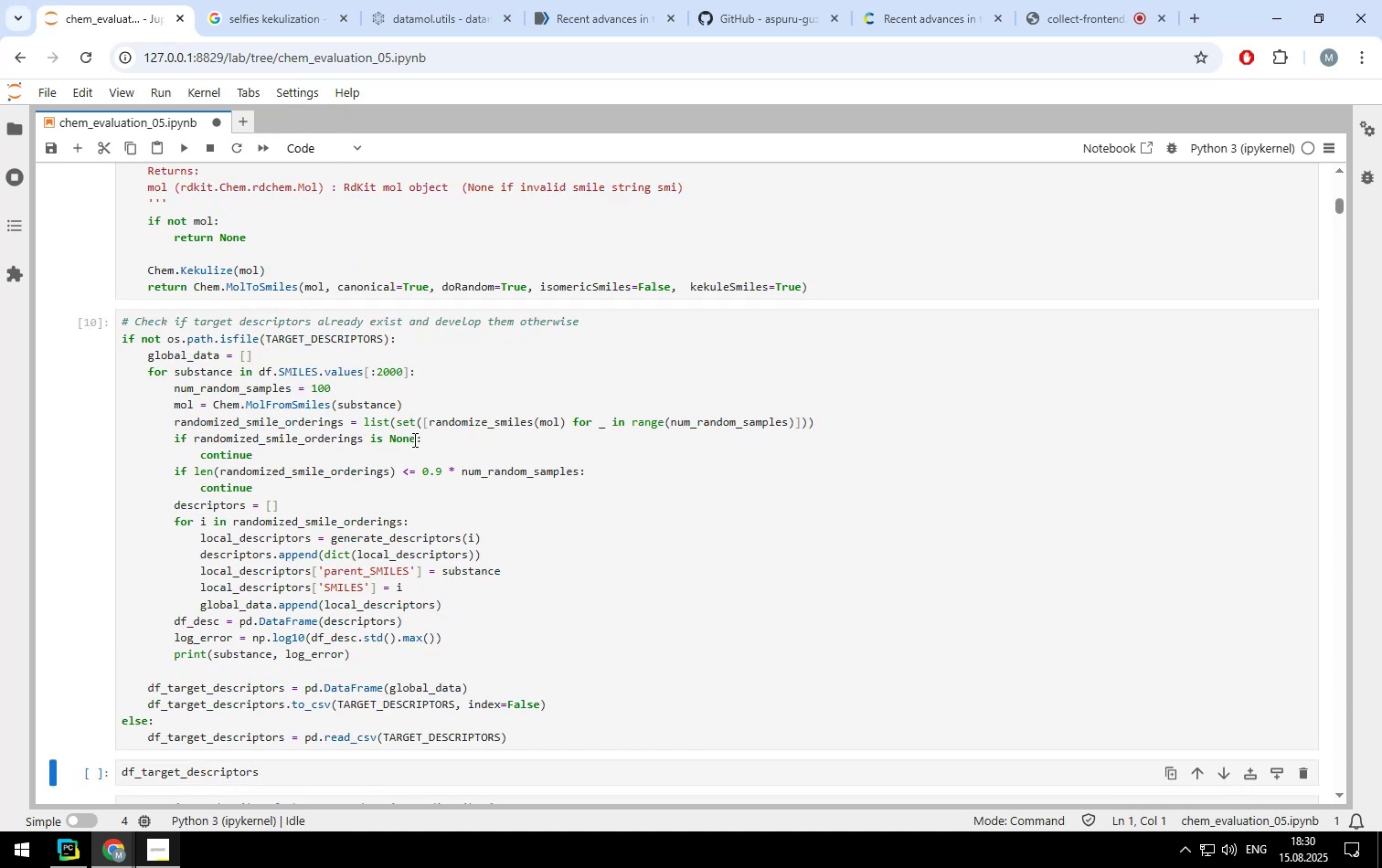 
scroll: coordinate [412, 439], scroll_direction: down, amount: 1.0
 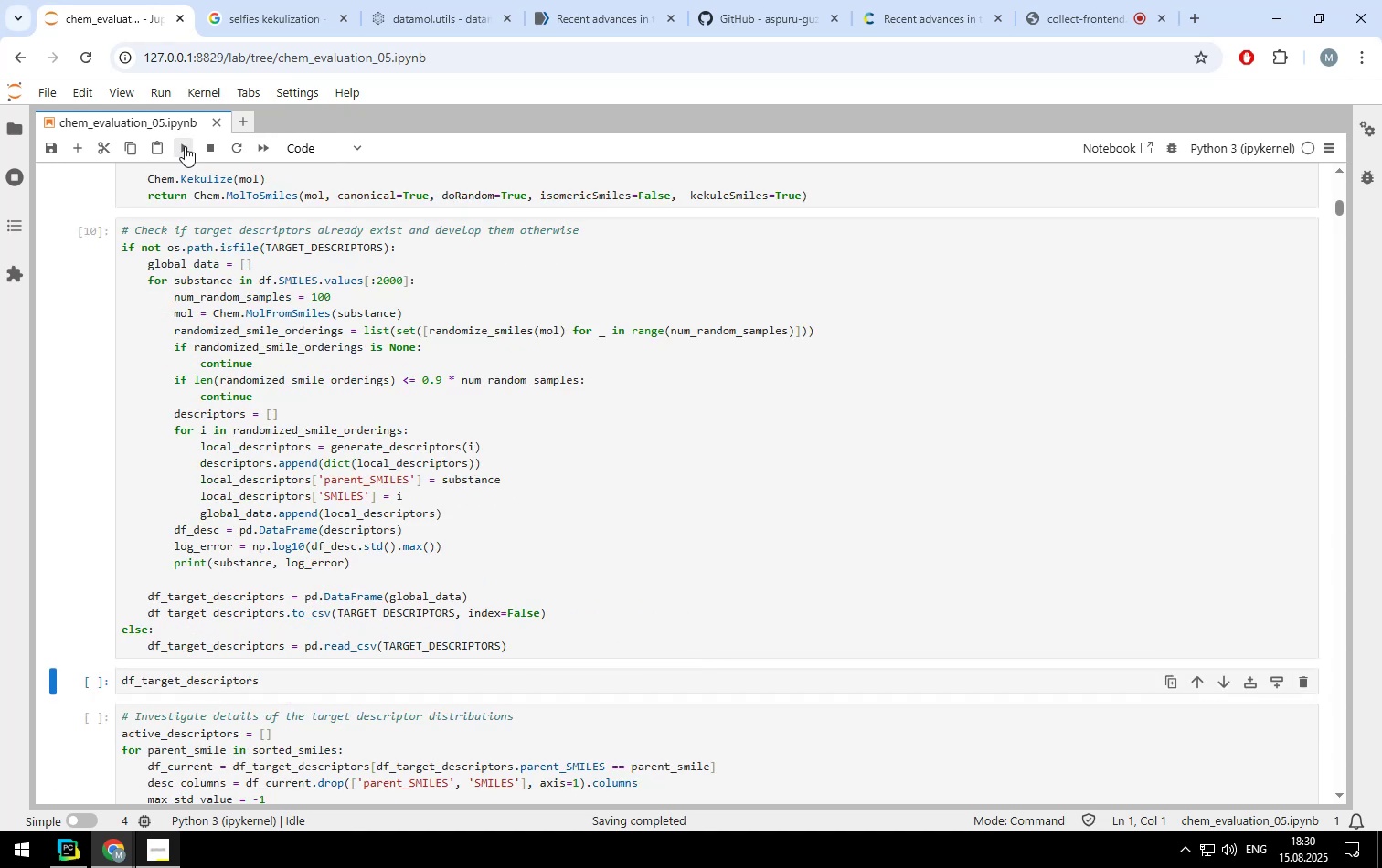 
left_click([185, 146])
 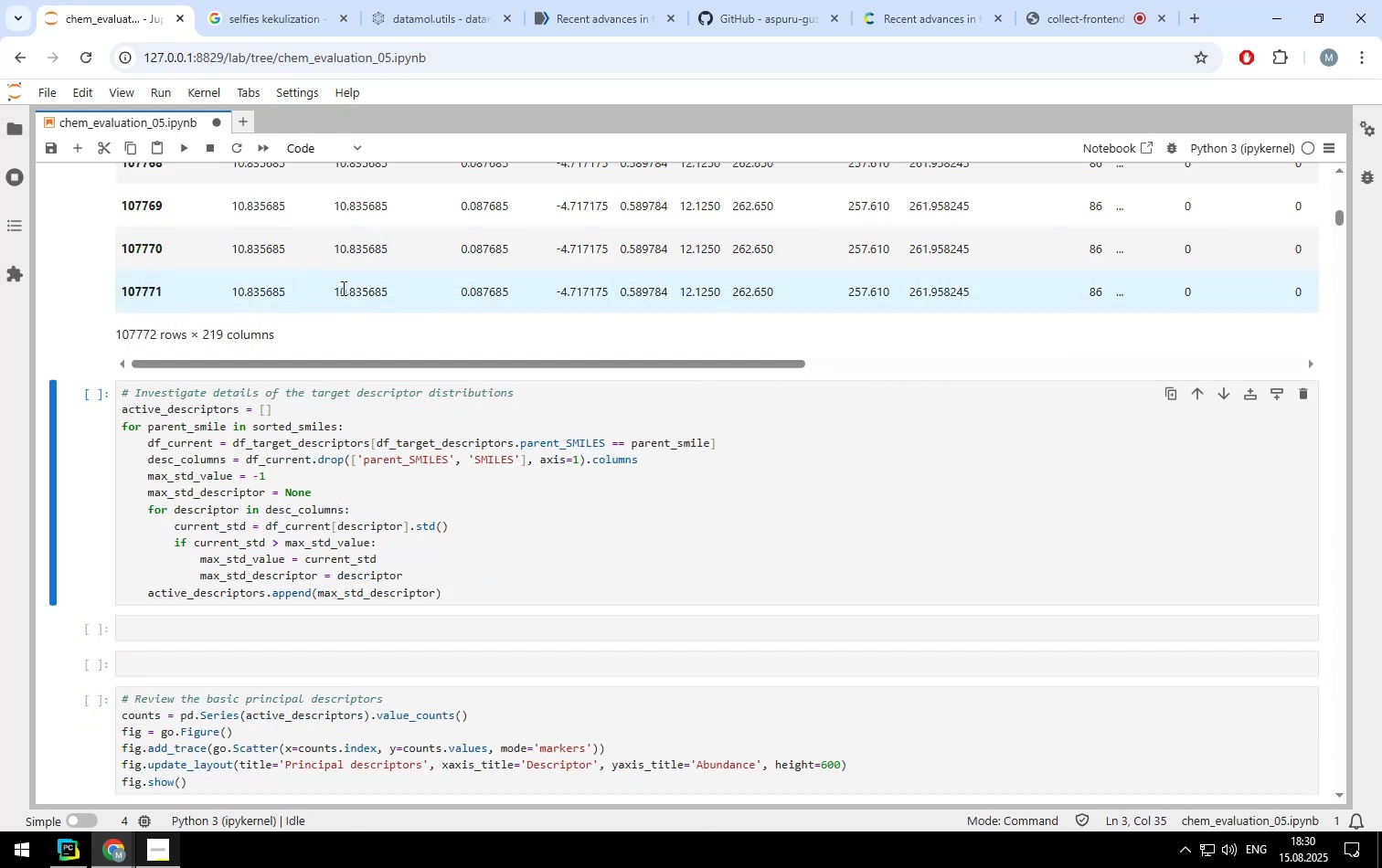 
wait(5.2)
 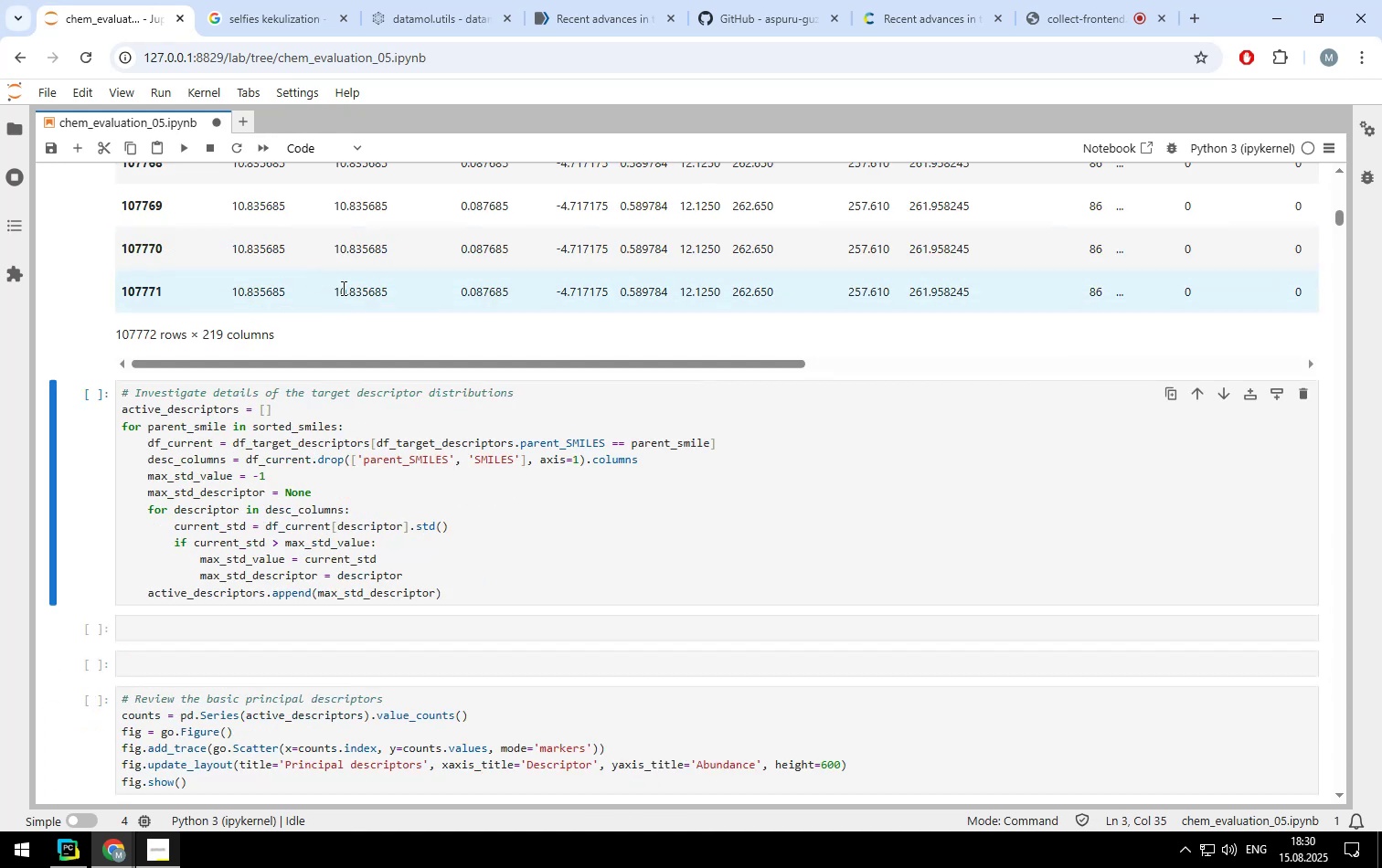 
scroll: coordinate [467, 439], scroll_direction: down, amount: 1.0
 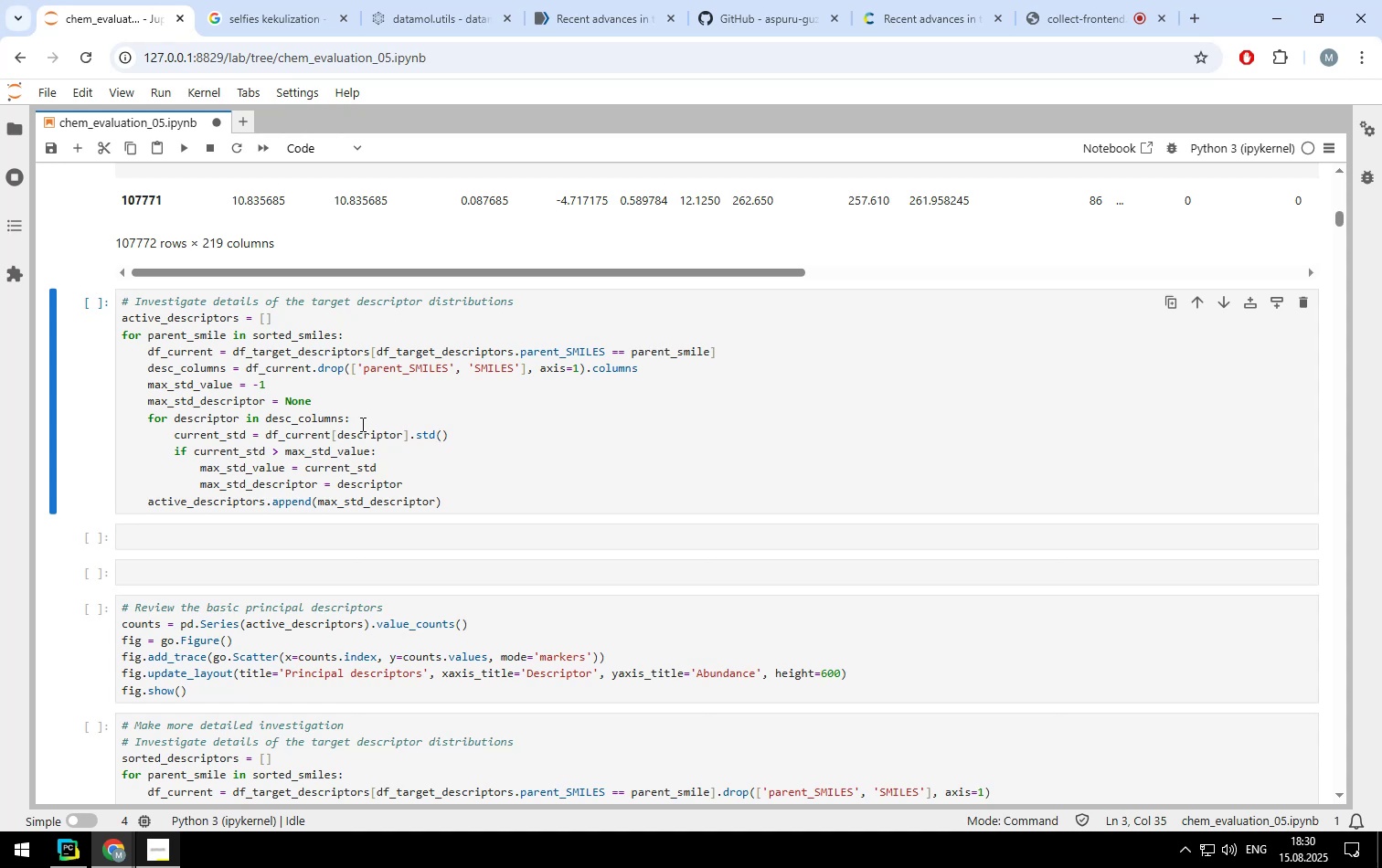 
left_click([353, 418])
 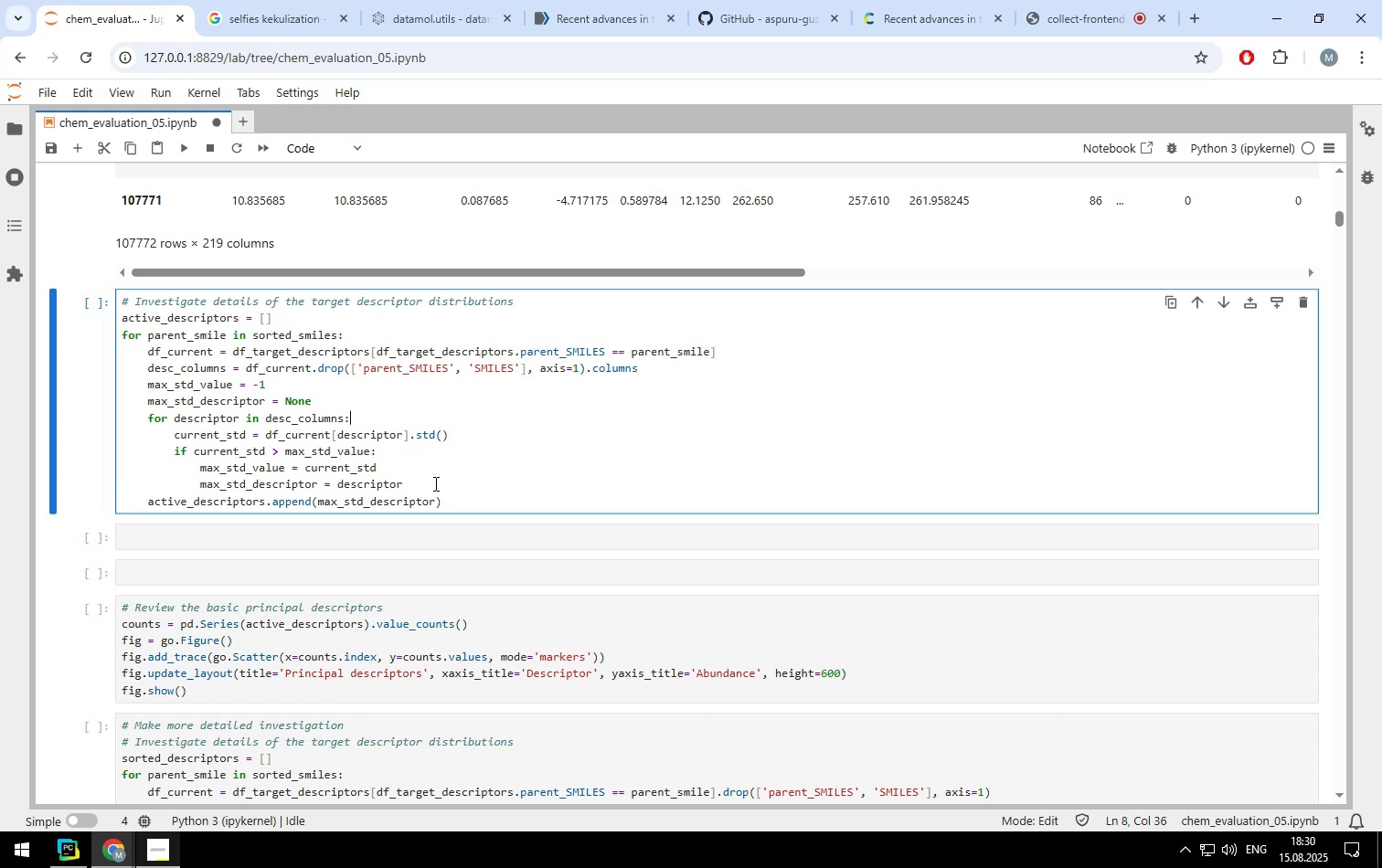 
left_click([443, 497])
 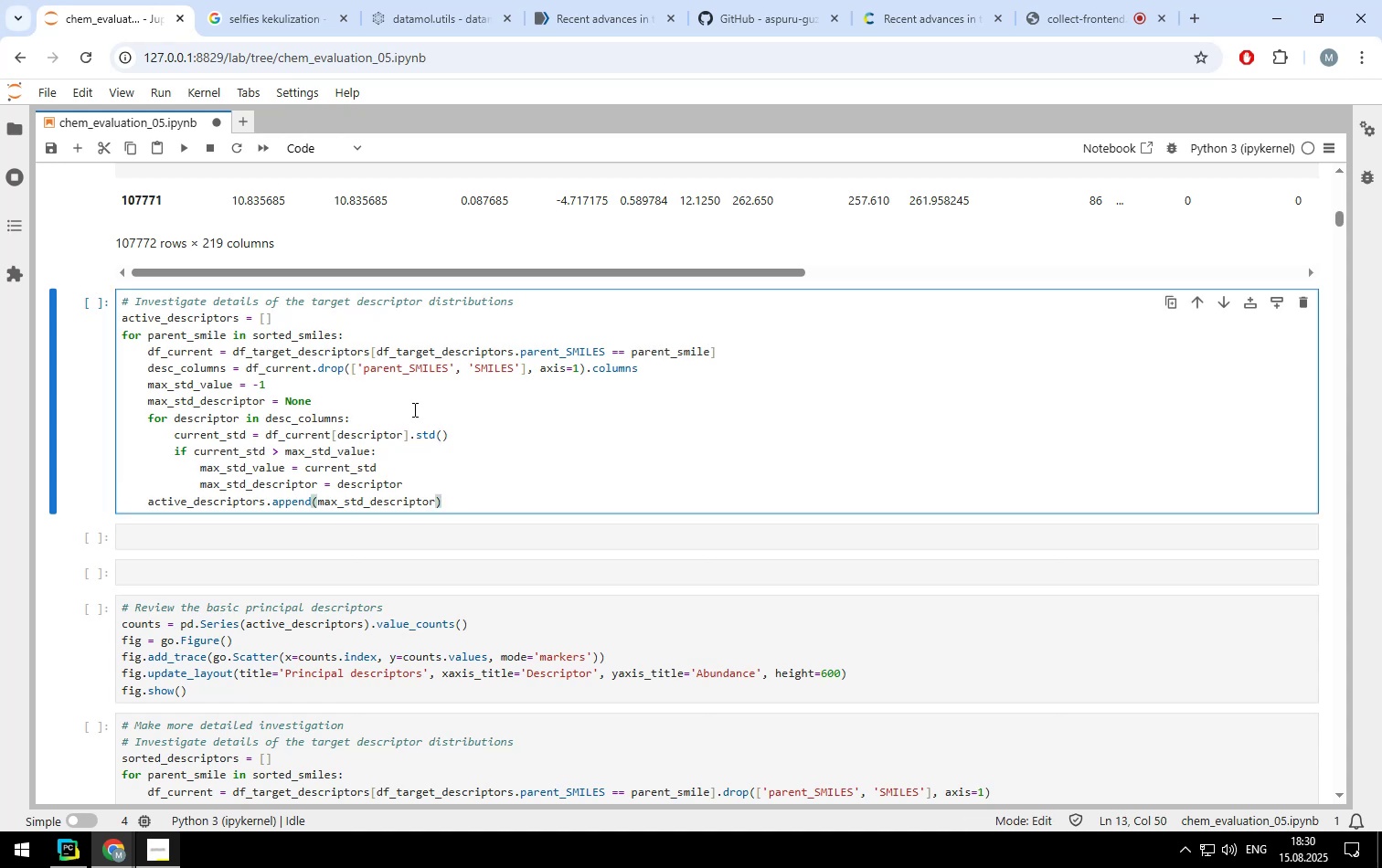 
wait(9.19)
 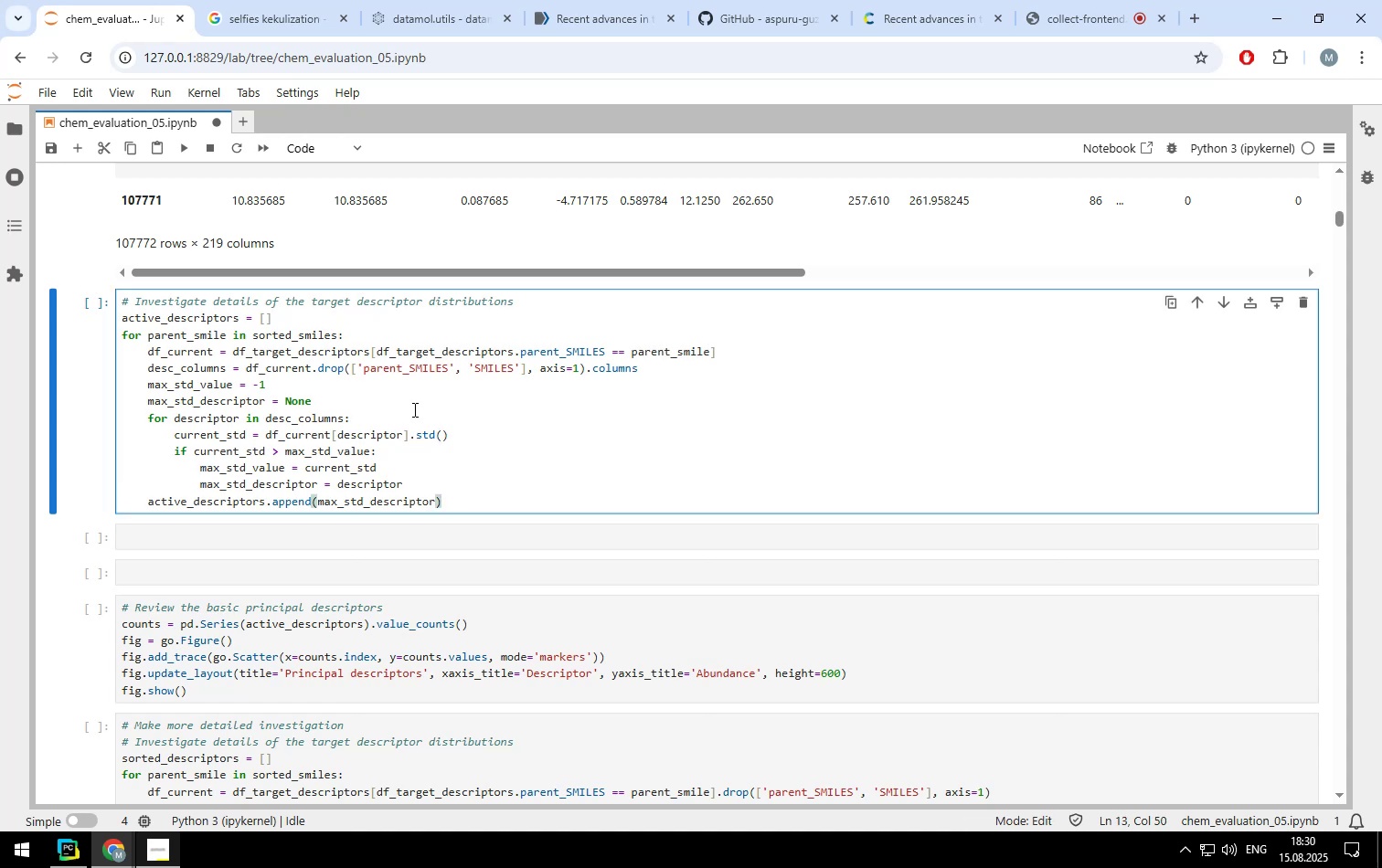 
left_click([311, 300])
 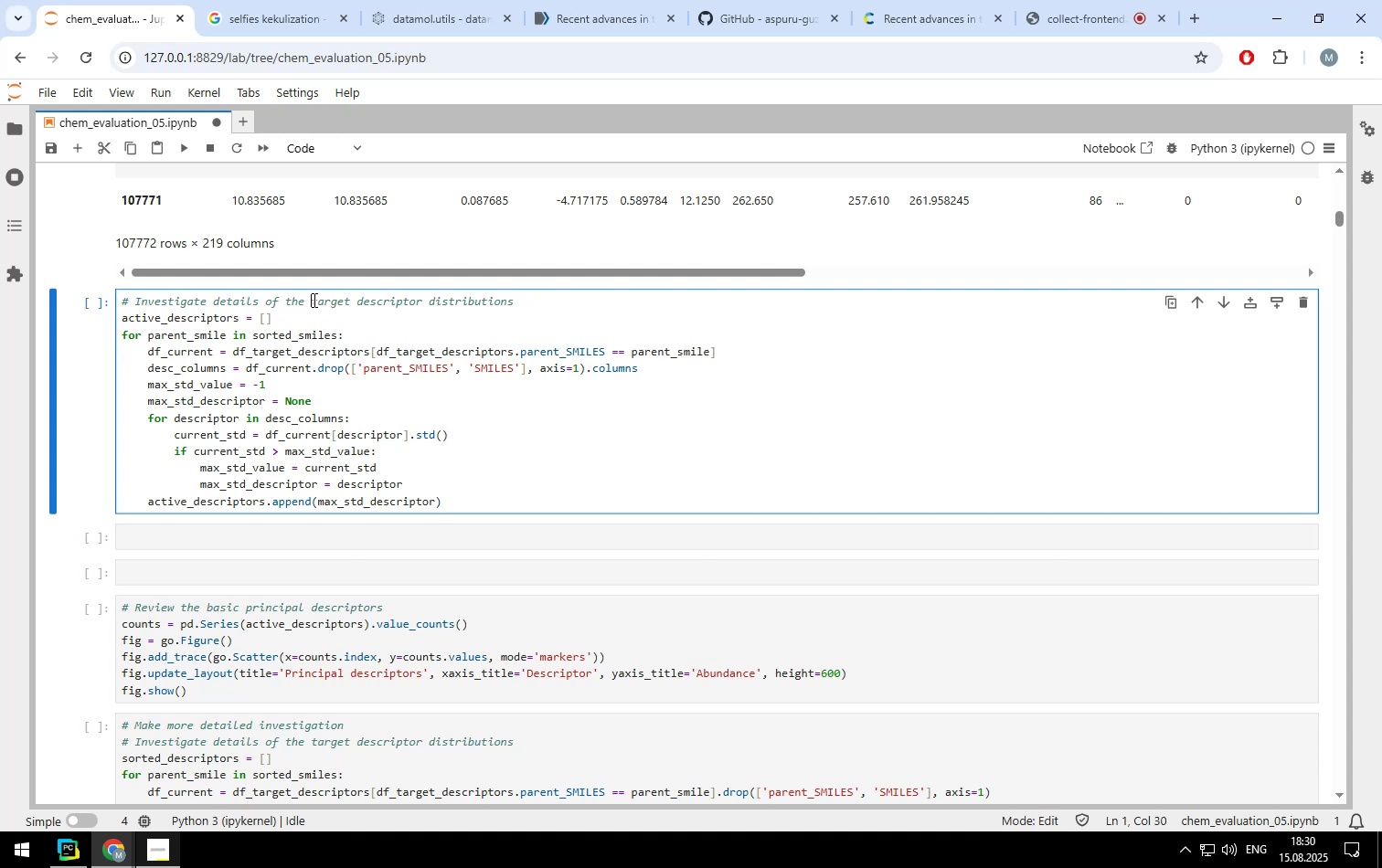 
left_click_drag(start_coordinate=[313, 300], to_coordinate=[530, 302])
 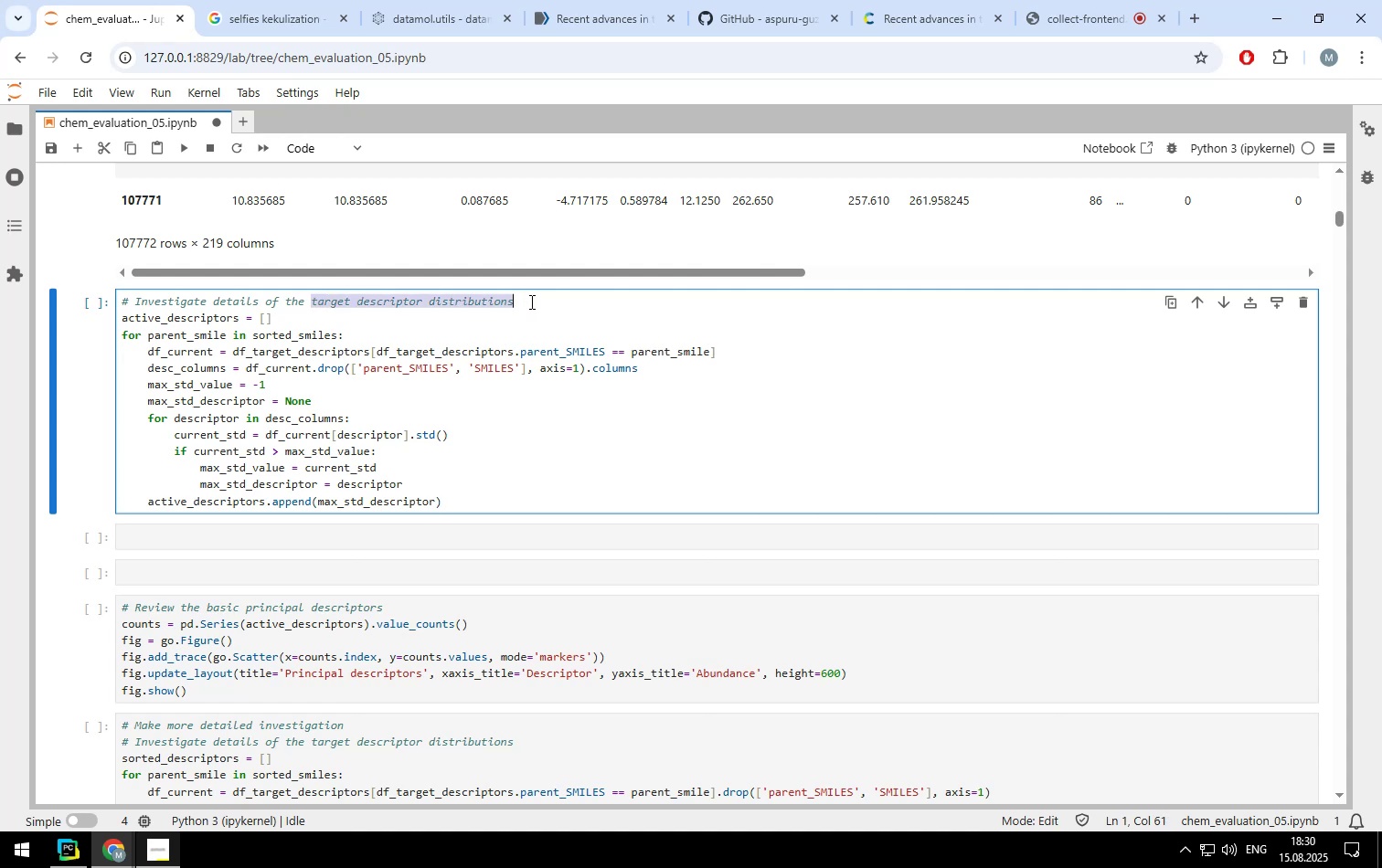 
type(alternated molecules )
key(Backspace)
 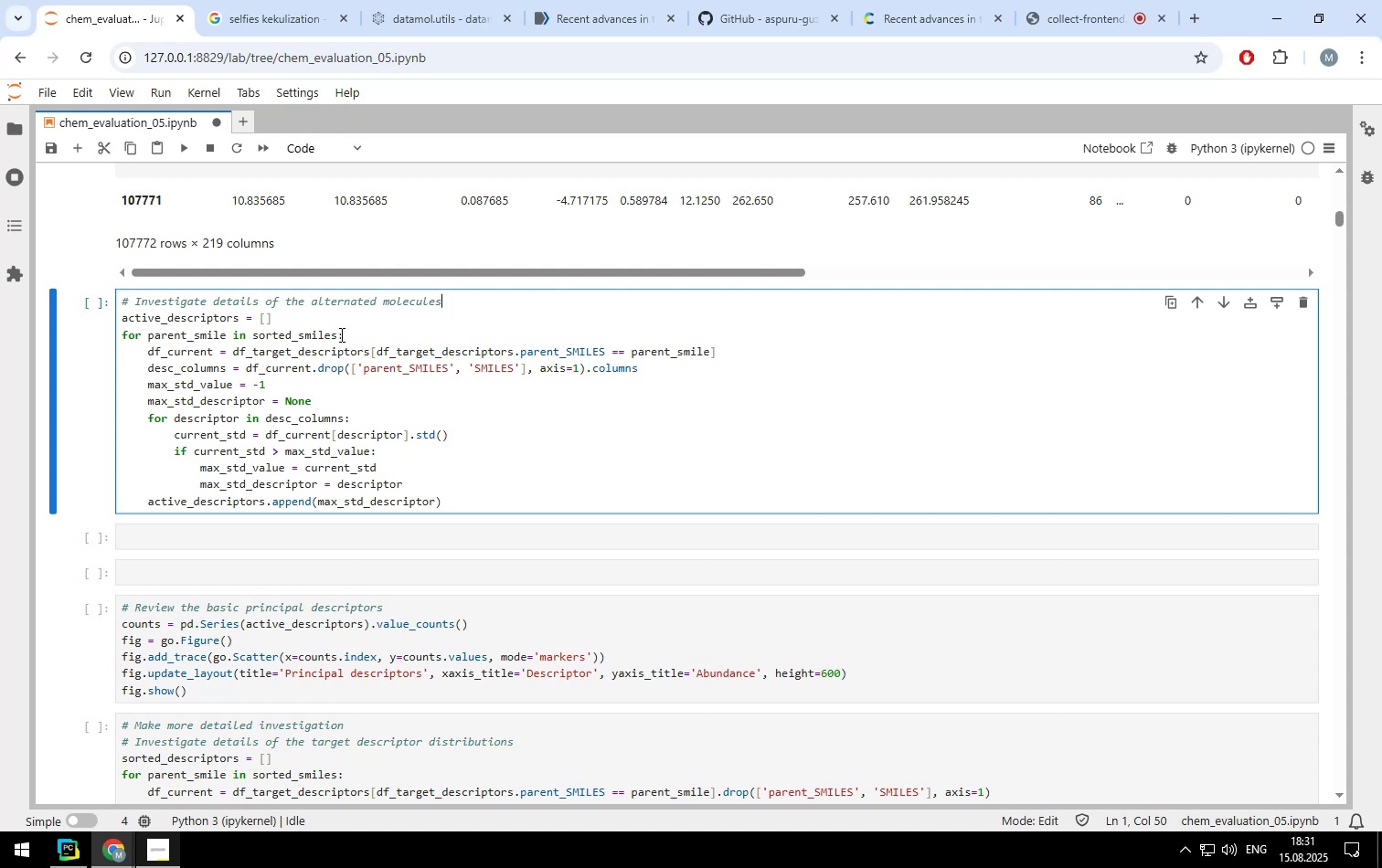 
left_click([333, 334])
 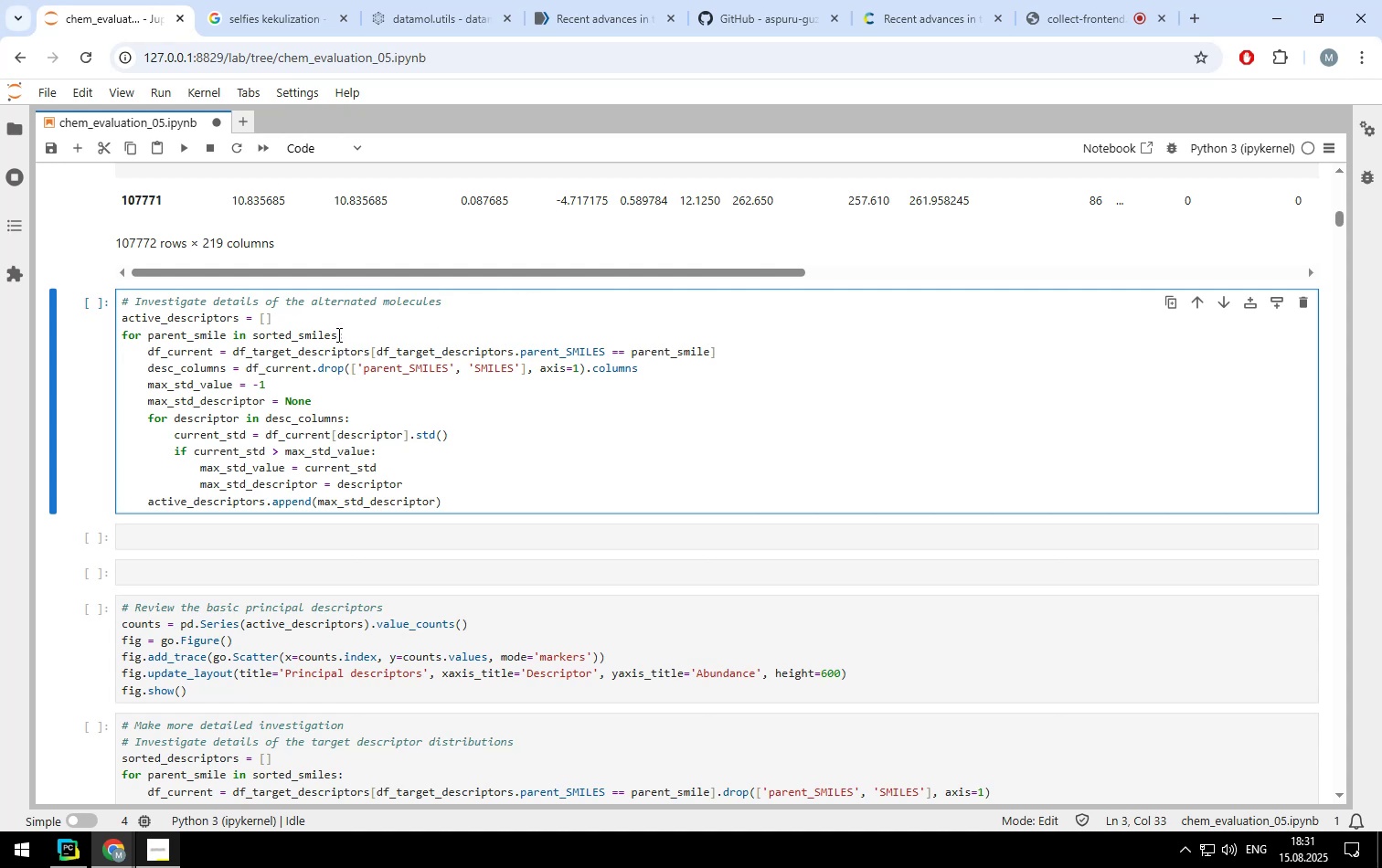 
left_click([335, 334])
 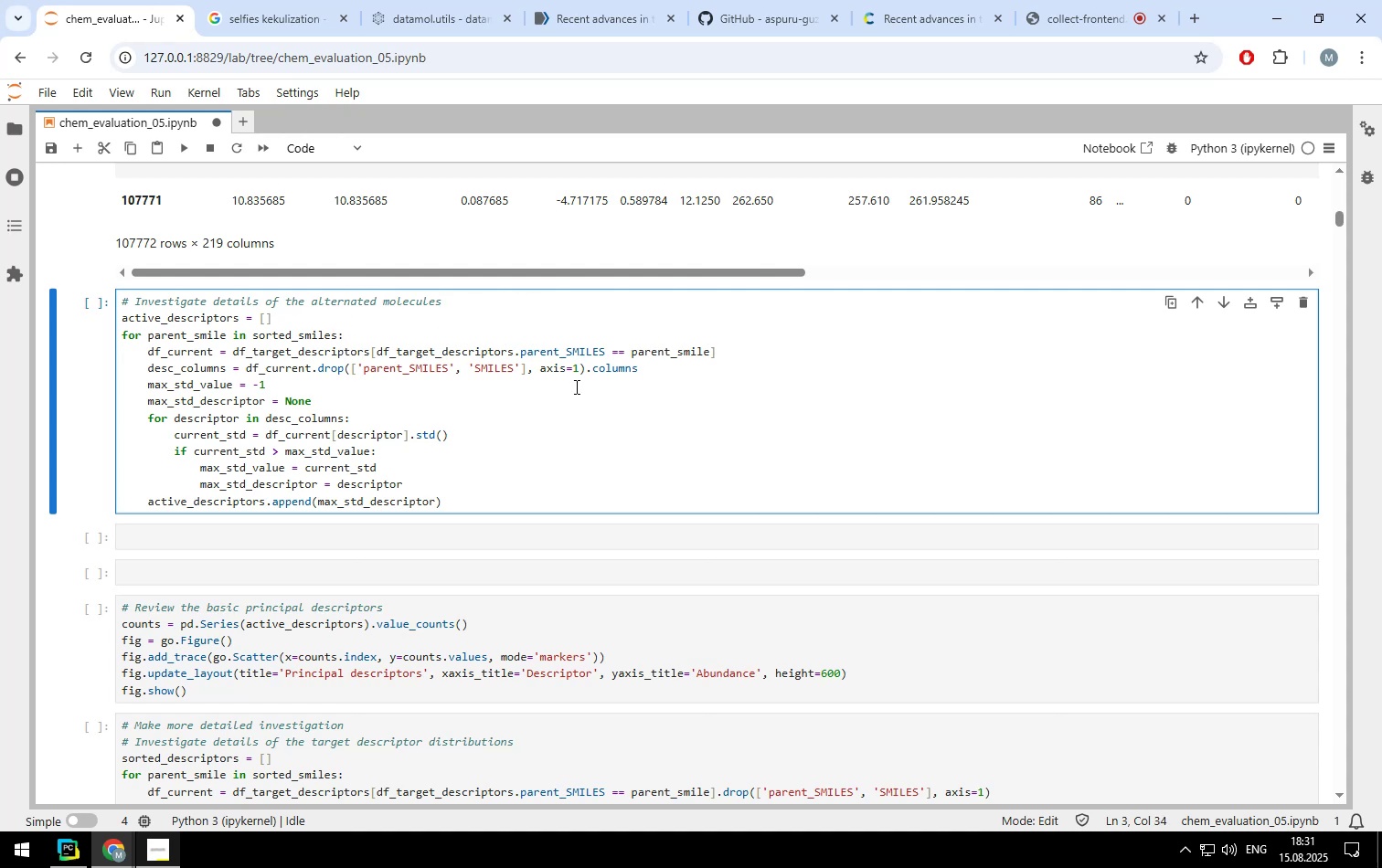 
hold_key(key=Backspace, duration=1.17)
 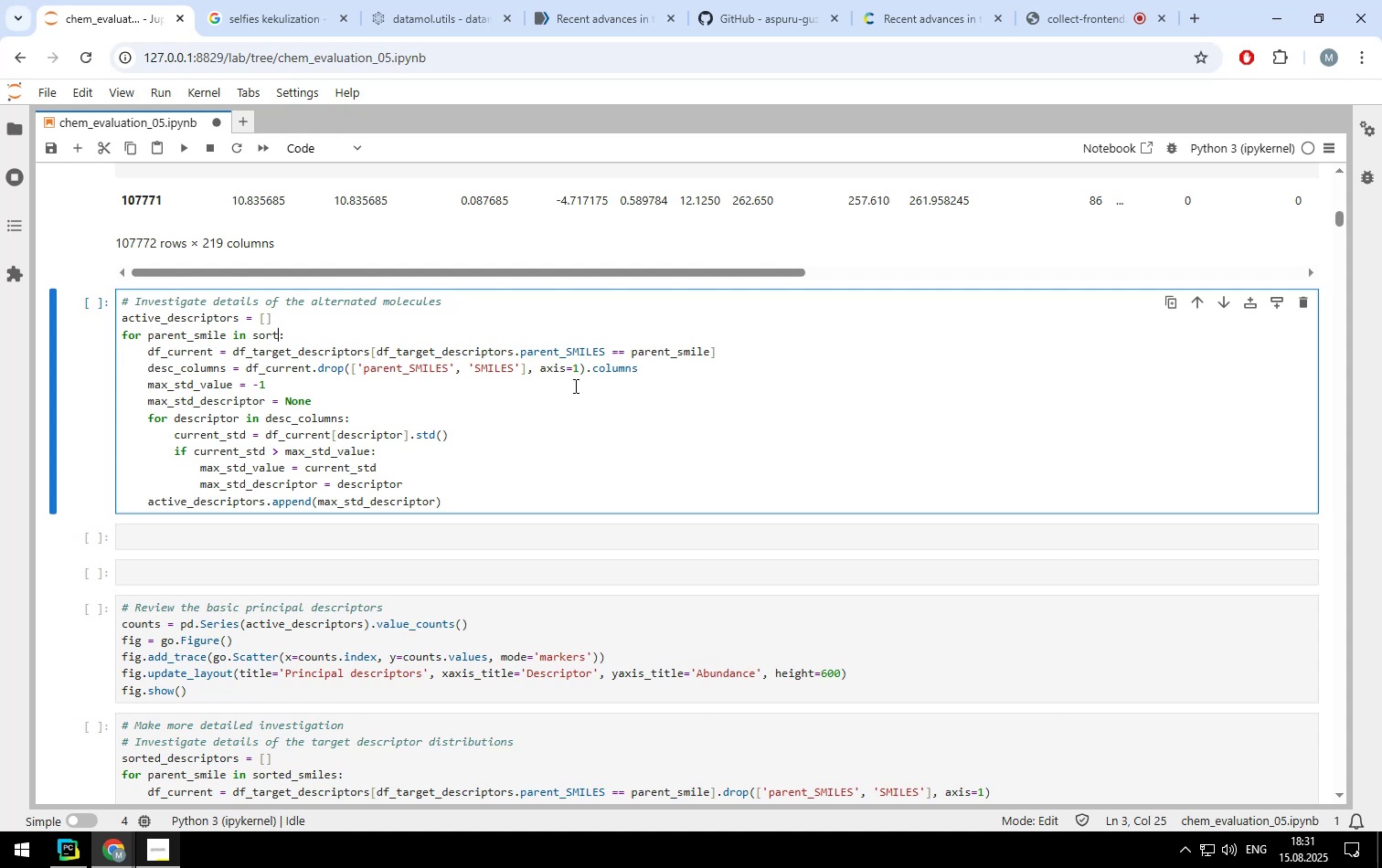 
key(Backspace)
key(Backspace)
key(Backspace)
key(Backspace)
type(df_target_descriptors.SMILES.unique())
 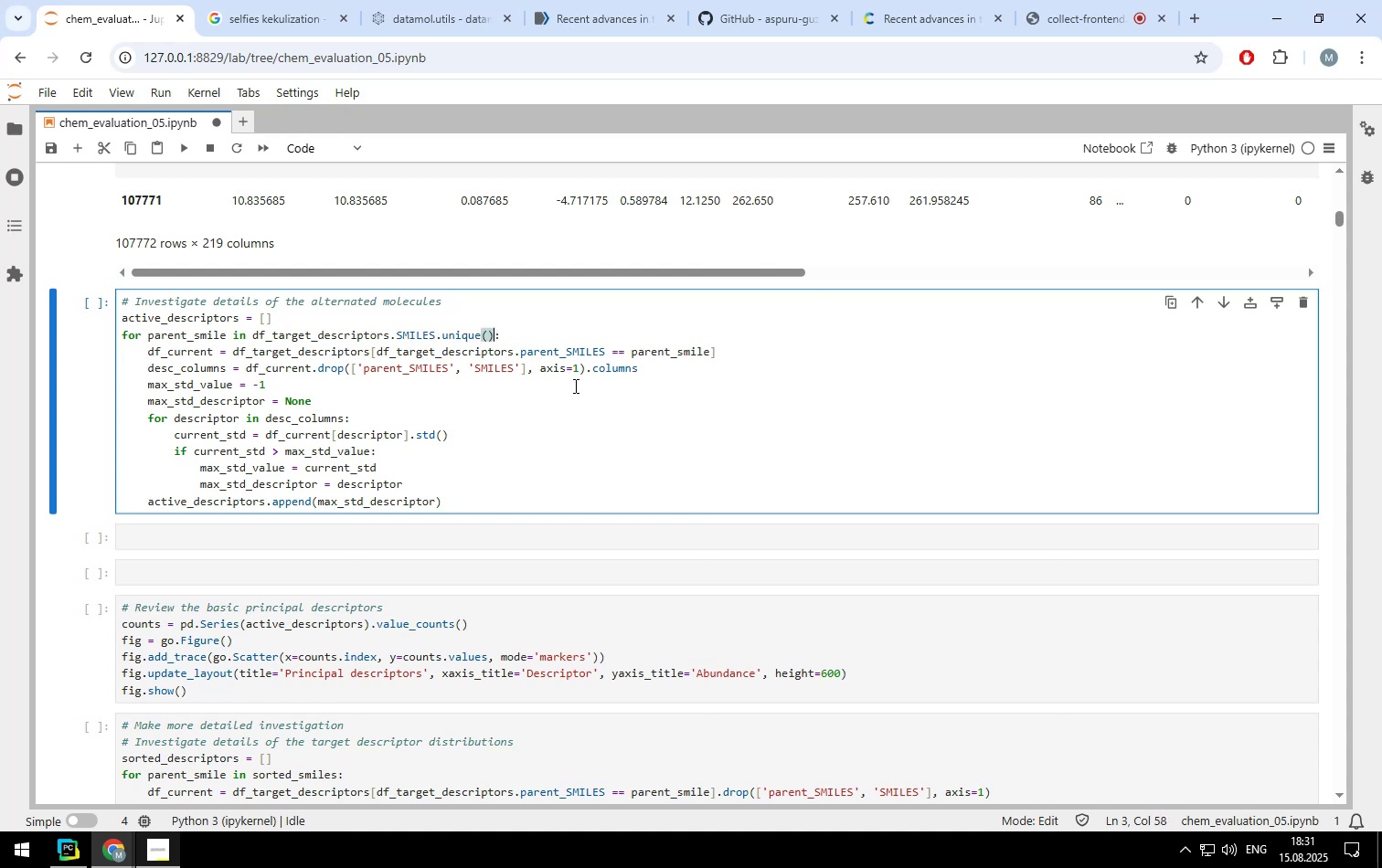 
key(ArrowLeft)
 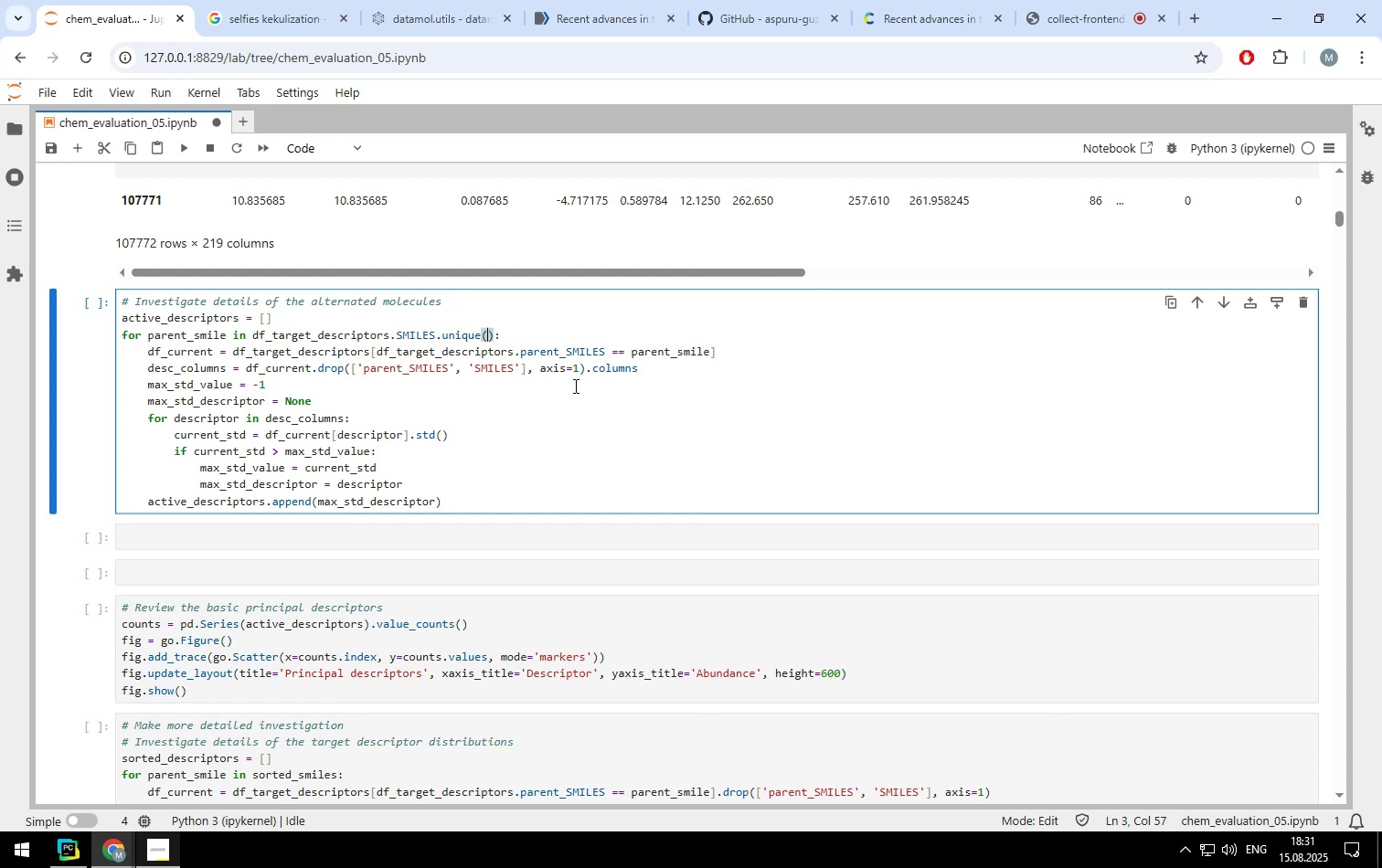 
key(ArrowLeft)
 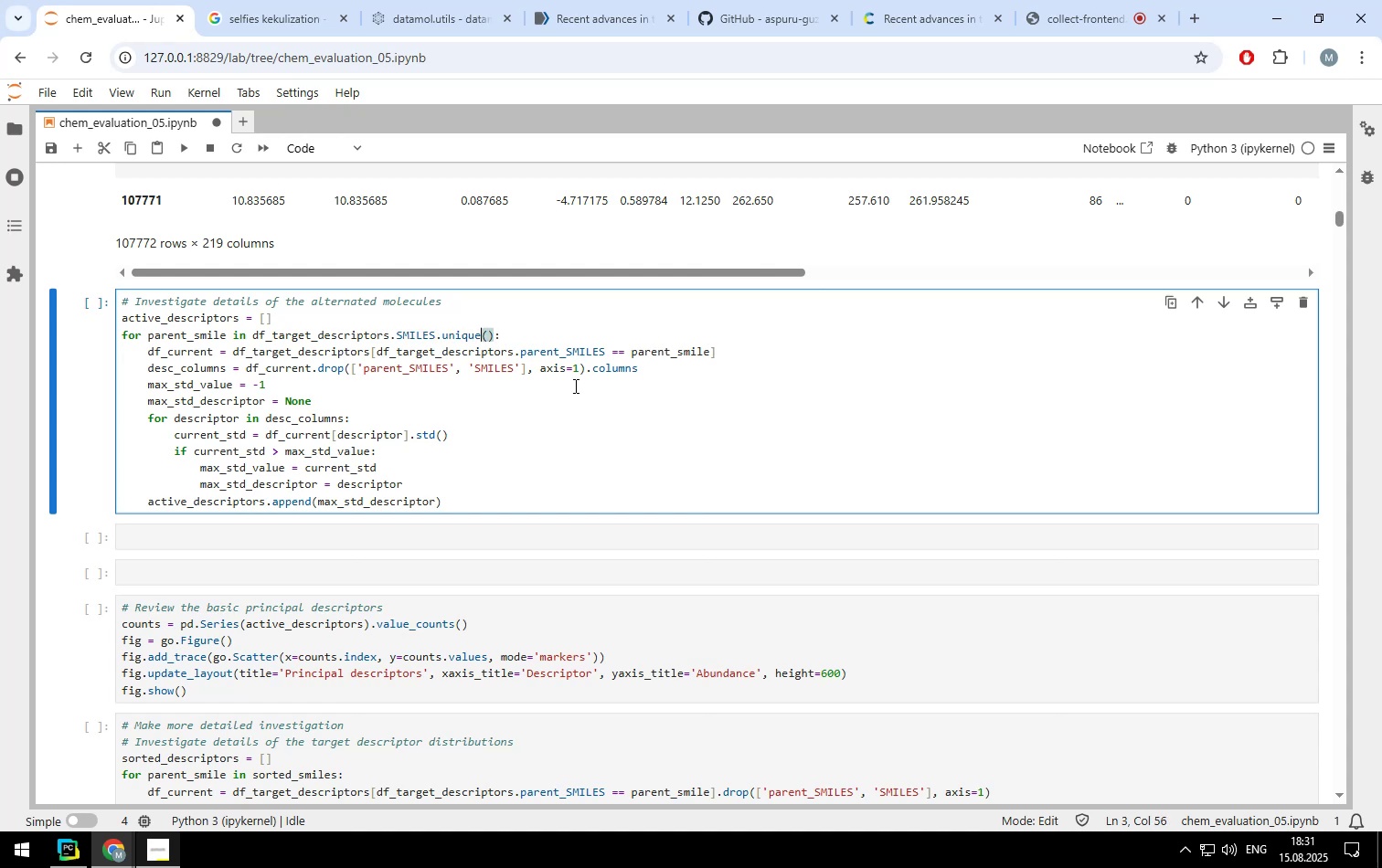 
key(ArrowLeft)
 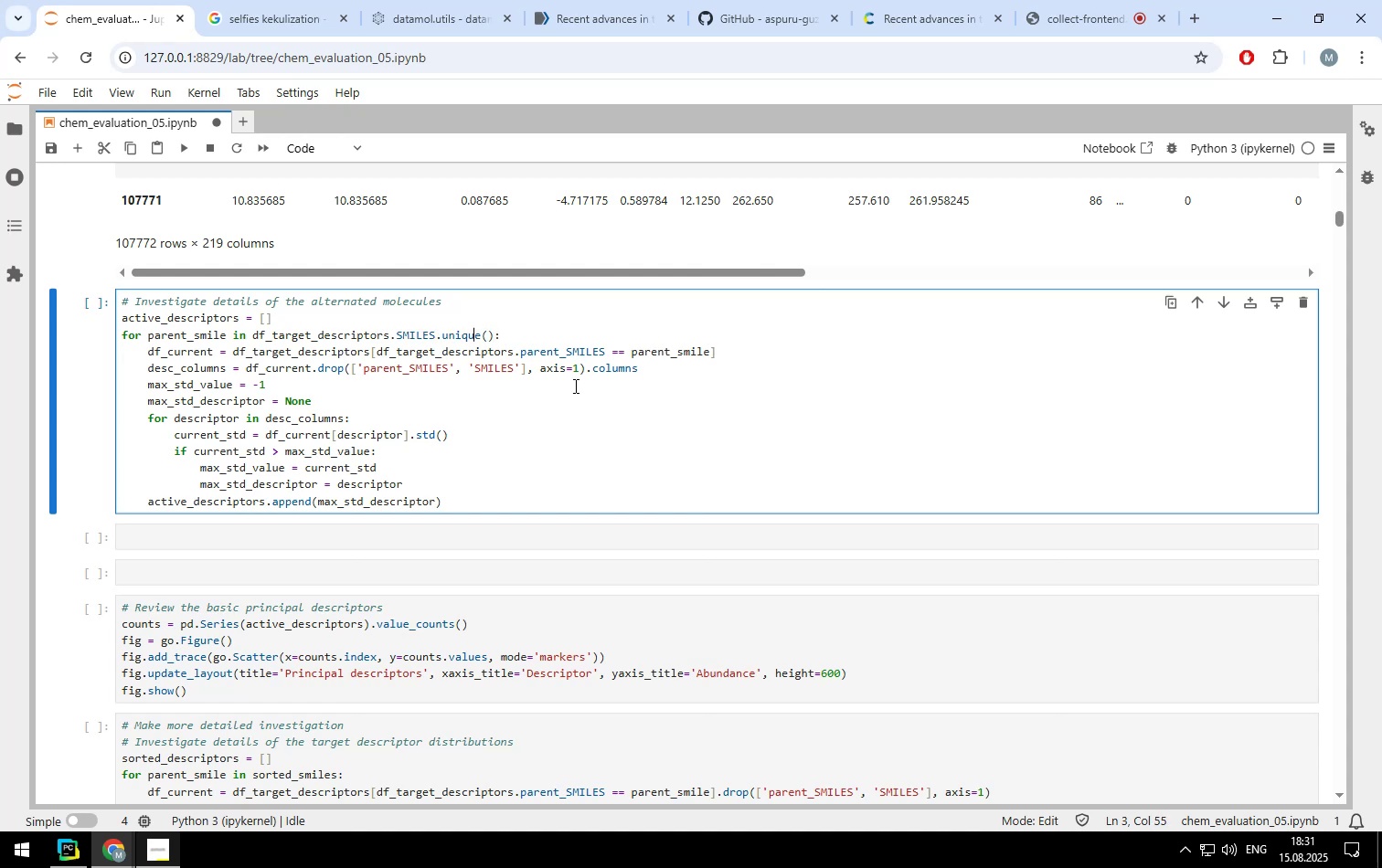 
key(ArrowLeft)
 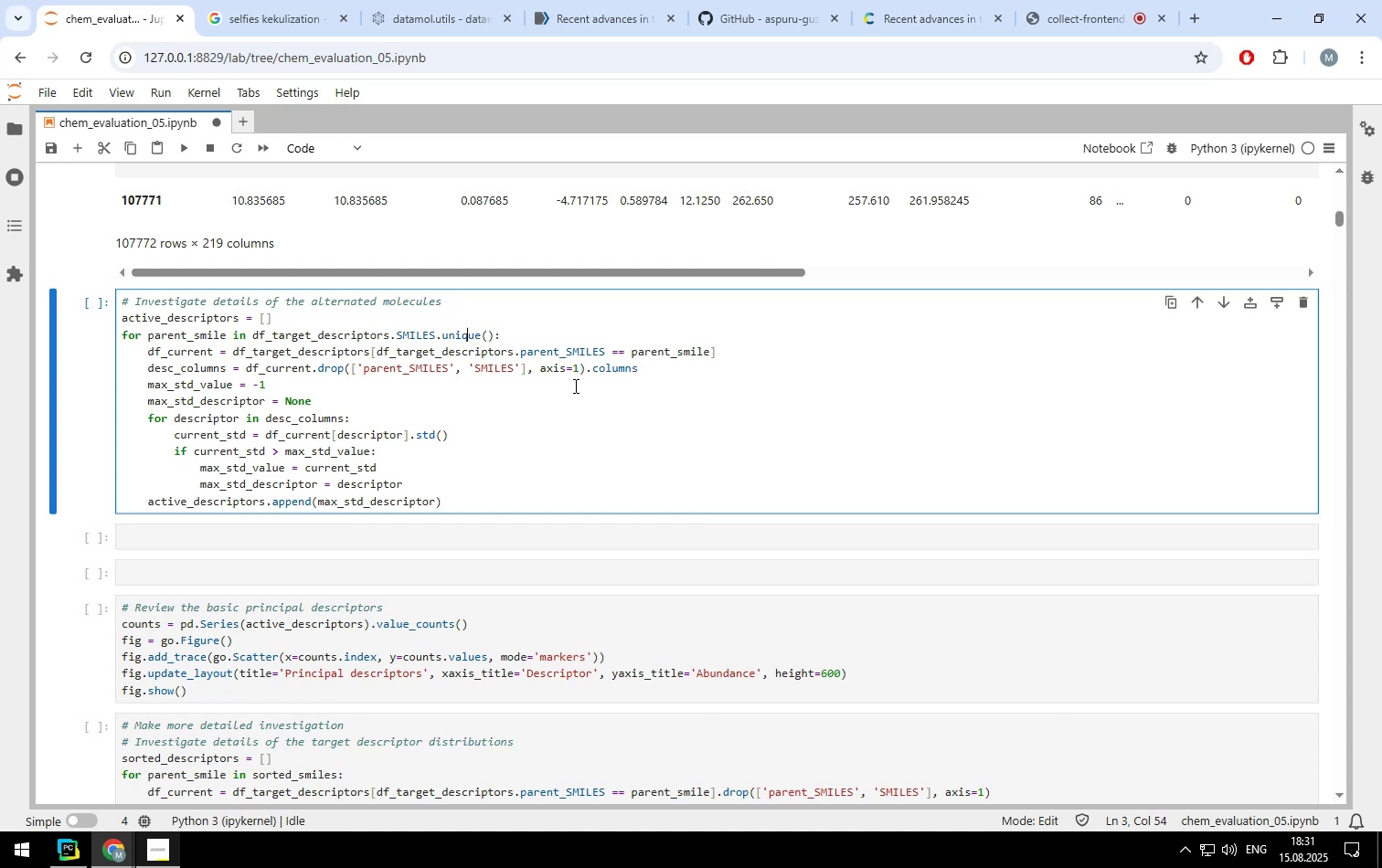 
key(ArrowLeft)
 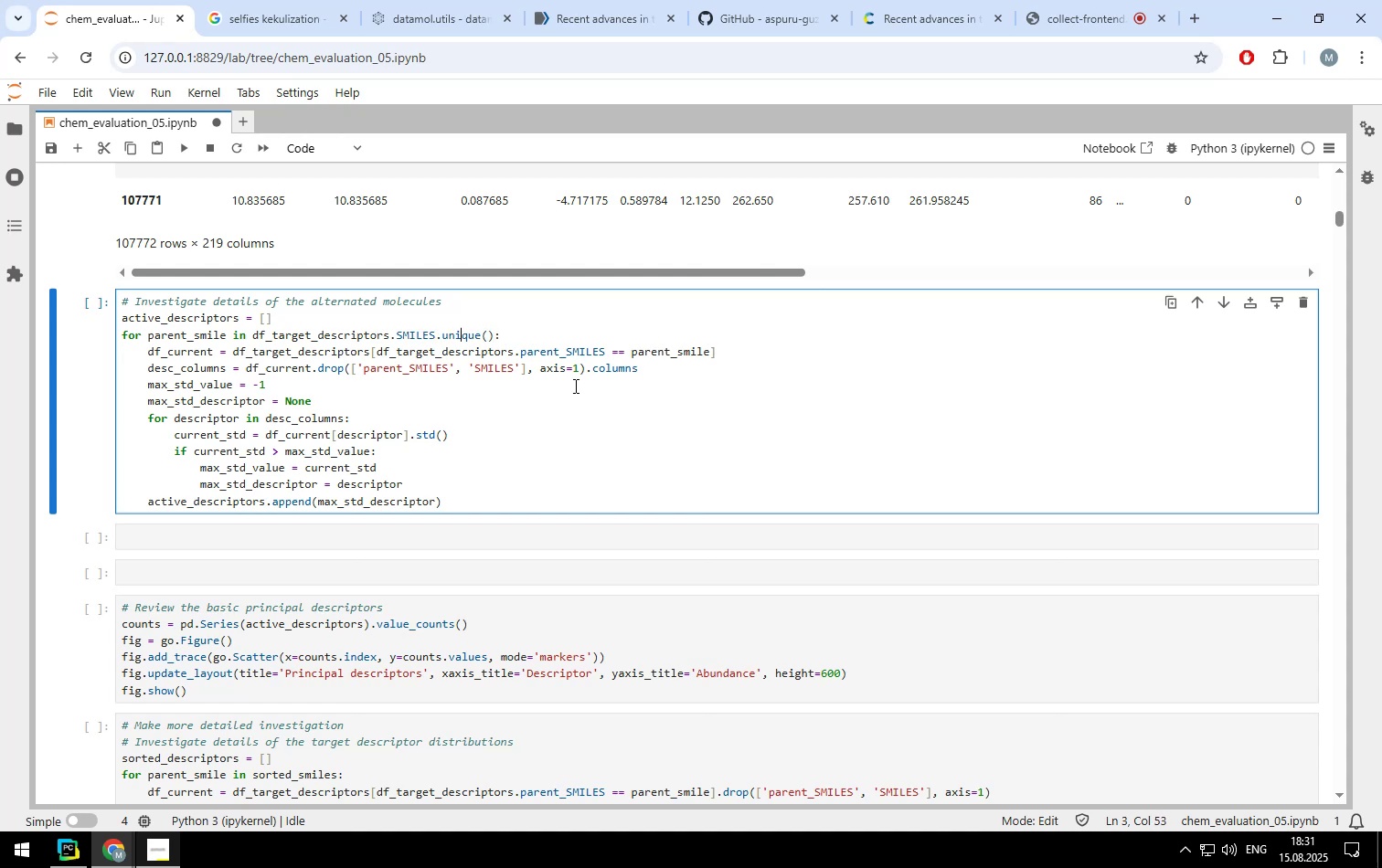 
key(ArrowLeft)
 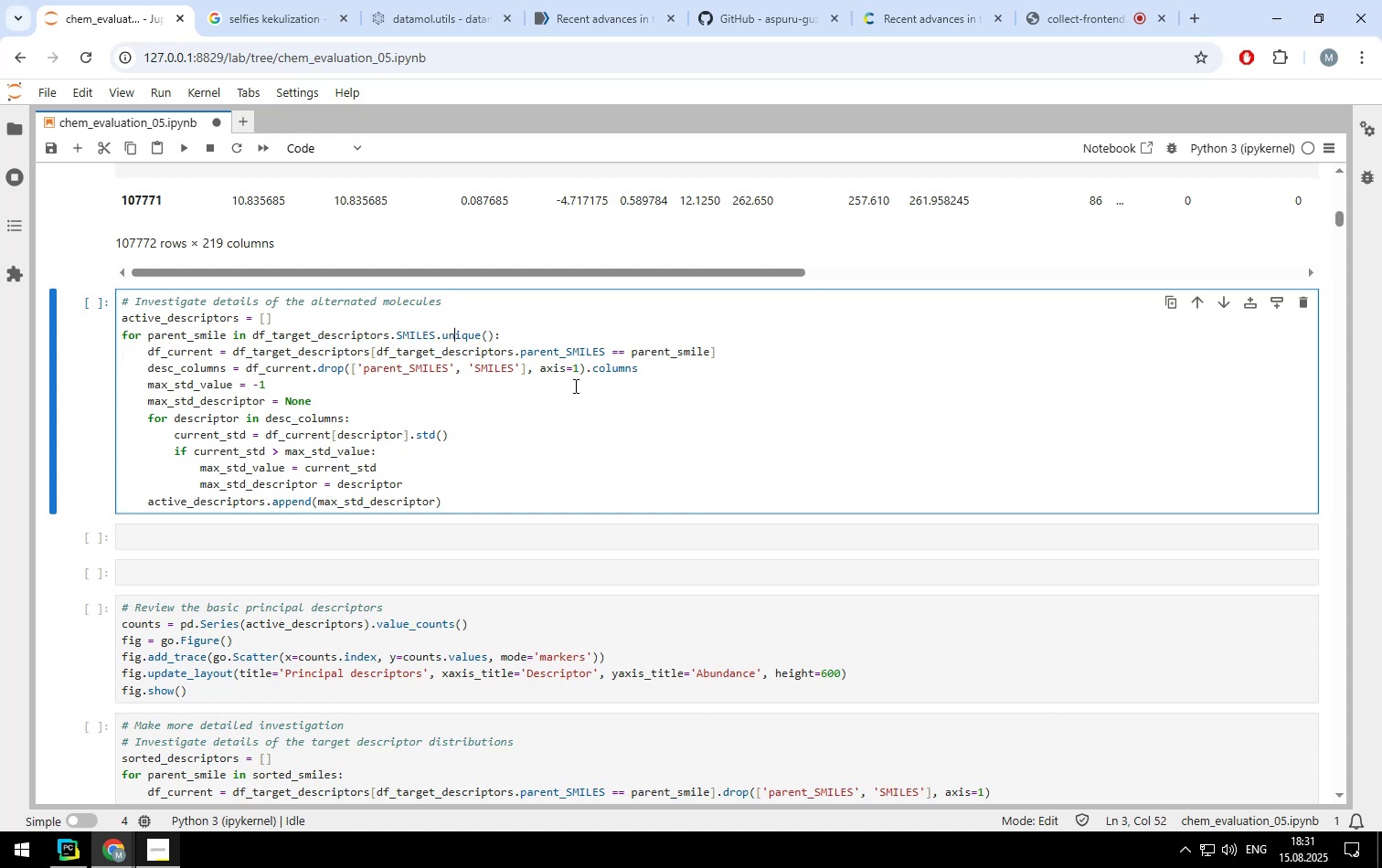 
key(ArrowLeft)
 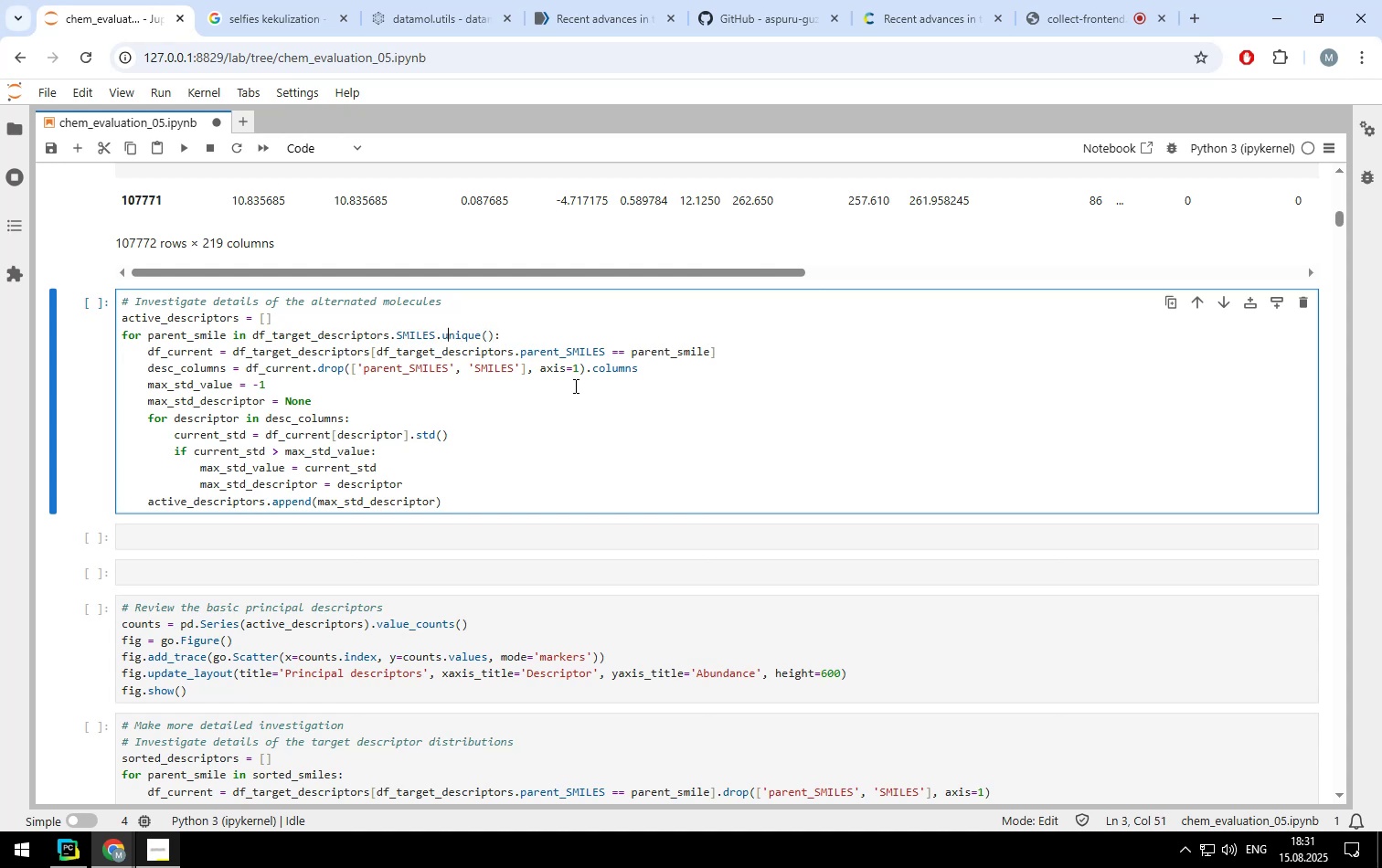 
key(ArrowLeft)
 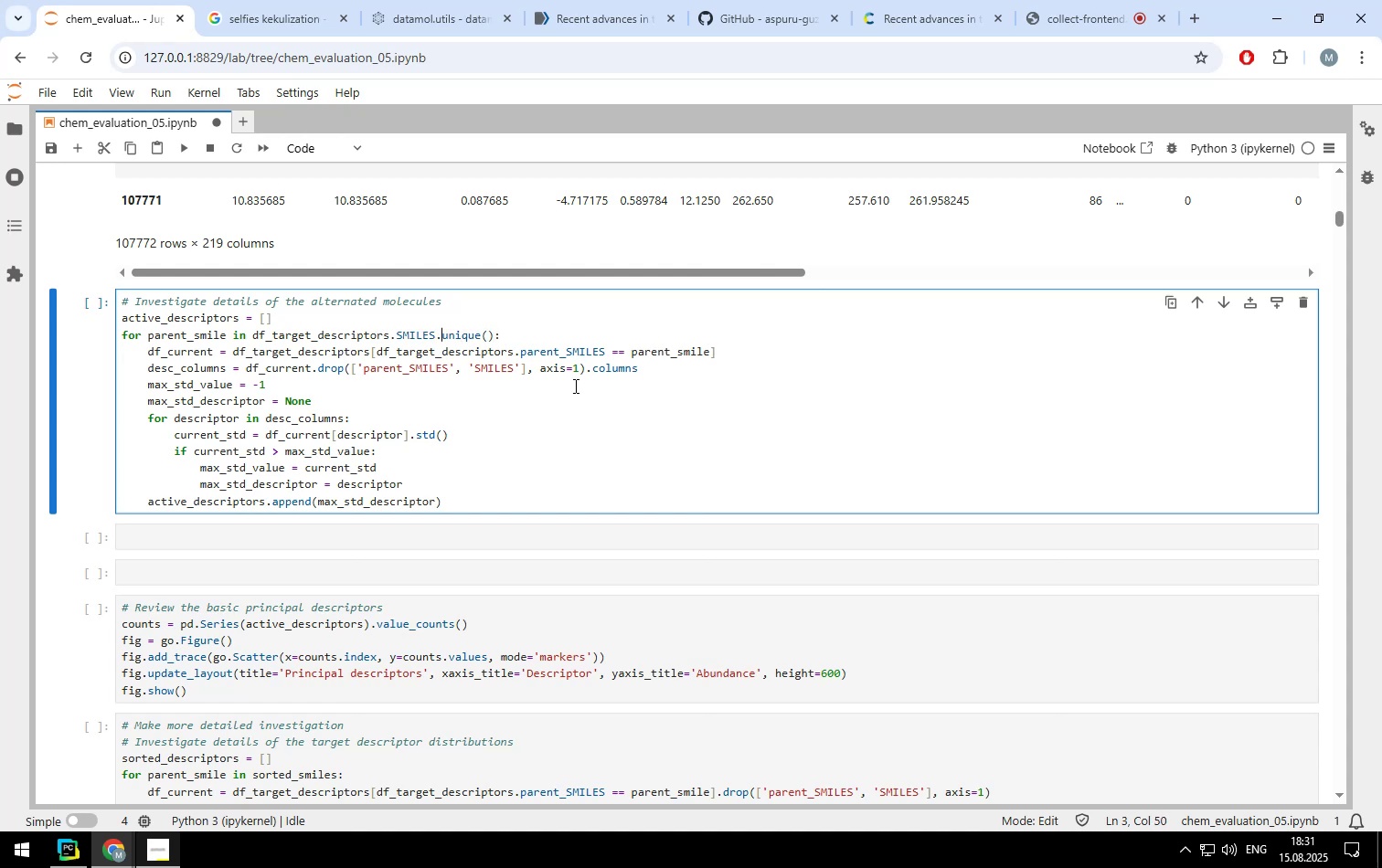 
key(ArrowLeft)
 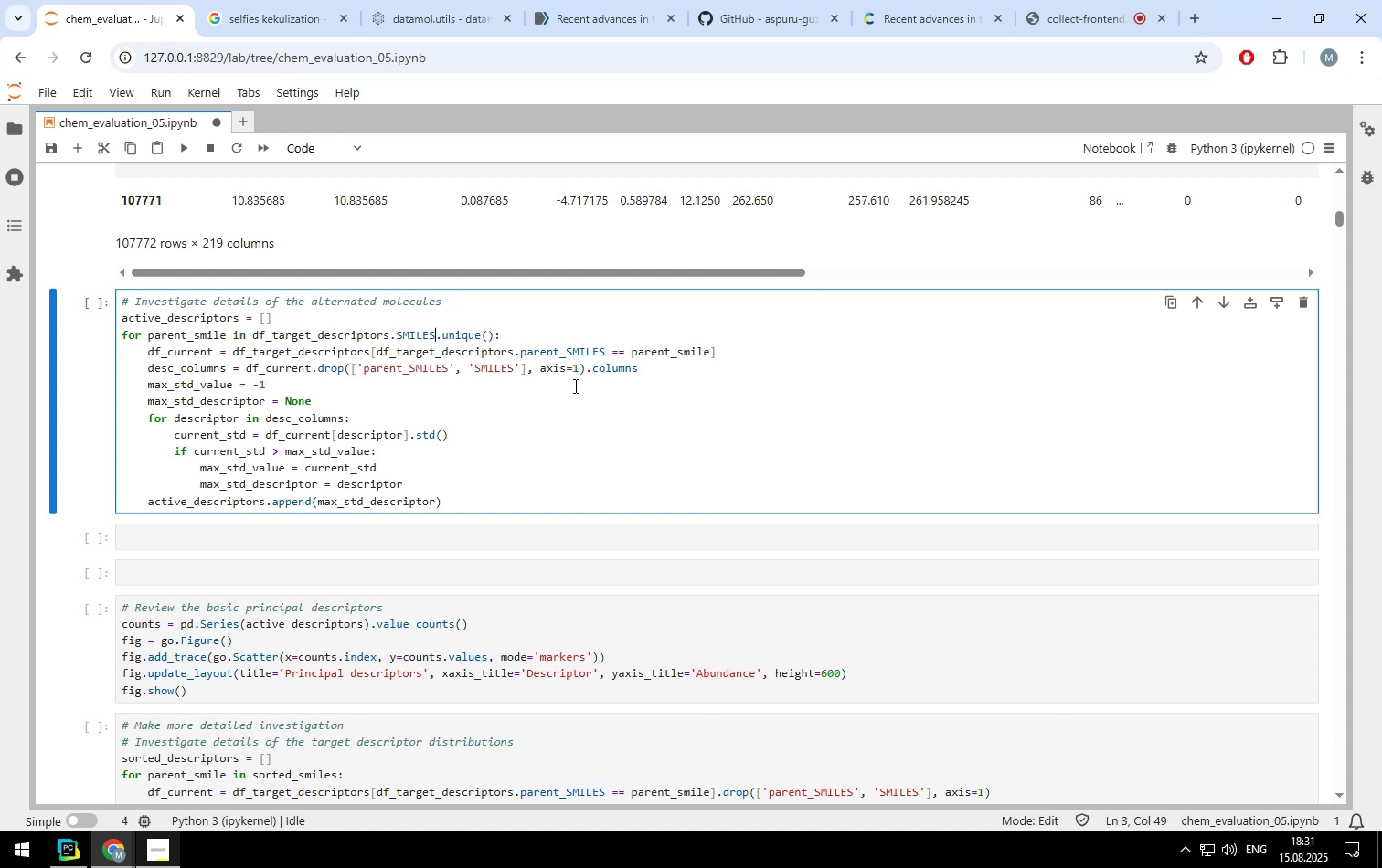 
key(ArrowDown)
 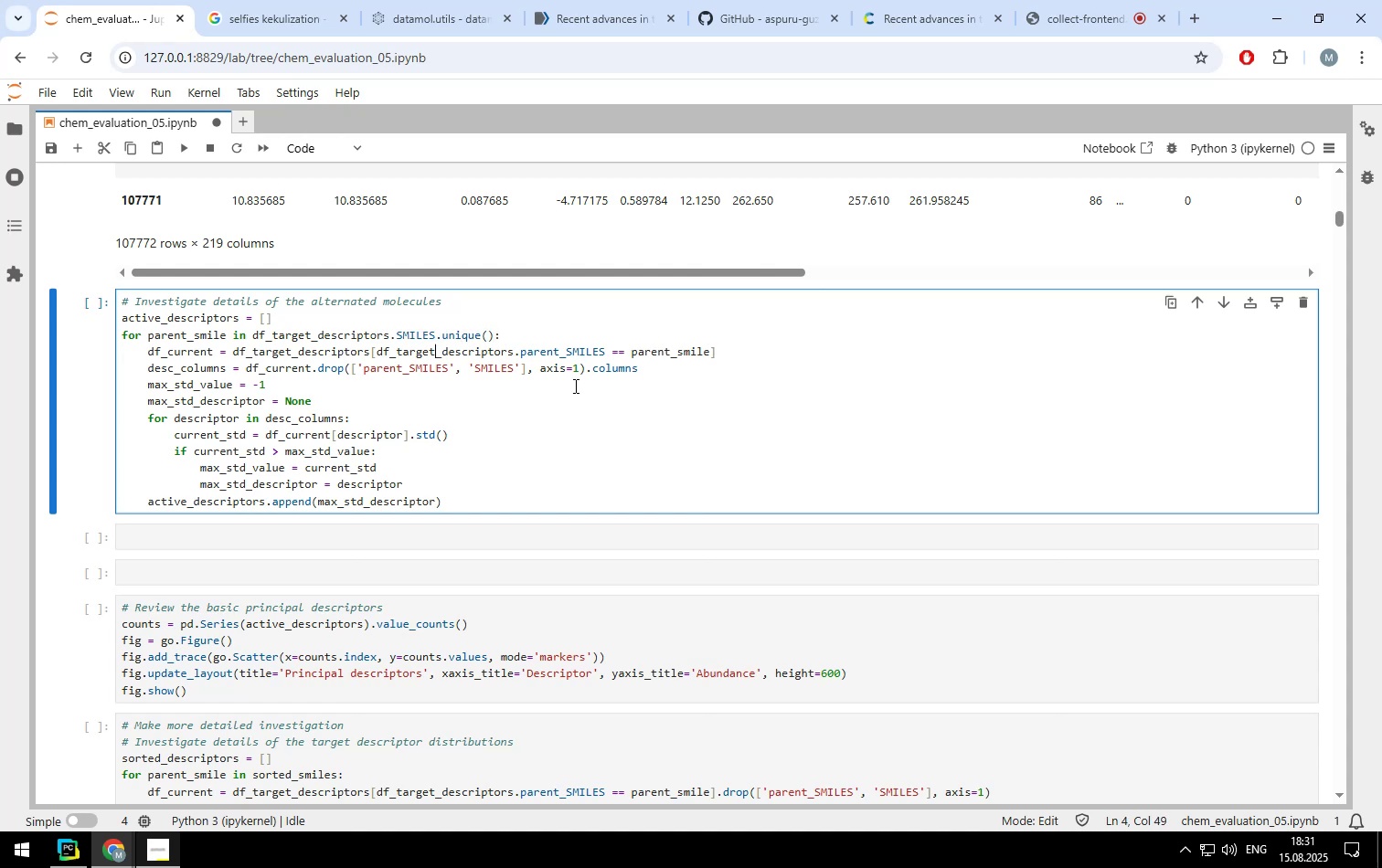 
hold_key(key=ArrowLeft, duration=1.36)
 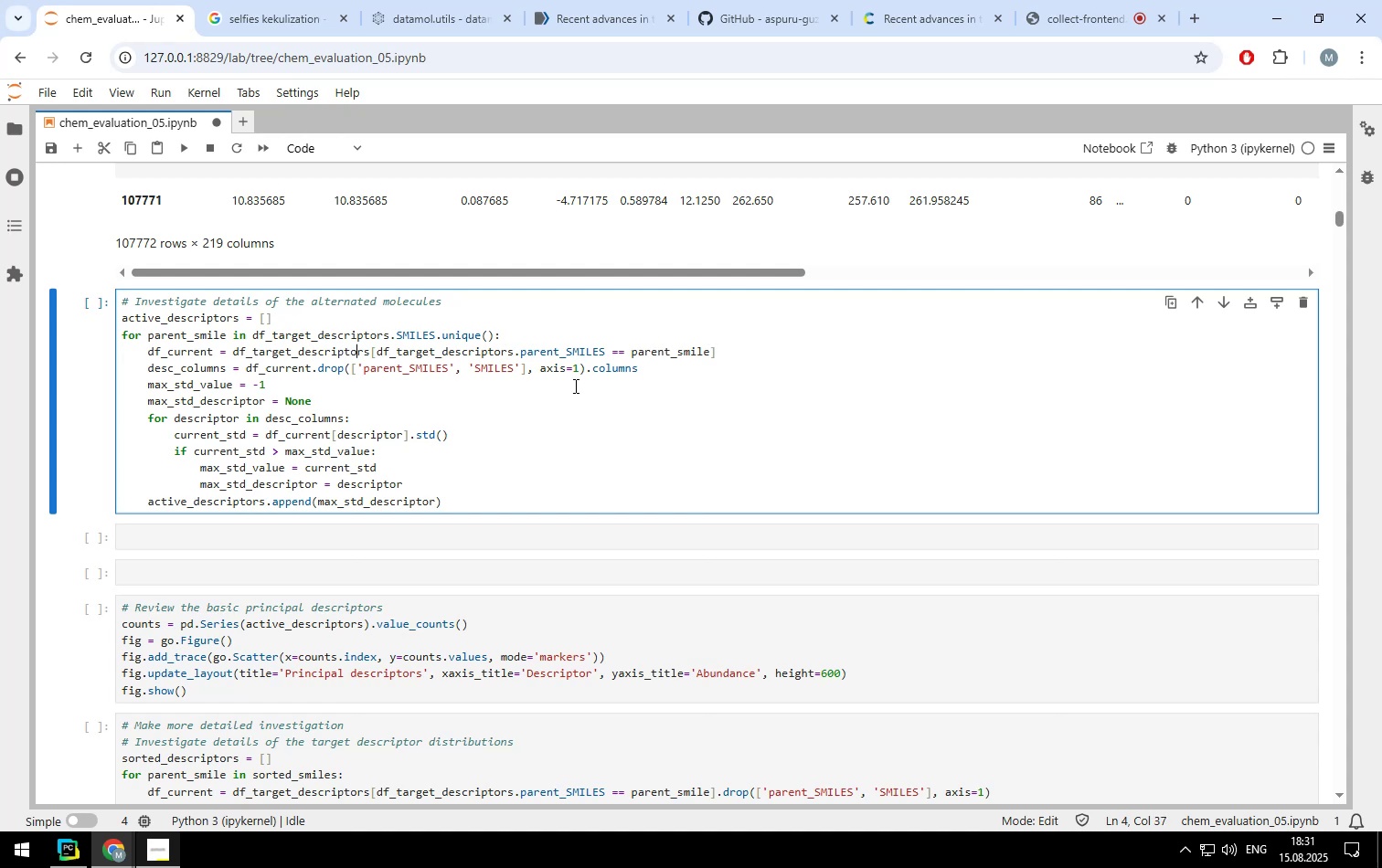 
hold_key(key=ArrowRight, duration=1.51)
 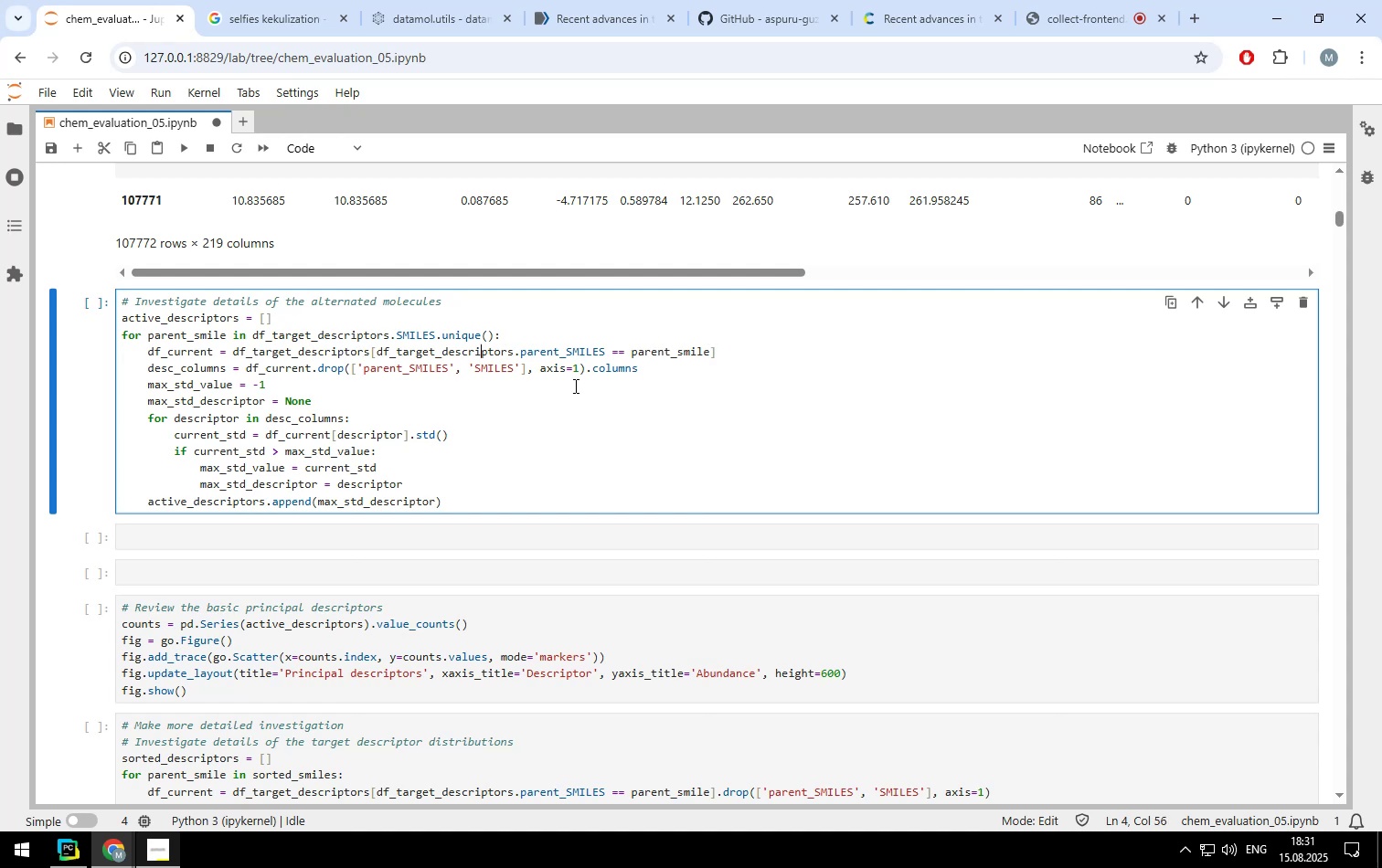 
hold_key(key=ArrowRight, duration=1.5)
 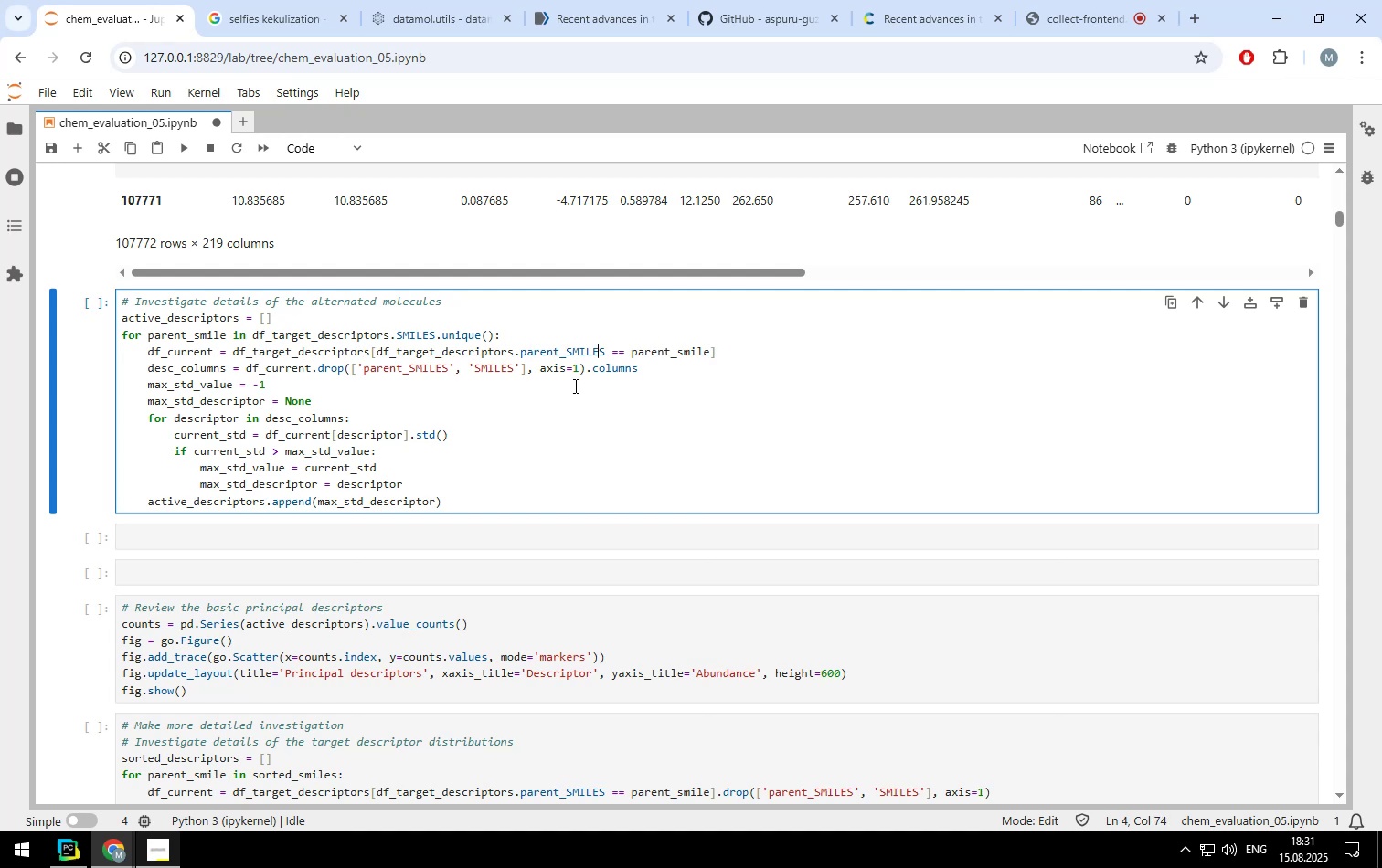 
hold_key(key=ArrowRight, duration=1.58)
 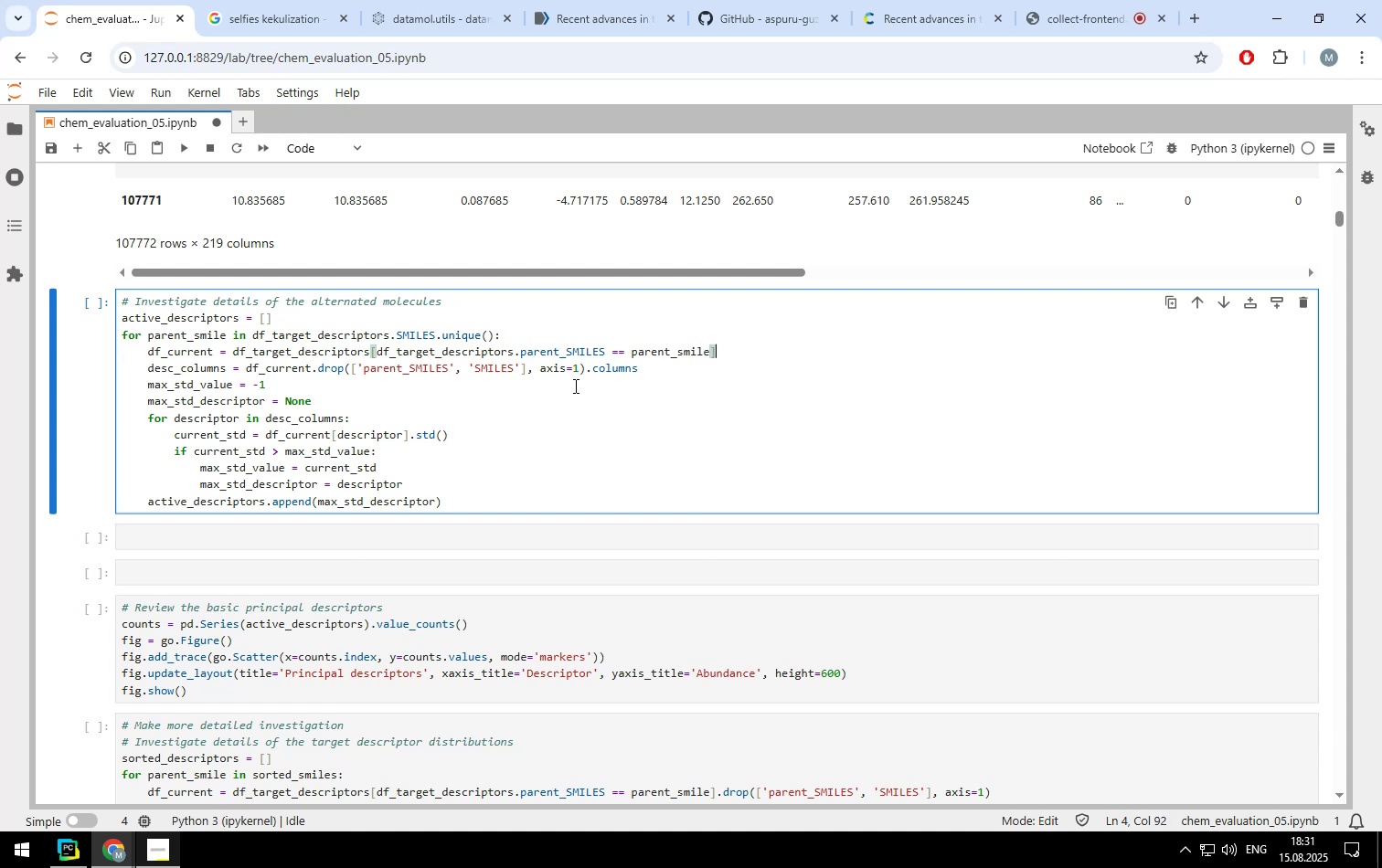 
hold_key(key=ArrowRight, duration=0.5)
 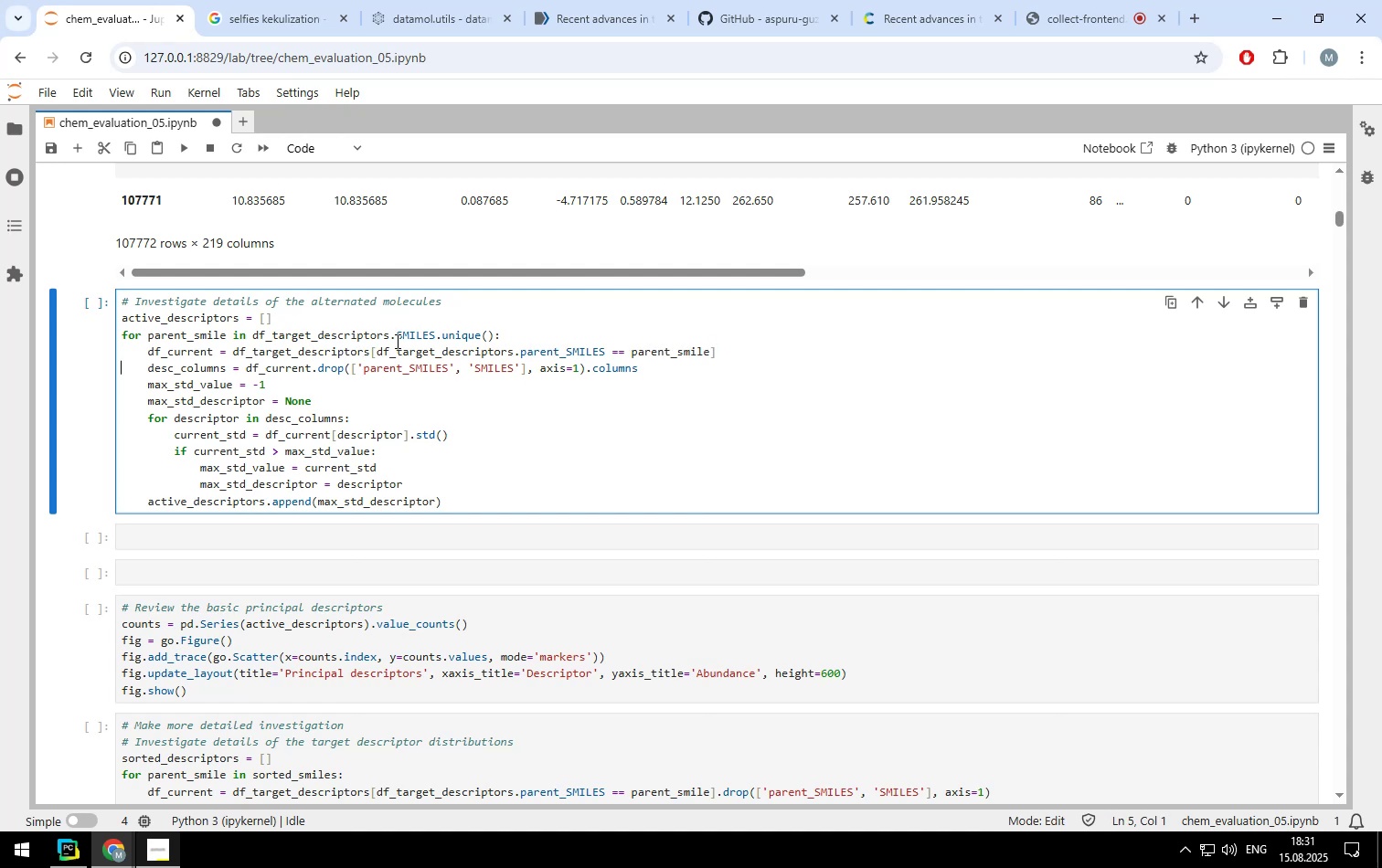 
left_click([396, 337])
 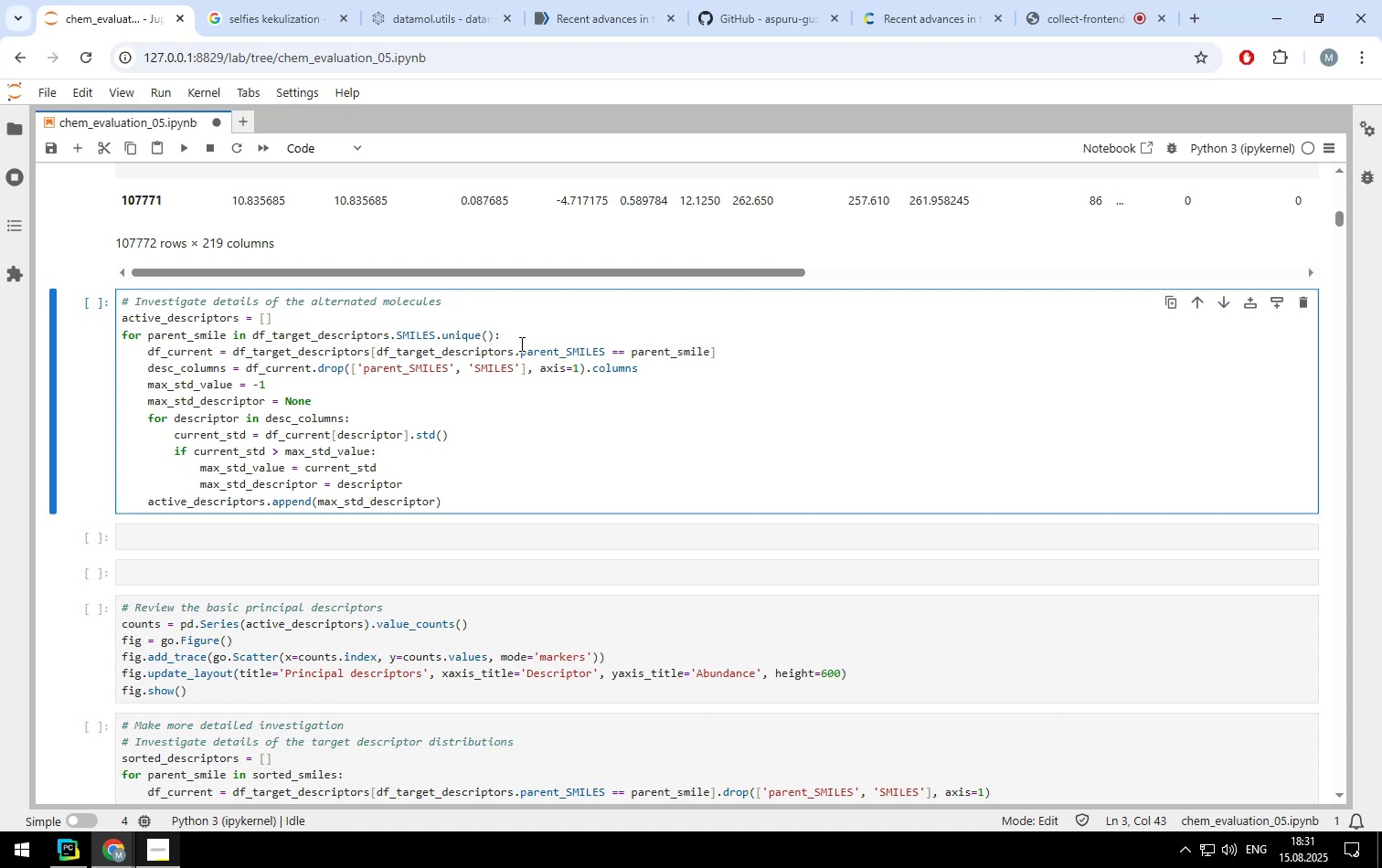 
type(parent_)
 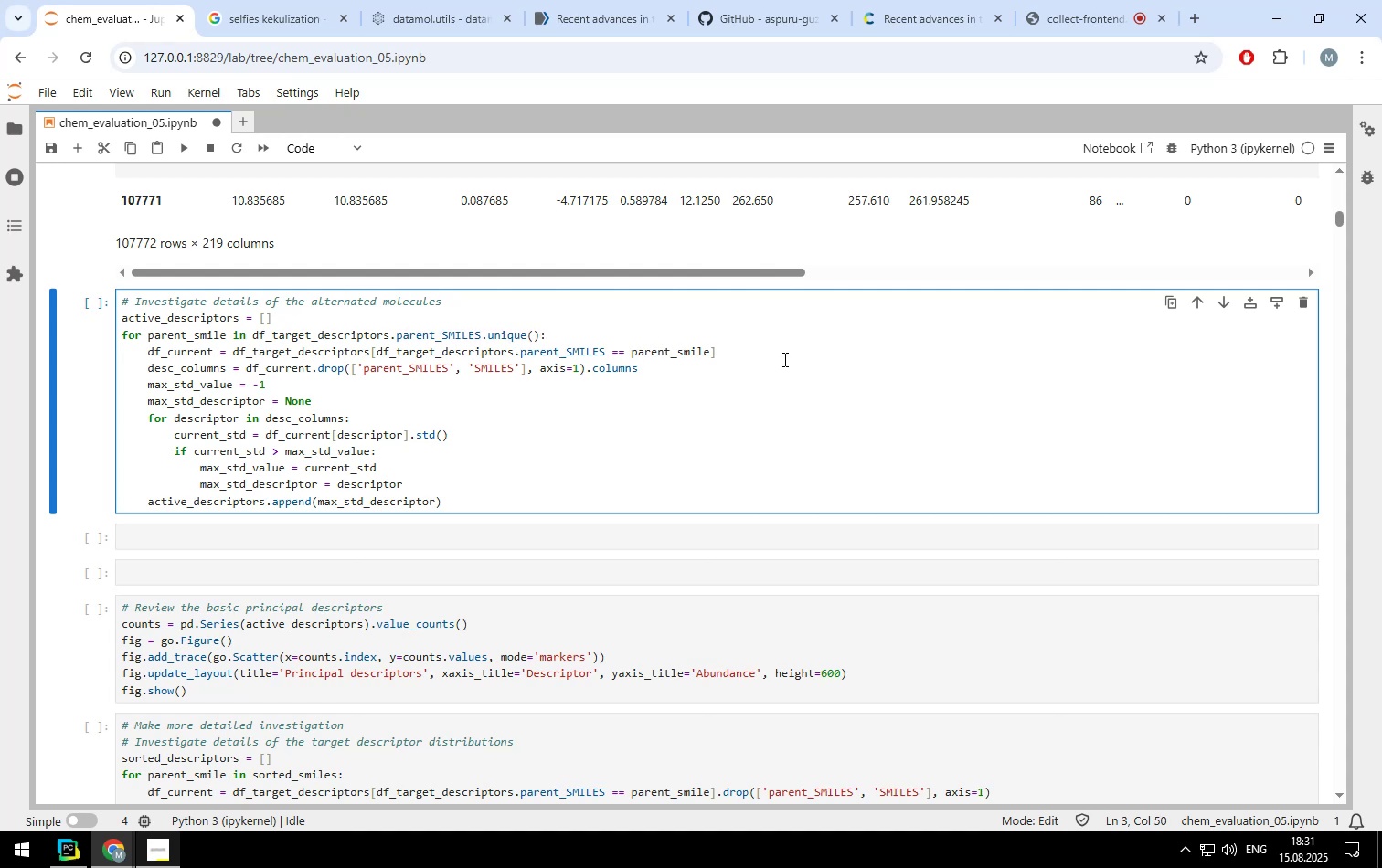 
left_click([763, 352])
 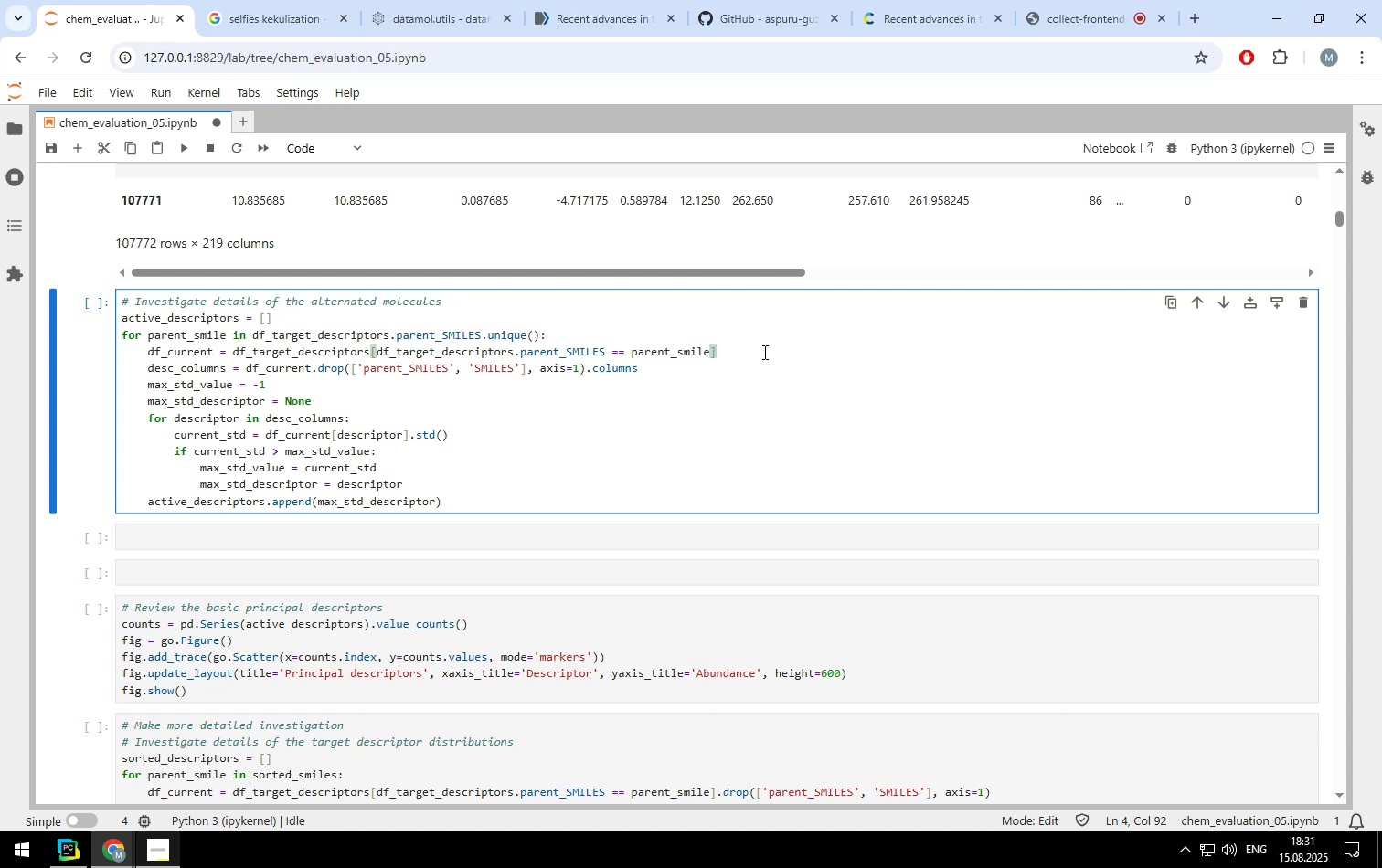 
key(ArrowRight)
 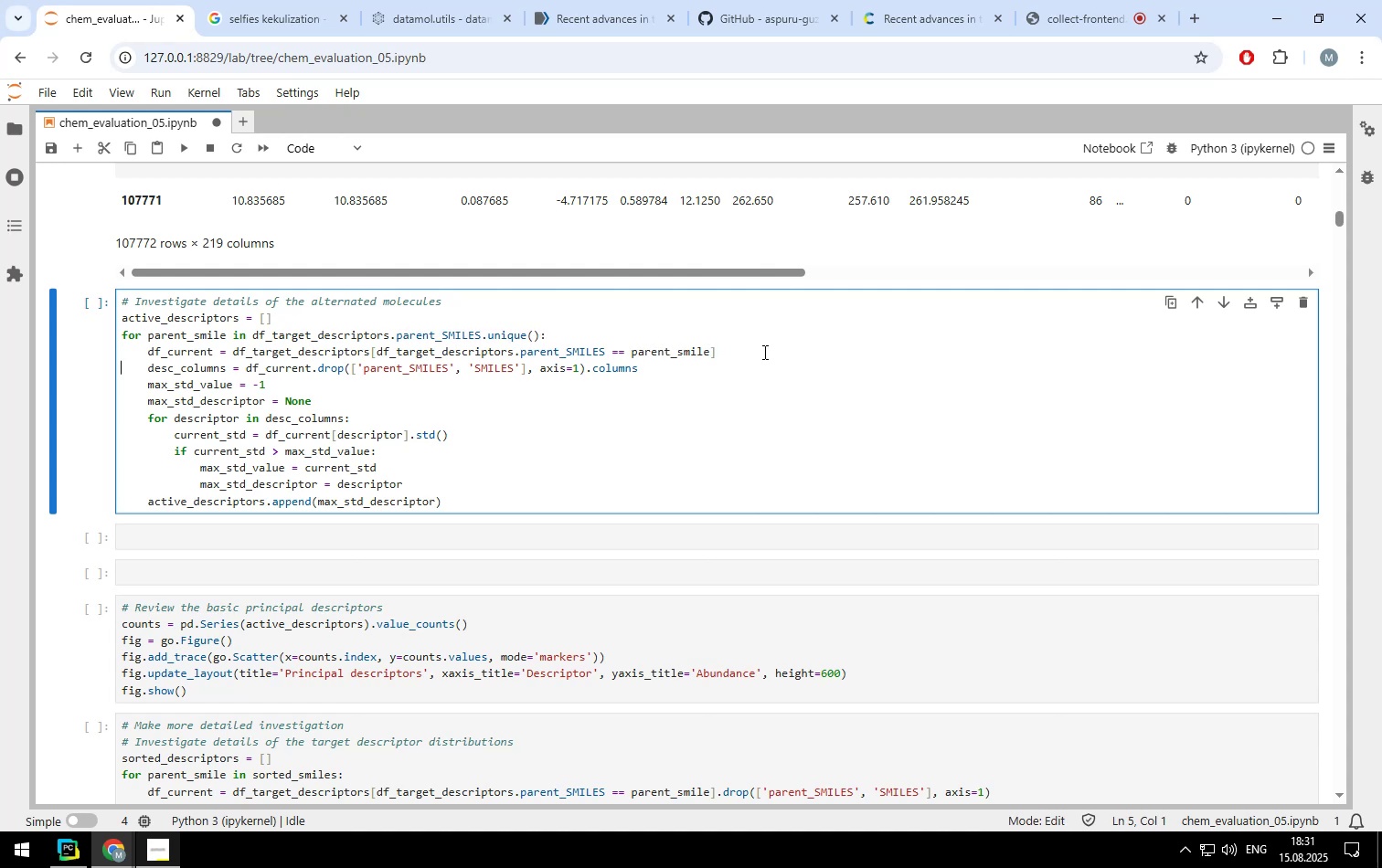 
key(Shift+ArrowDown)
 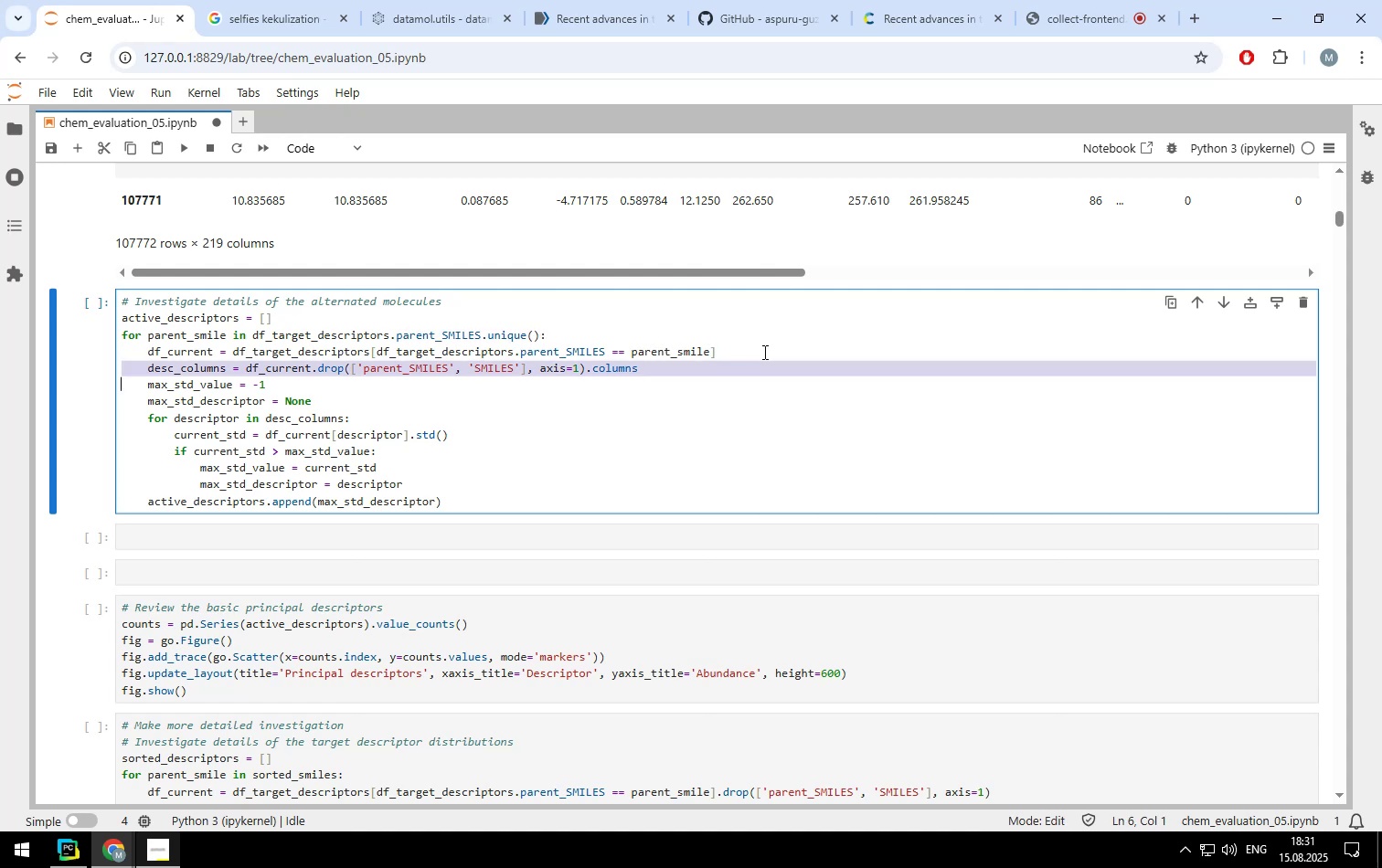 
key(Shift+ArrowDown)
 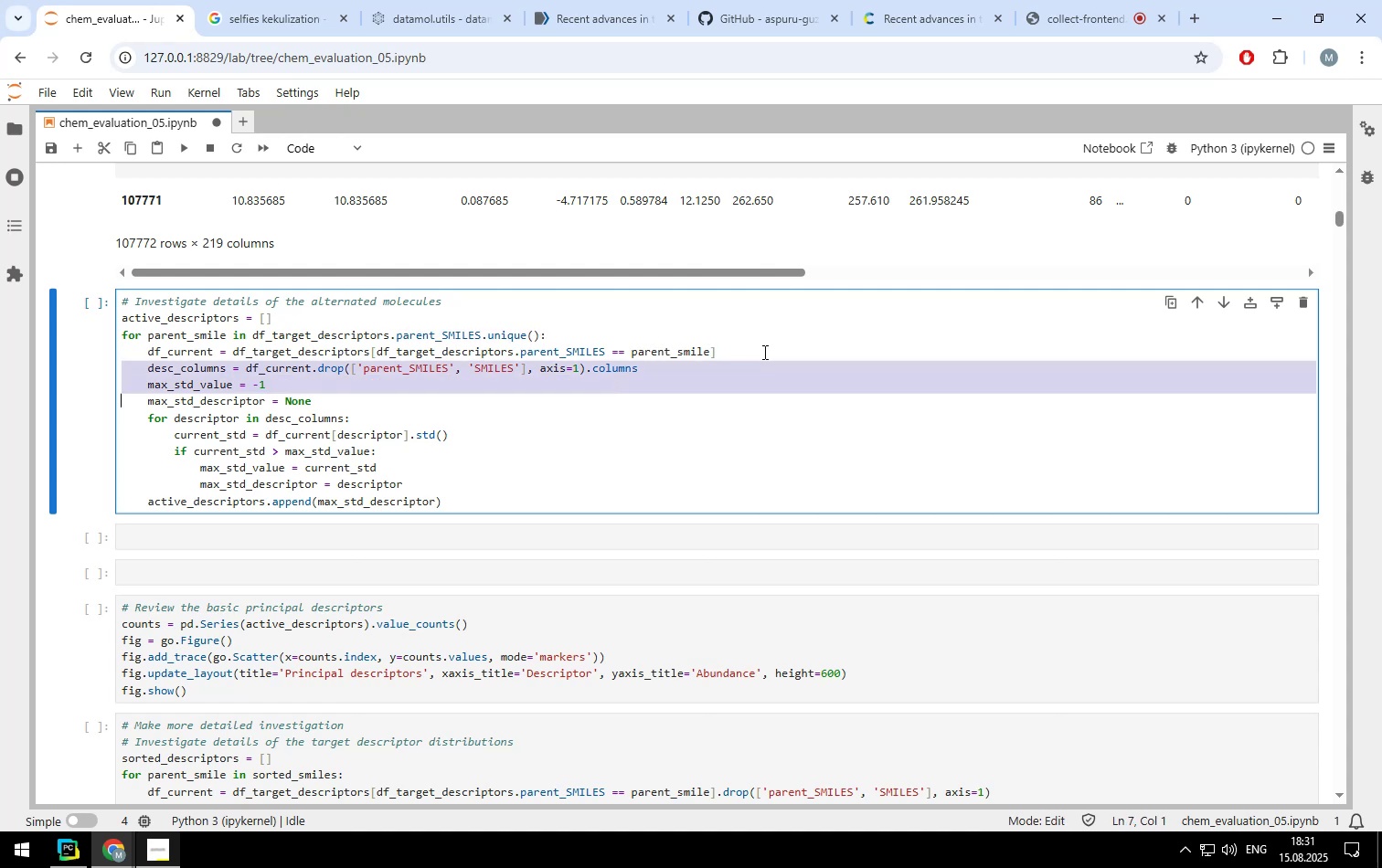 
key(Shift+ArrowDown)
 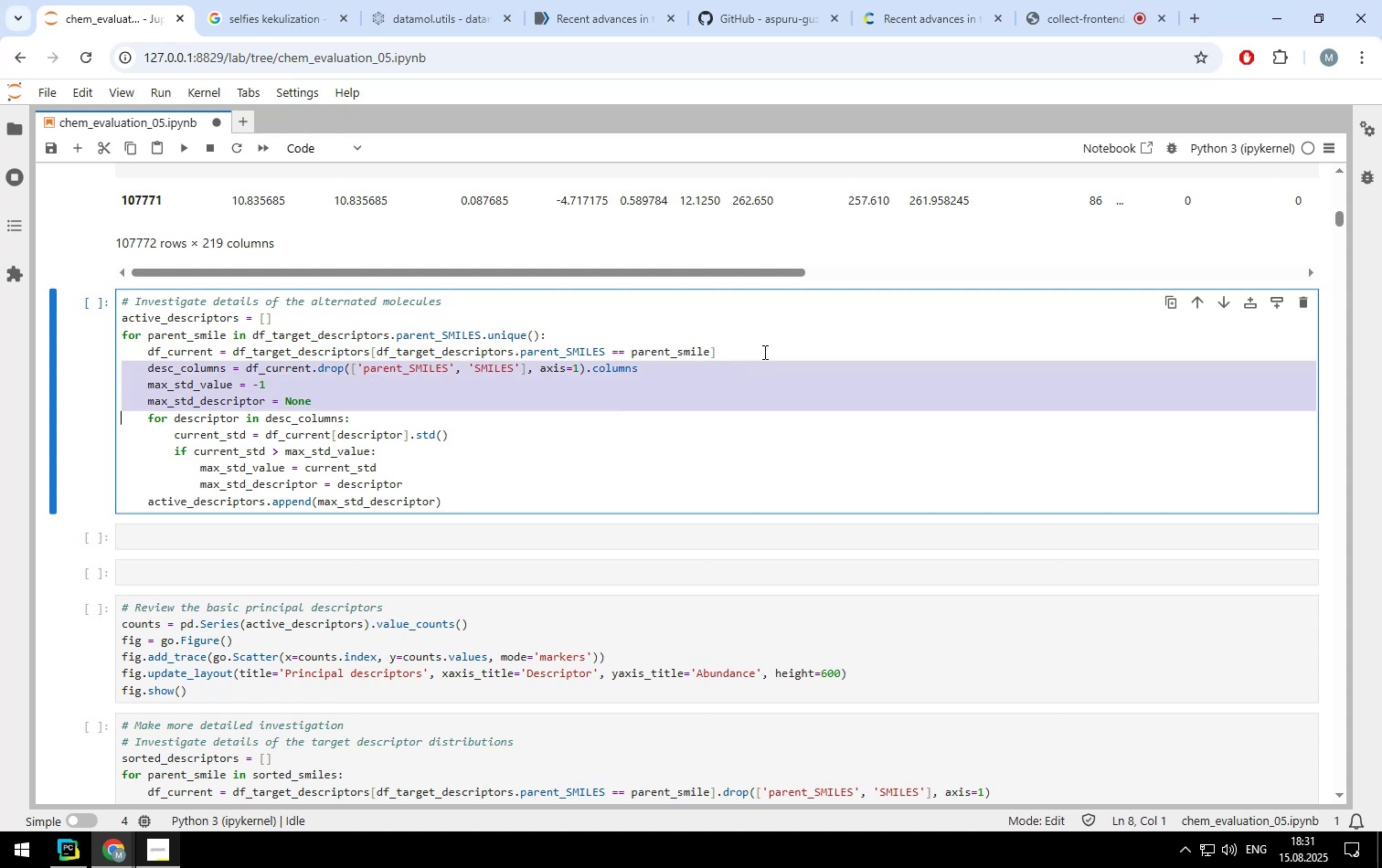 
key(Shift+ArrowDown)
 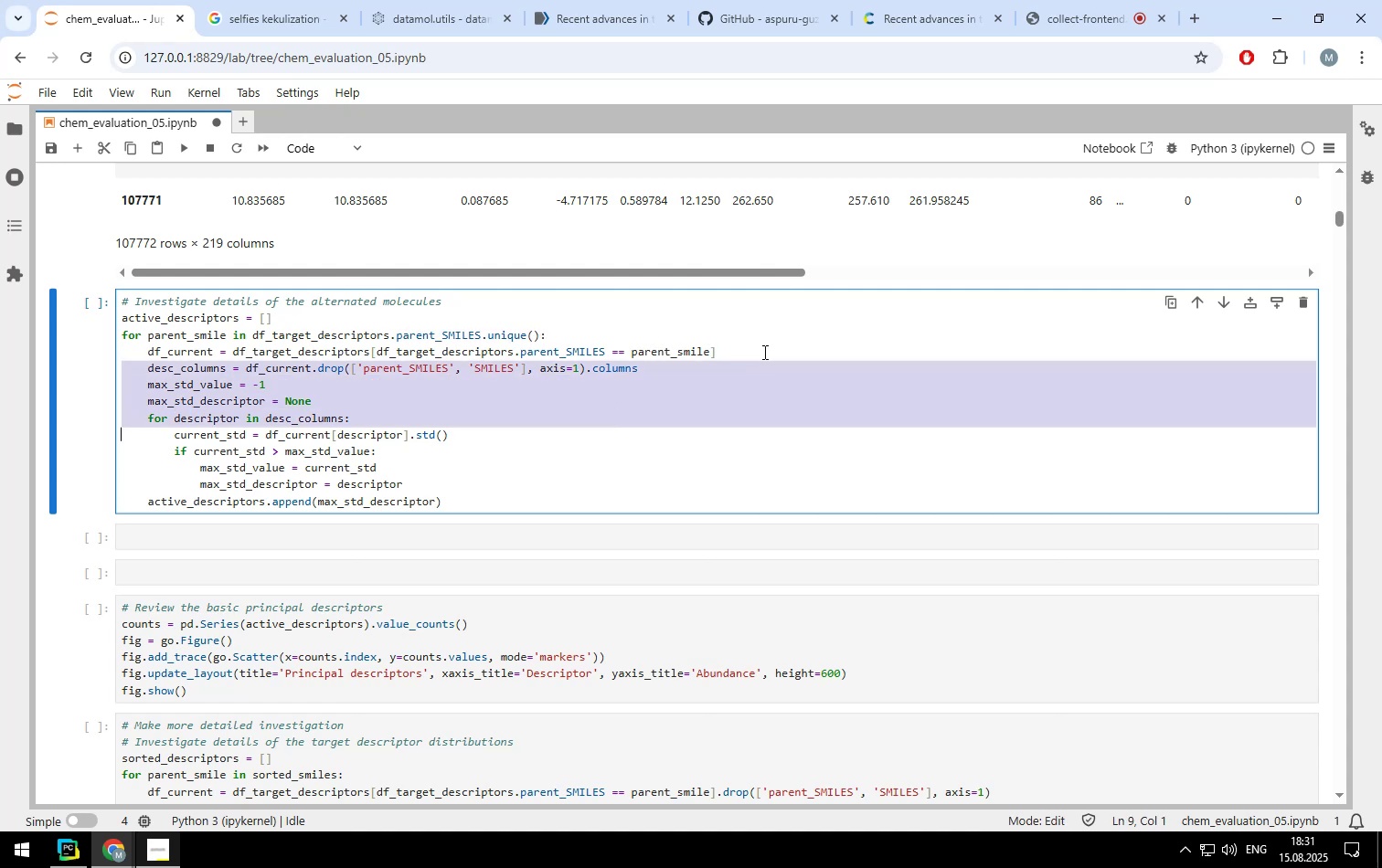 
key(Shift+ArrowDown)
 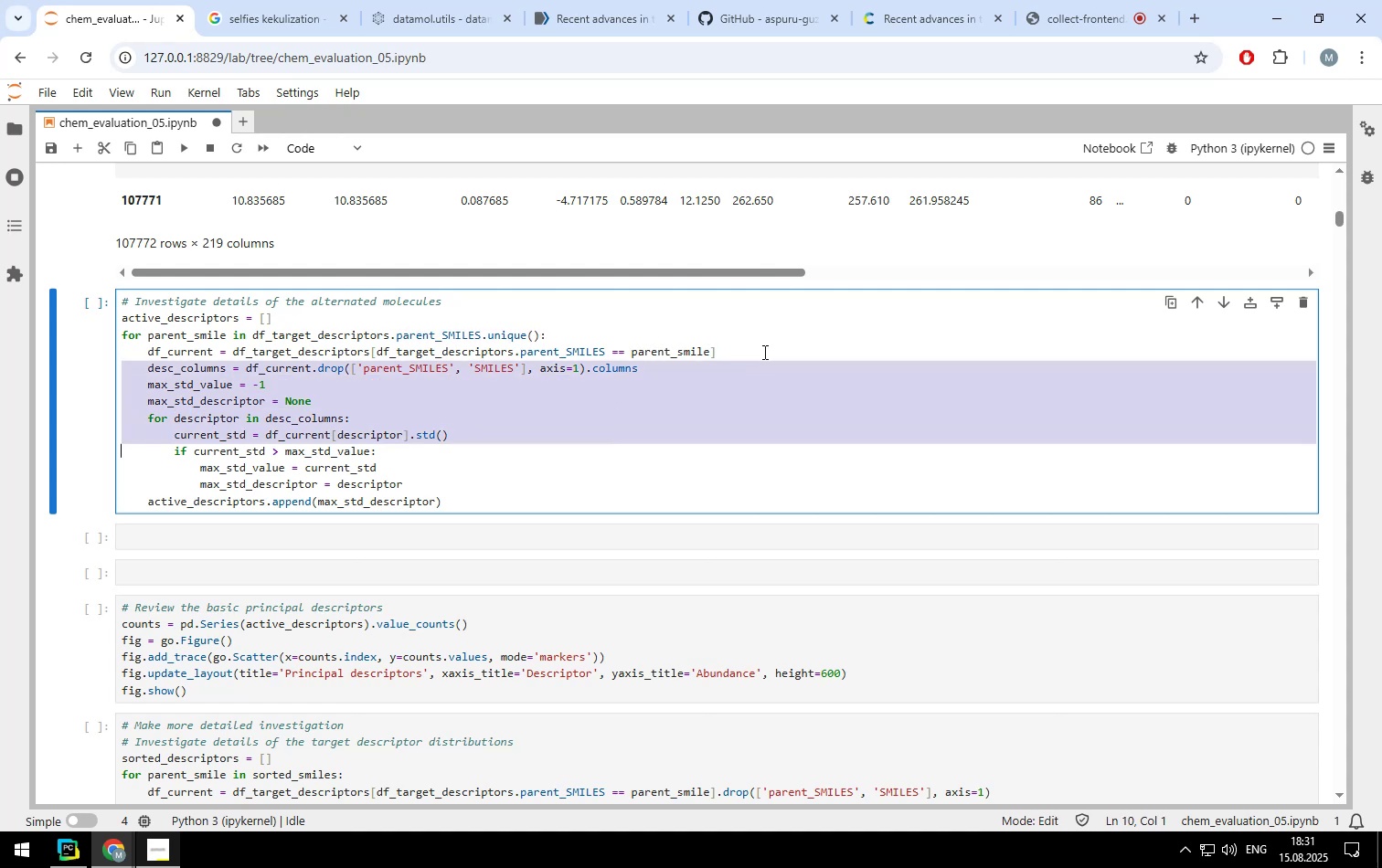 
key(Shift+ArrowDown)
 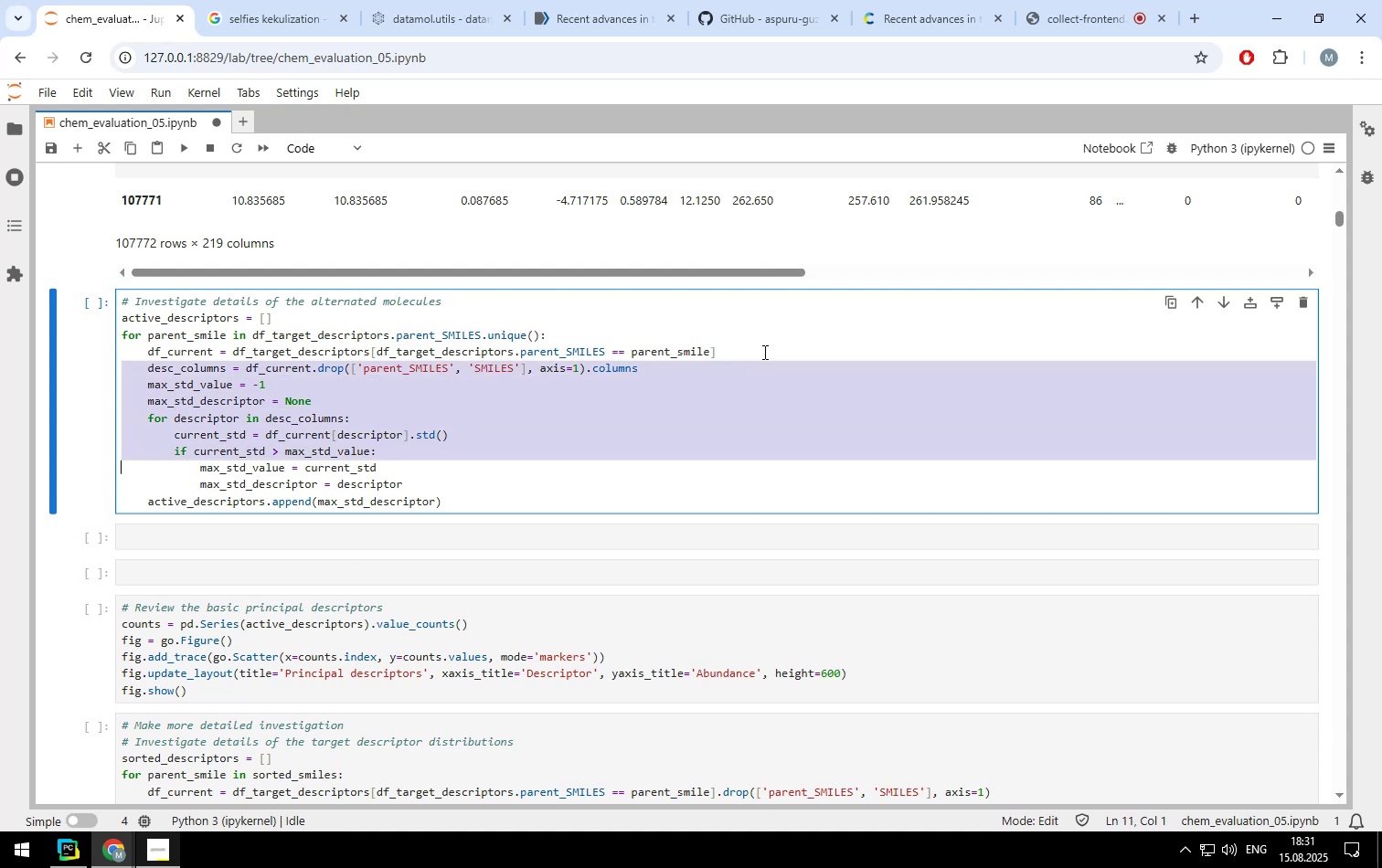 
key(Shift+ArrowDown)
 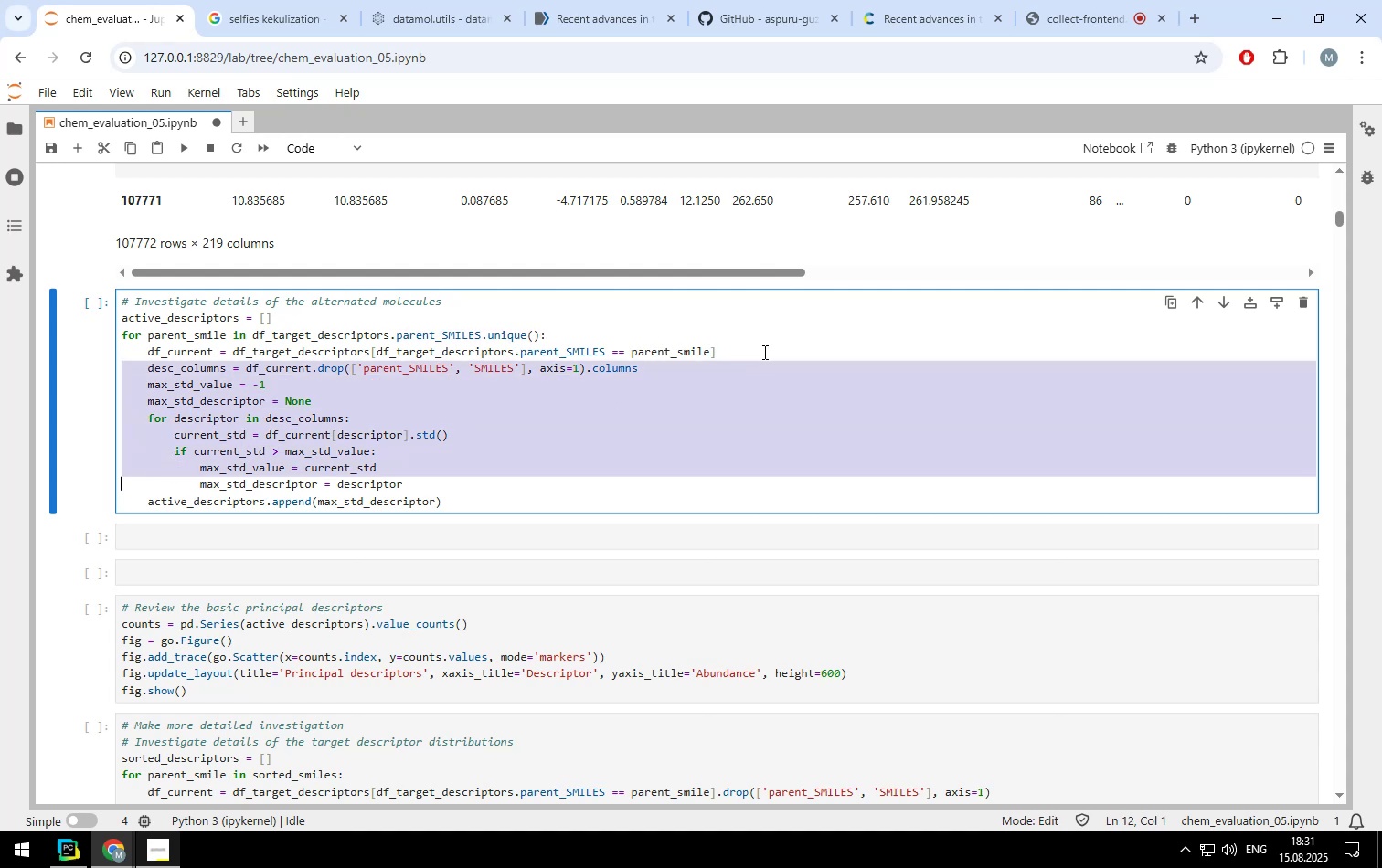 
key(Shift+ArrowDown)
 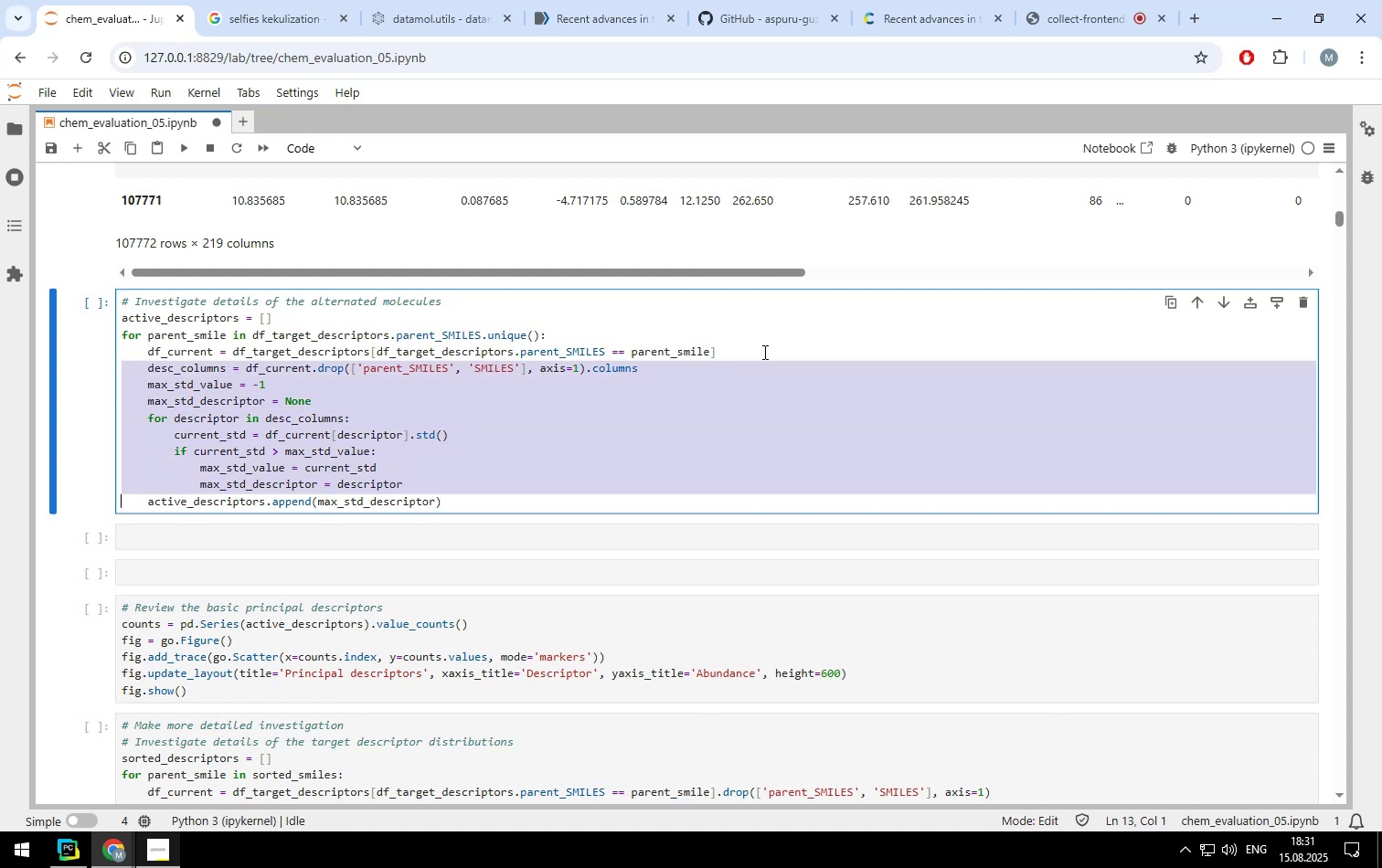 
key(Shift+ArrowDown)
 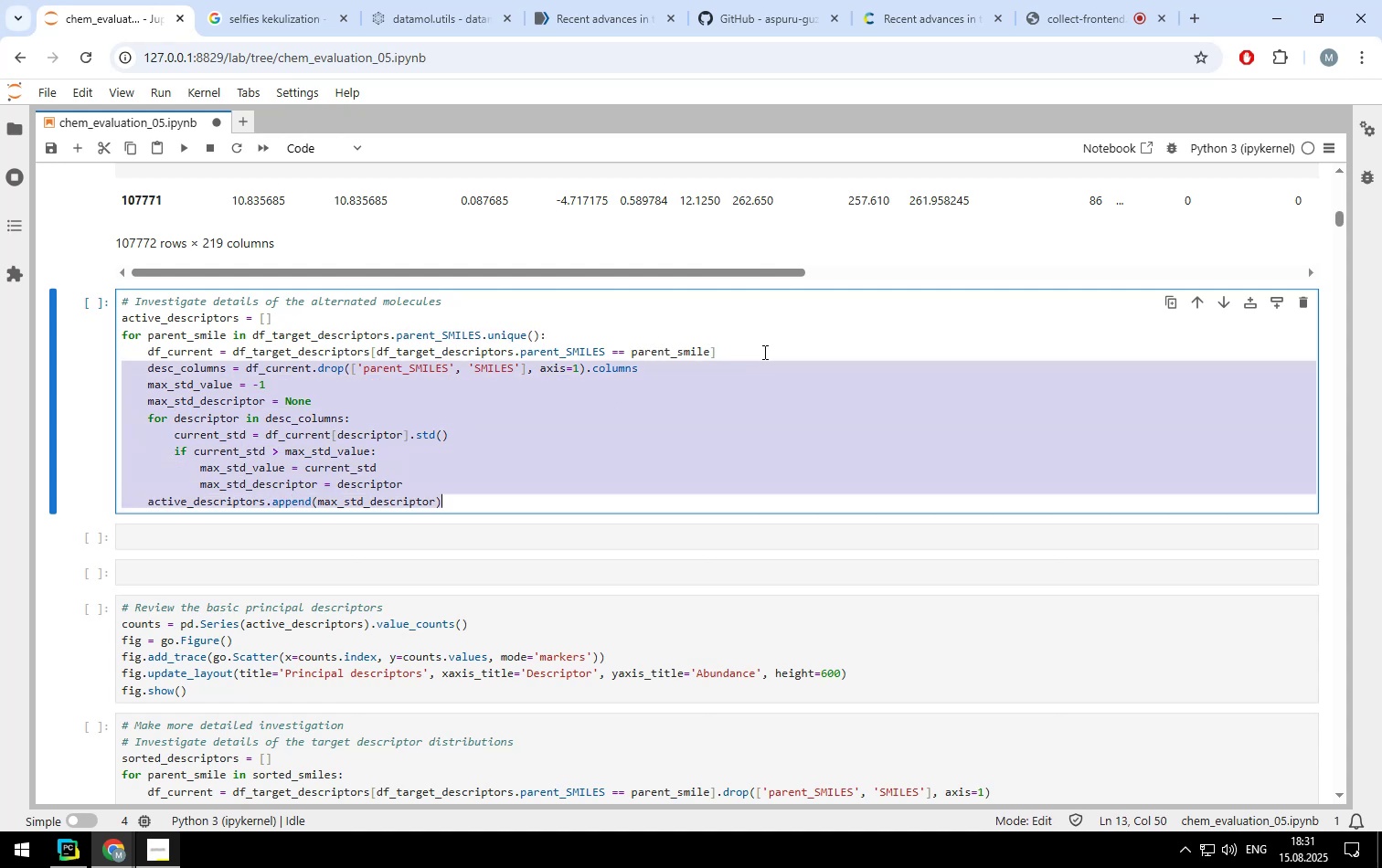 
key(Backspace)
 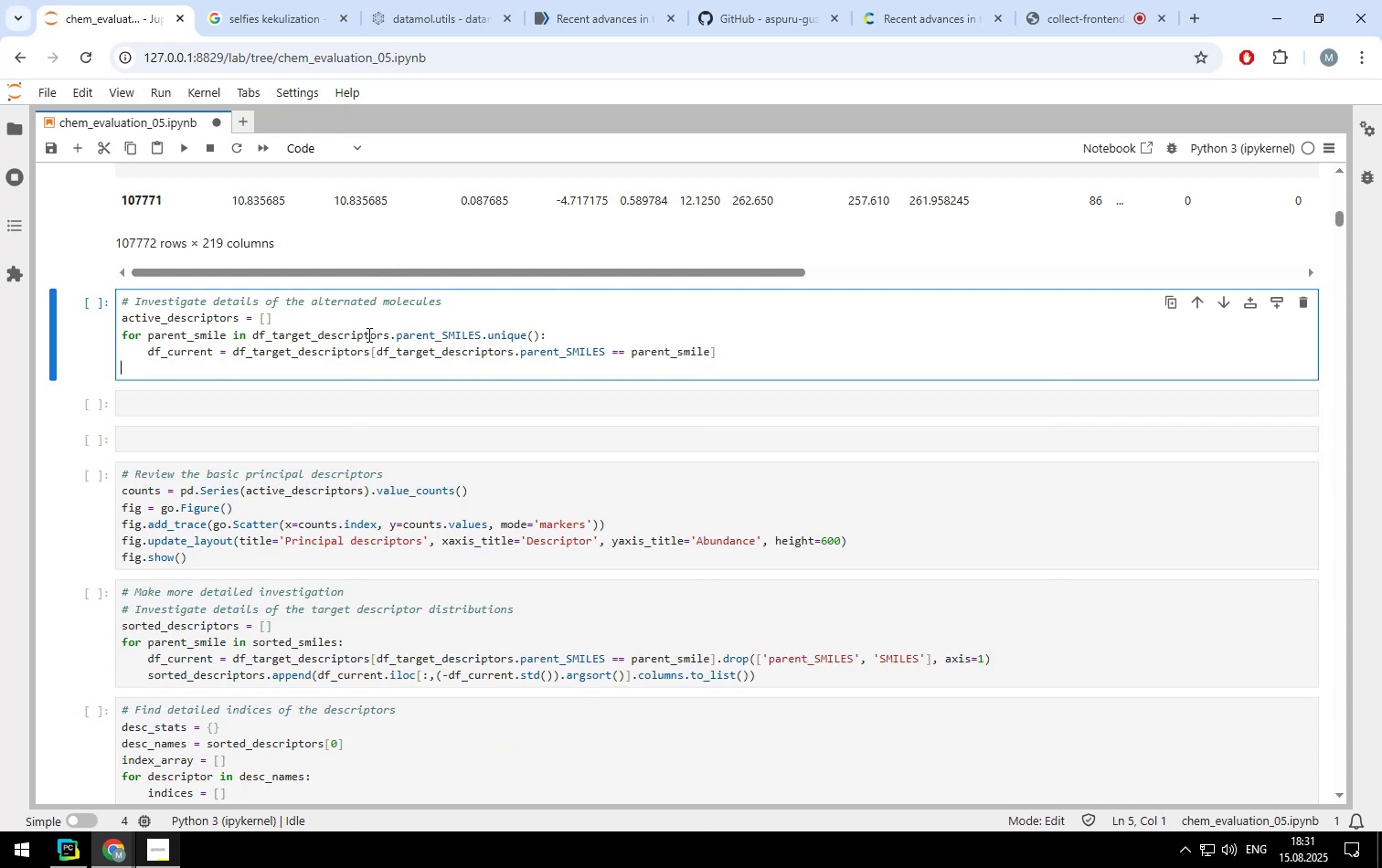 
left_click([366, 320])
 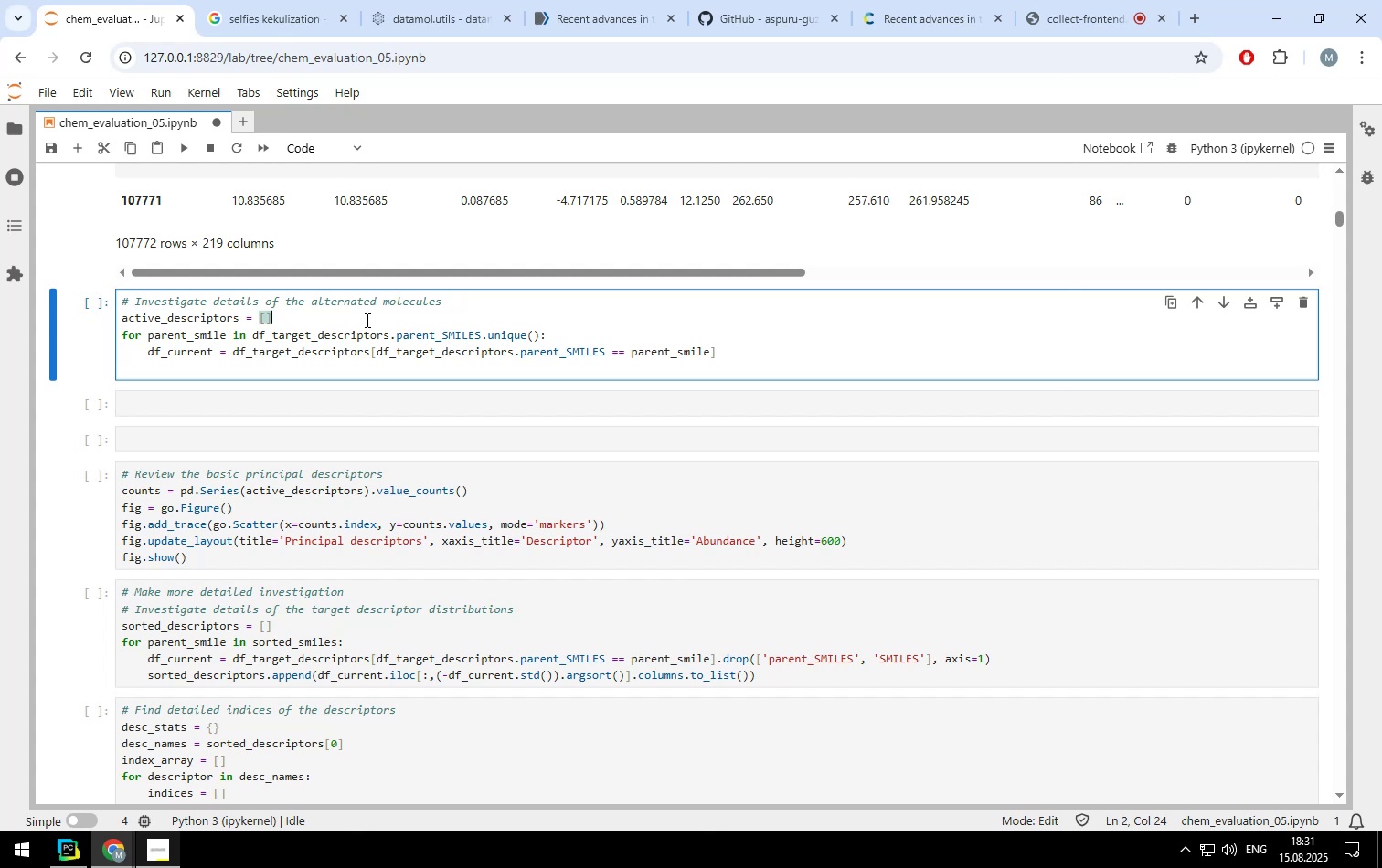 
key(Backspace)
 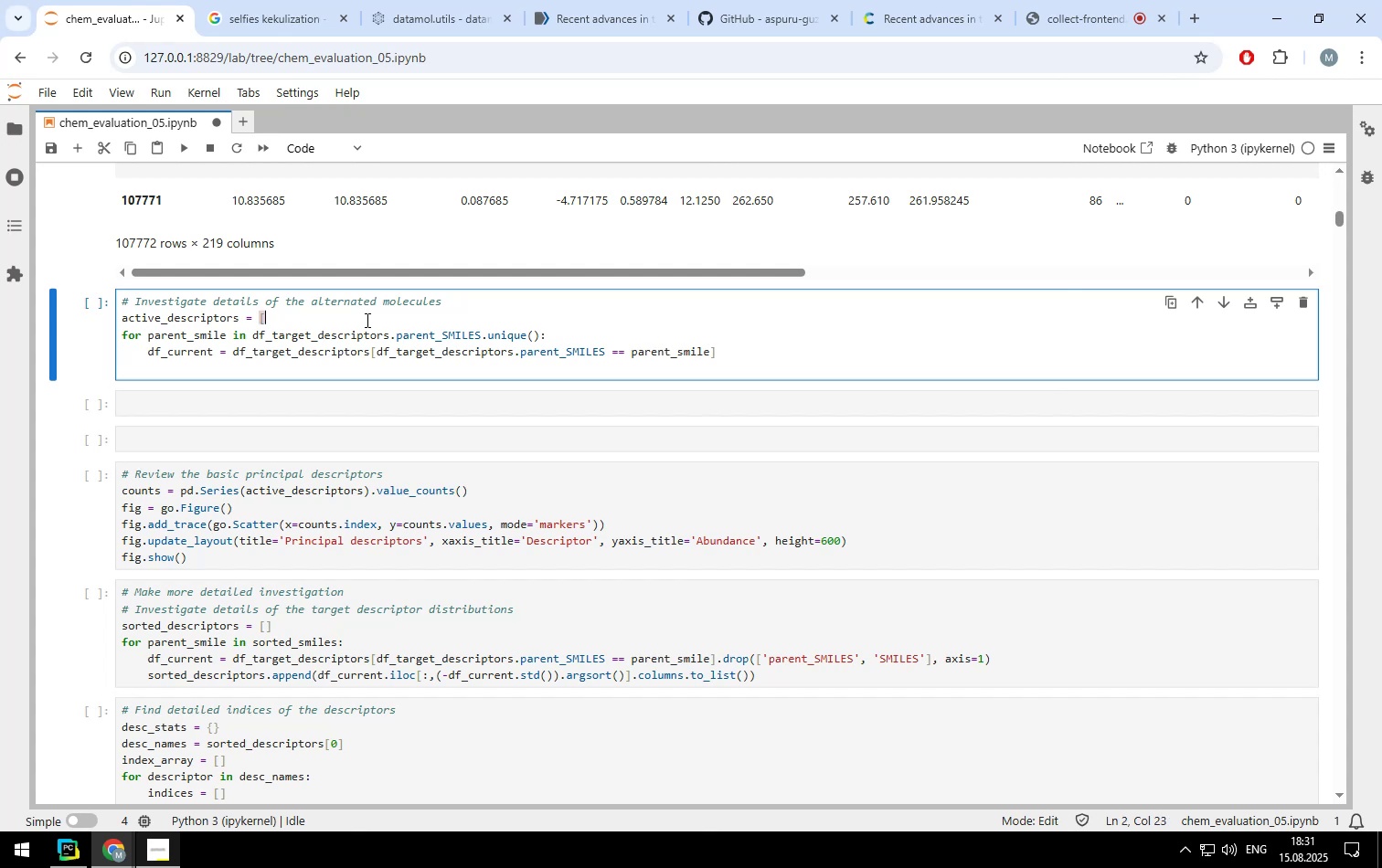 
hold_key(key=Backspace, duration=1.51)
 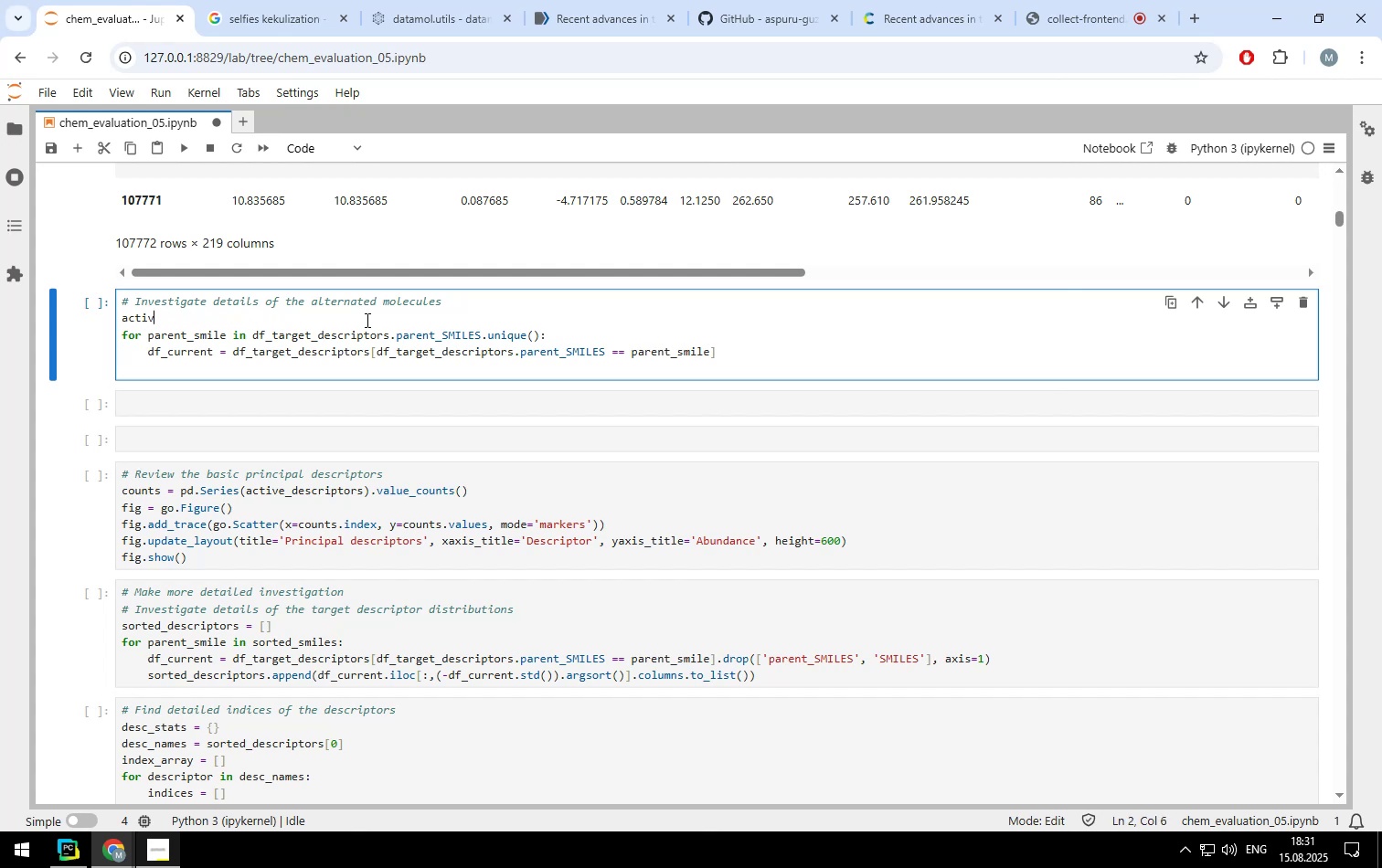 
hold_key(key=Backspace, duration=0.33)
 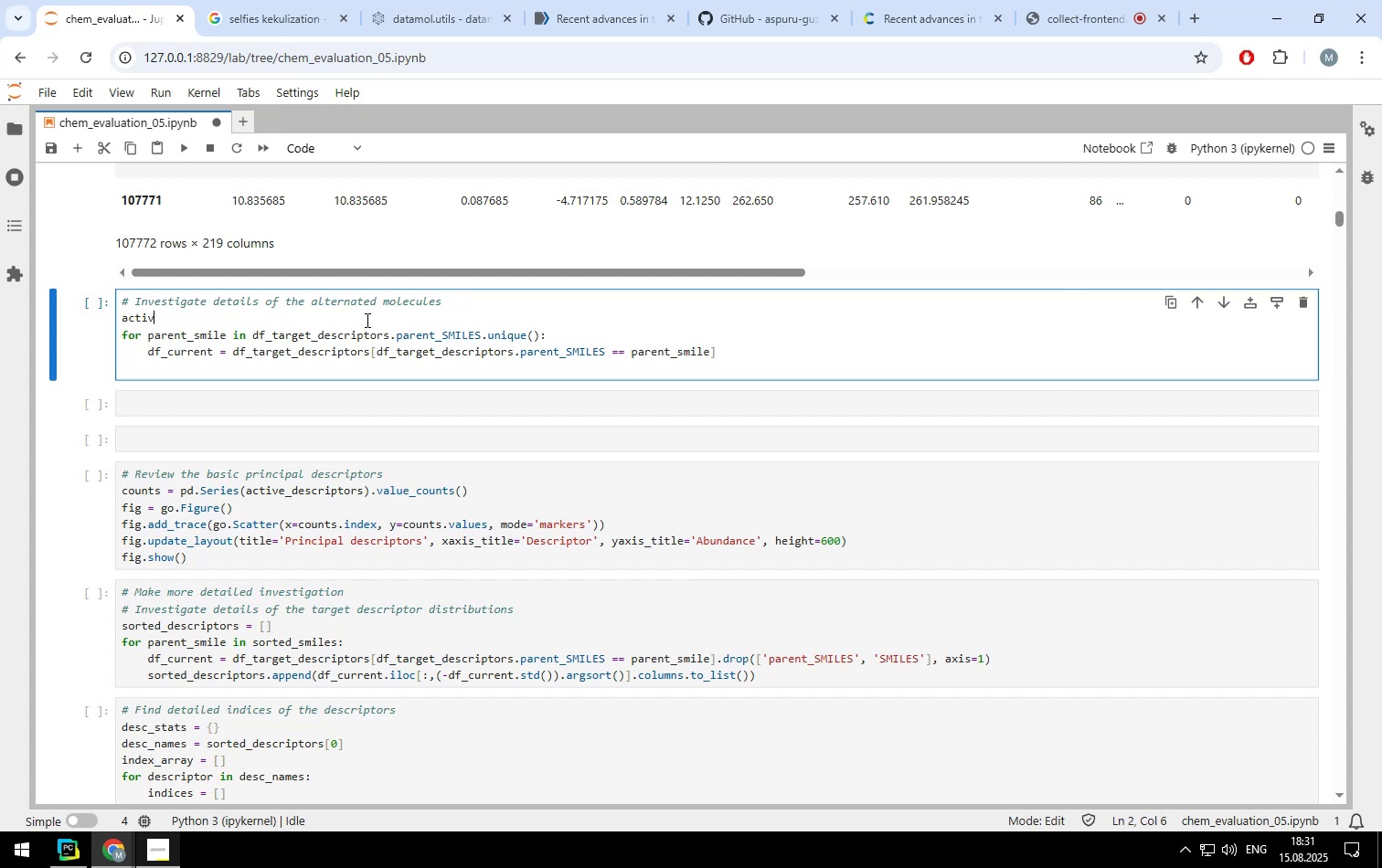 
key(Backspace)
 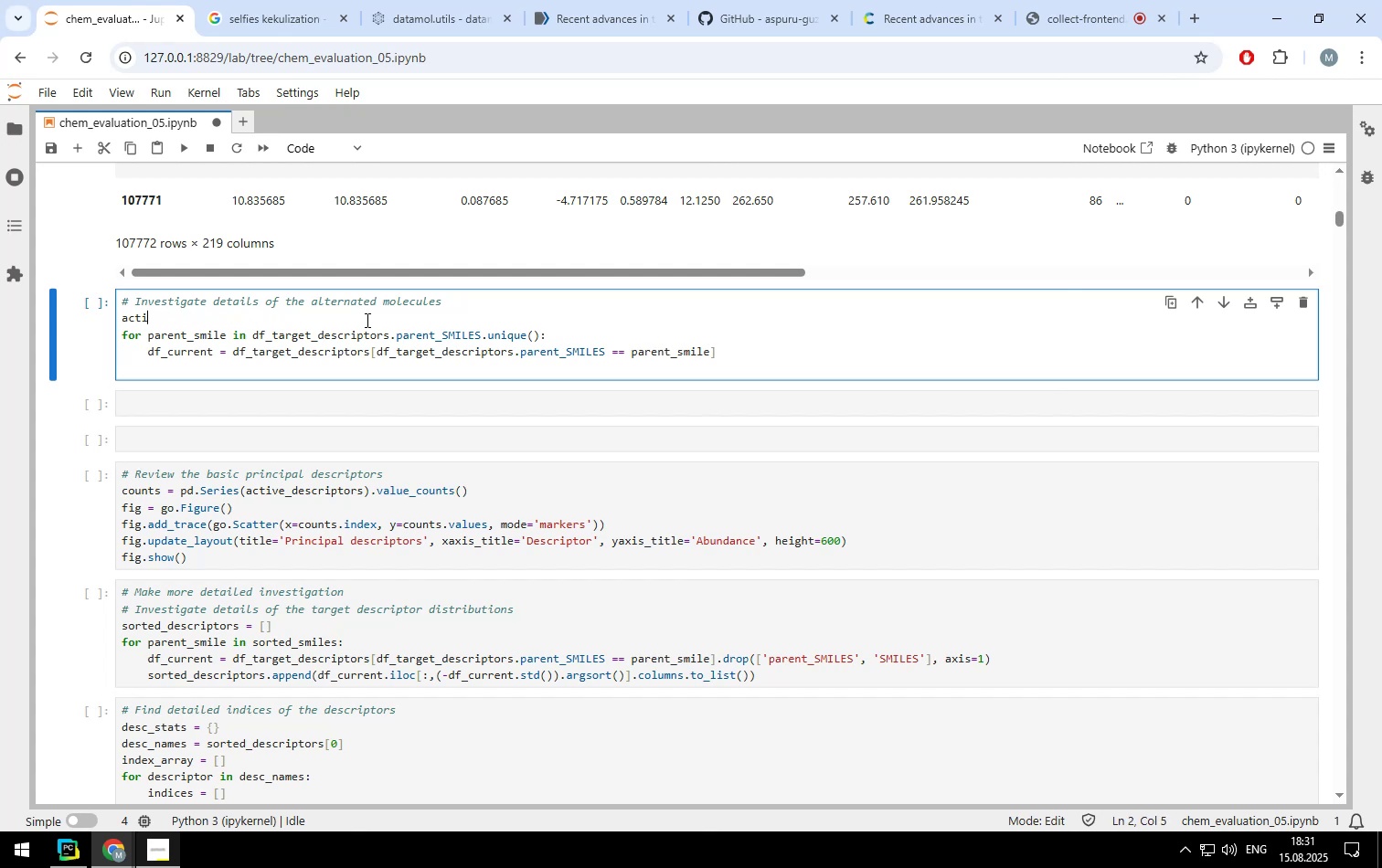 
key(Backspace)
 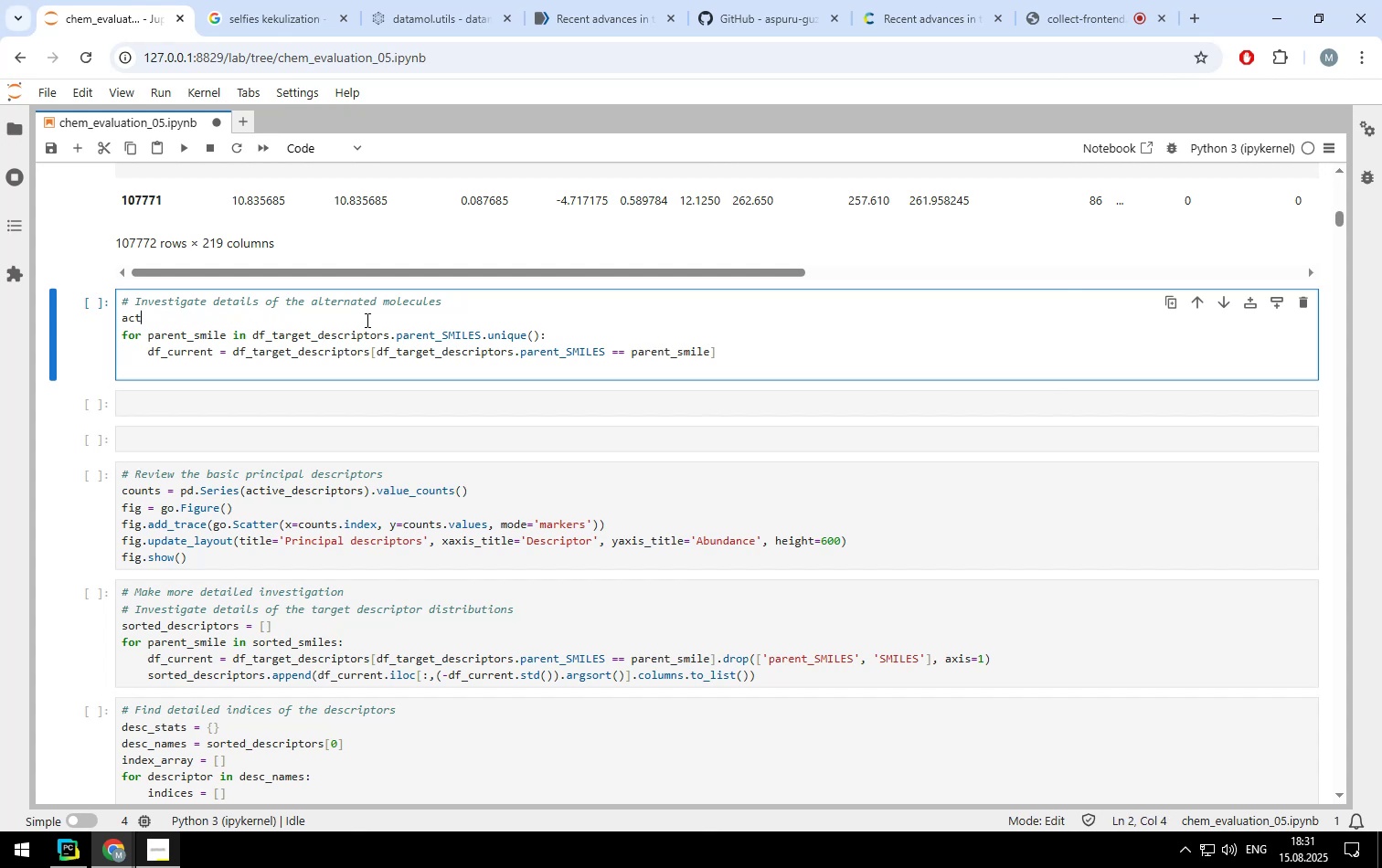 
key(Backspace)
 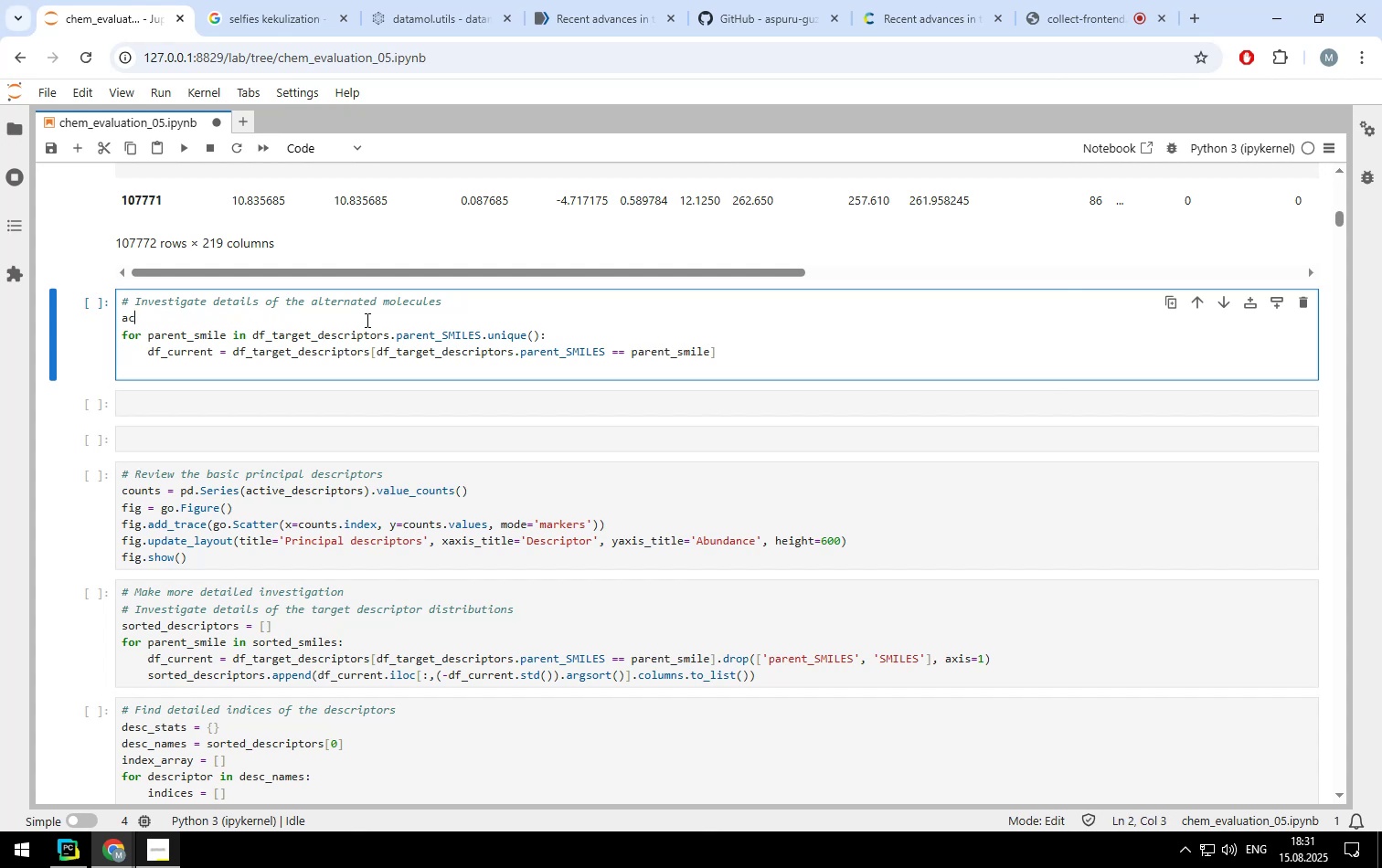 
key(Backspace)
 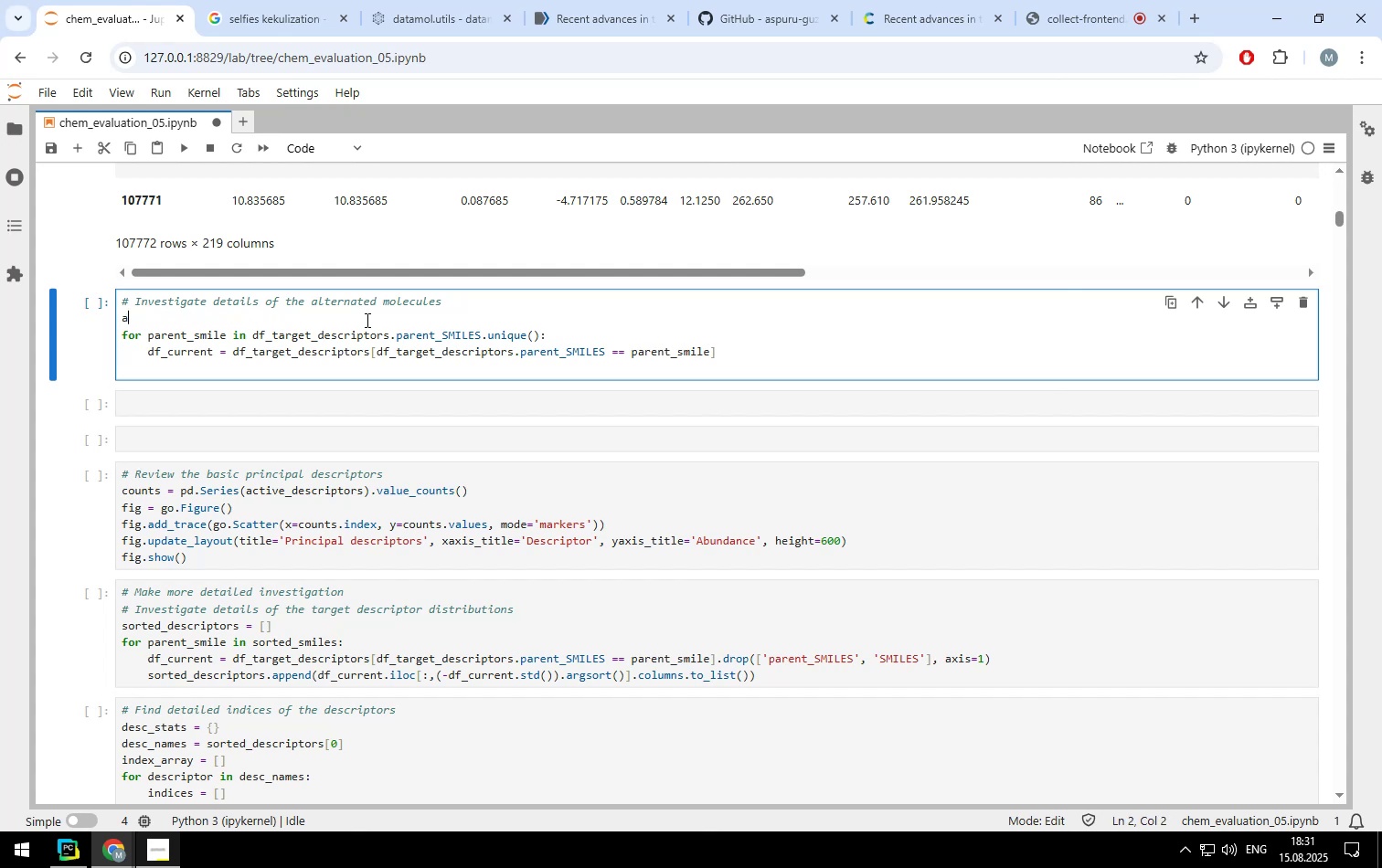 
key(Backspace)
 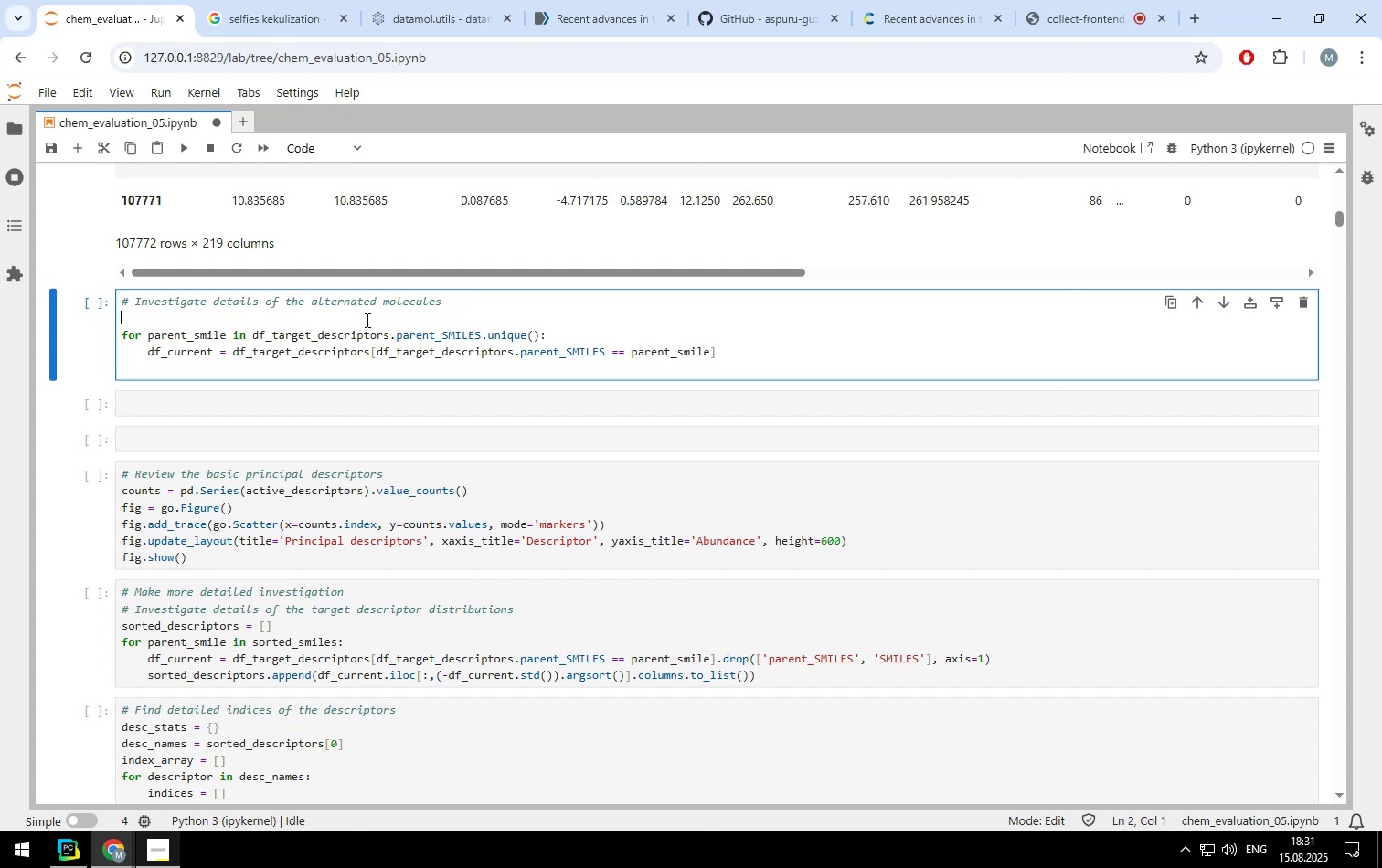 
scroll: coordinate [375, 488], scroll_direction: down, amount: 14.0
 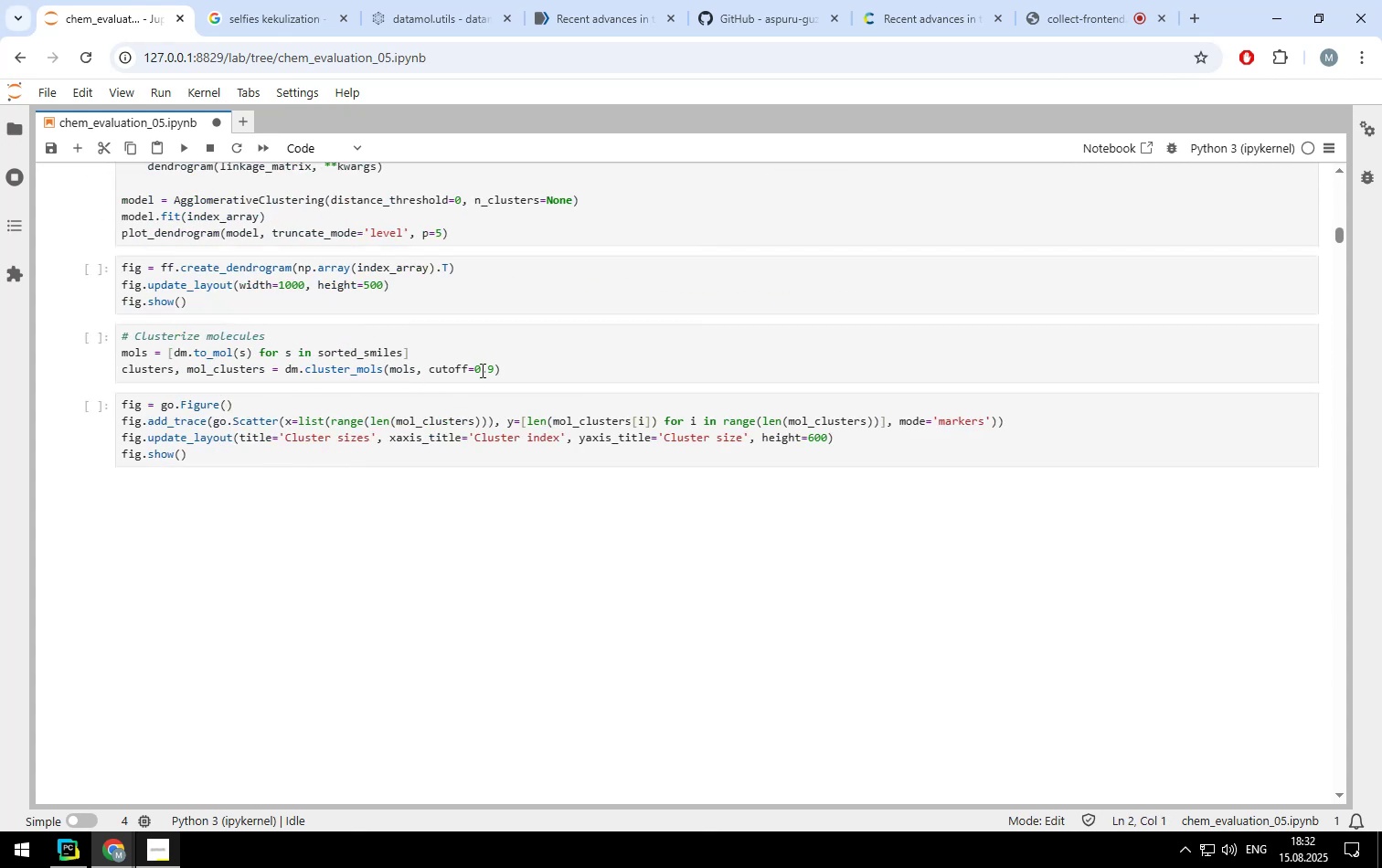 
left_click_drag(start_coordinate=[500, 370], to_coordinate=[121, 353])
 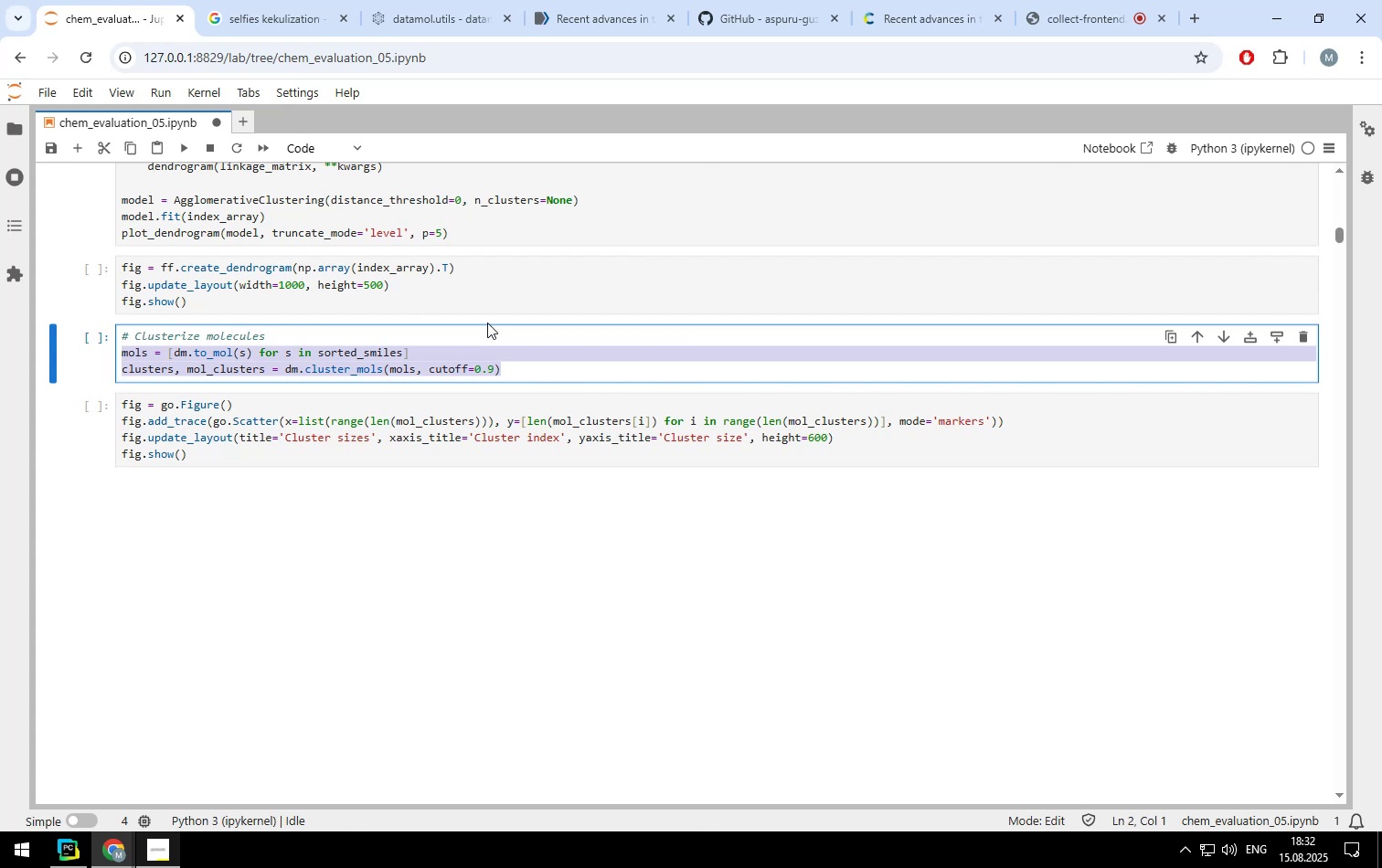 
key(Control+ControlLeft)
 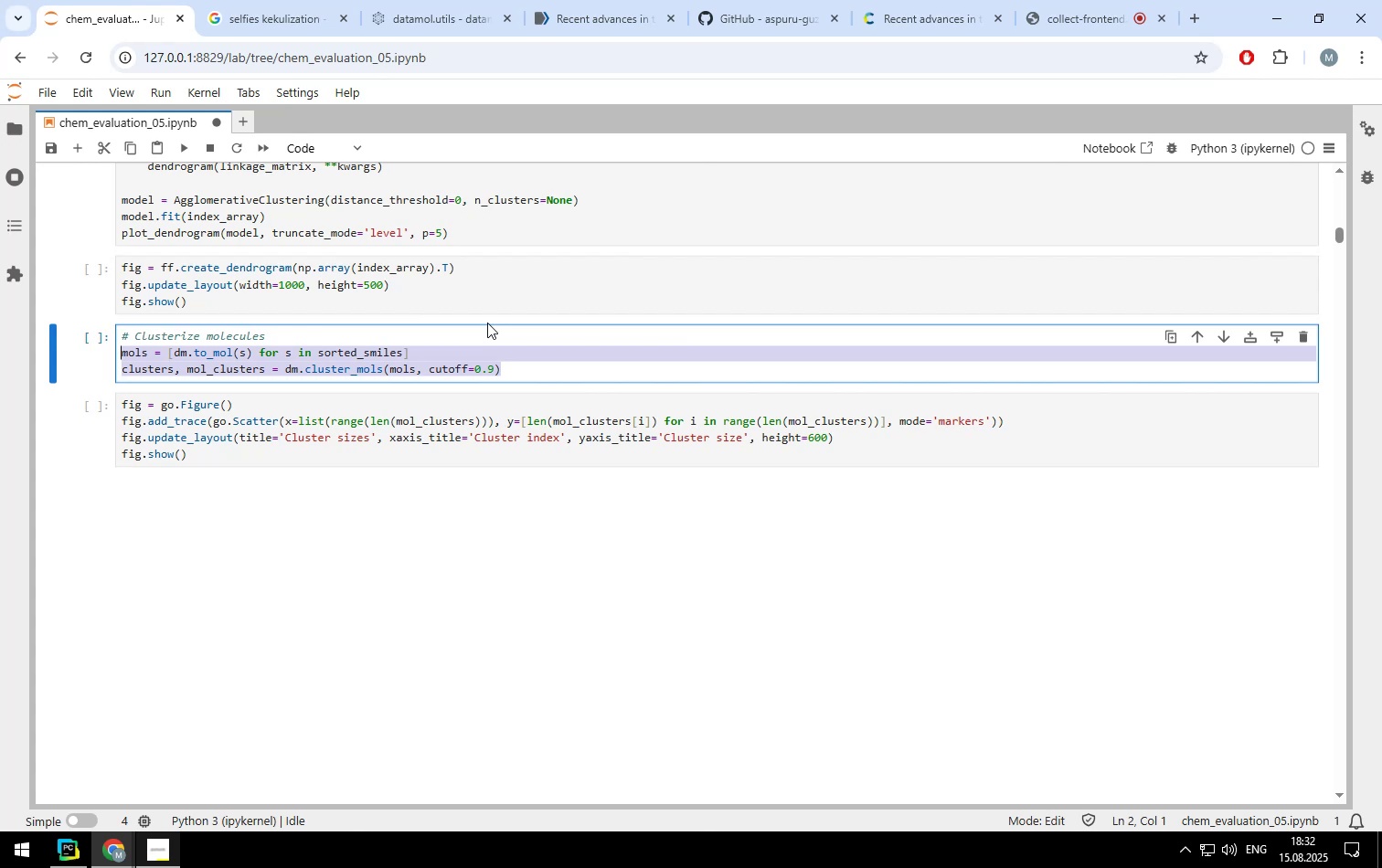 
key(Control+C)
 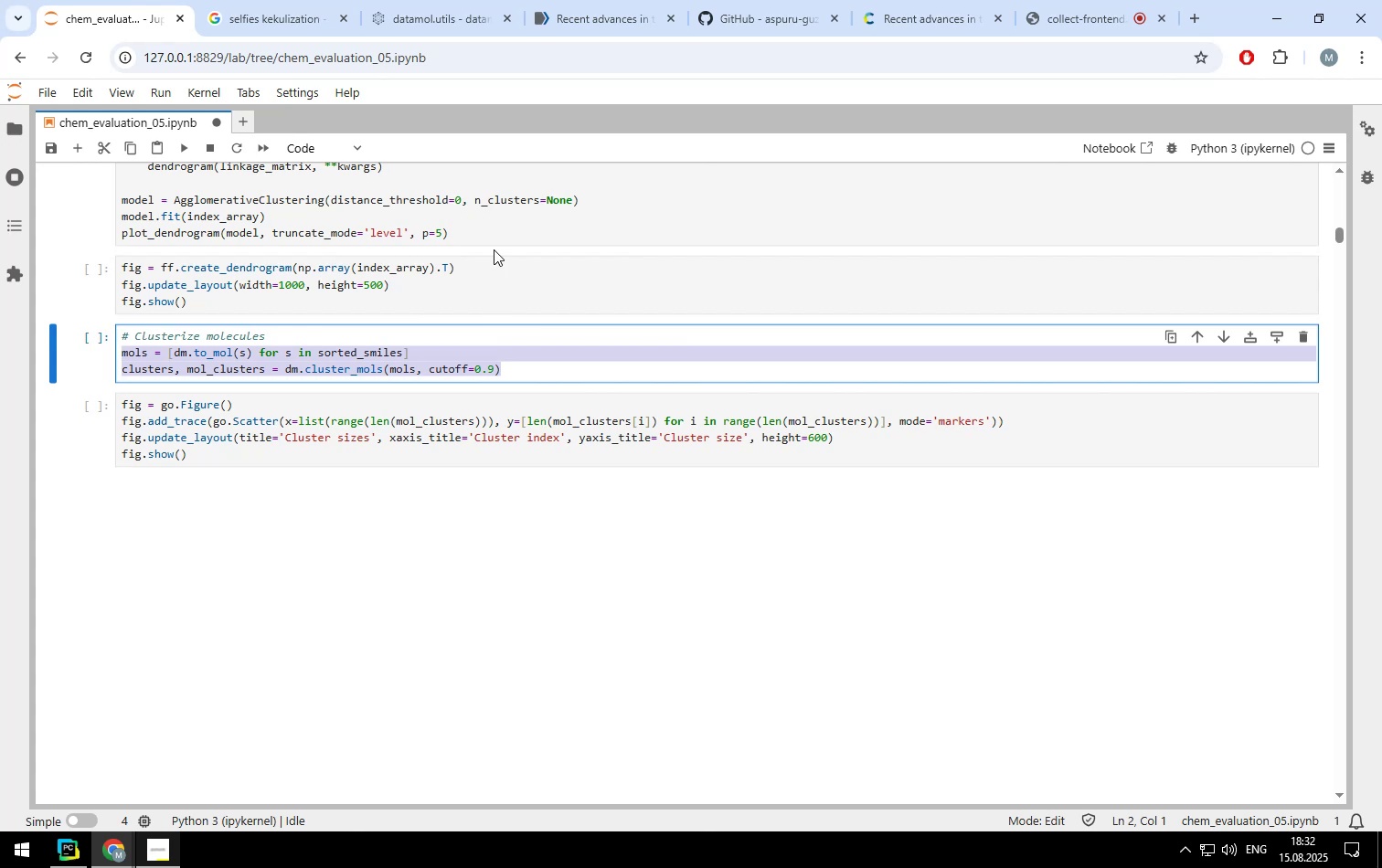 
scroll: coordinate [494, 249], scroll_direction: up, amount: 1.0
 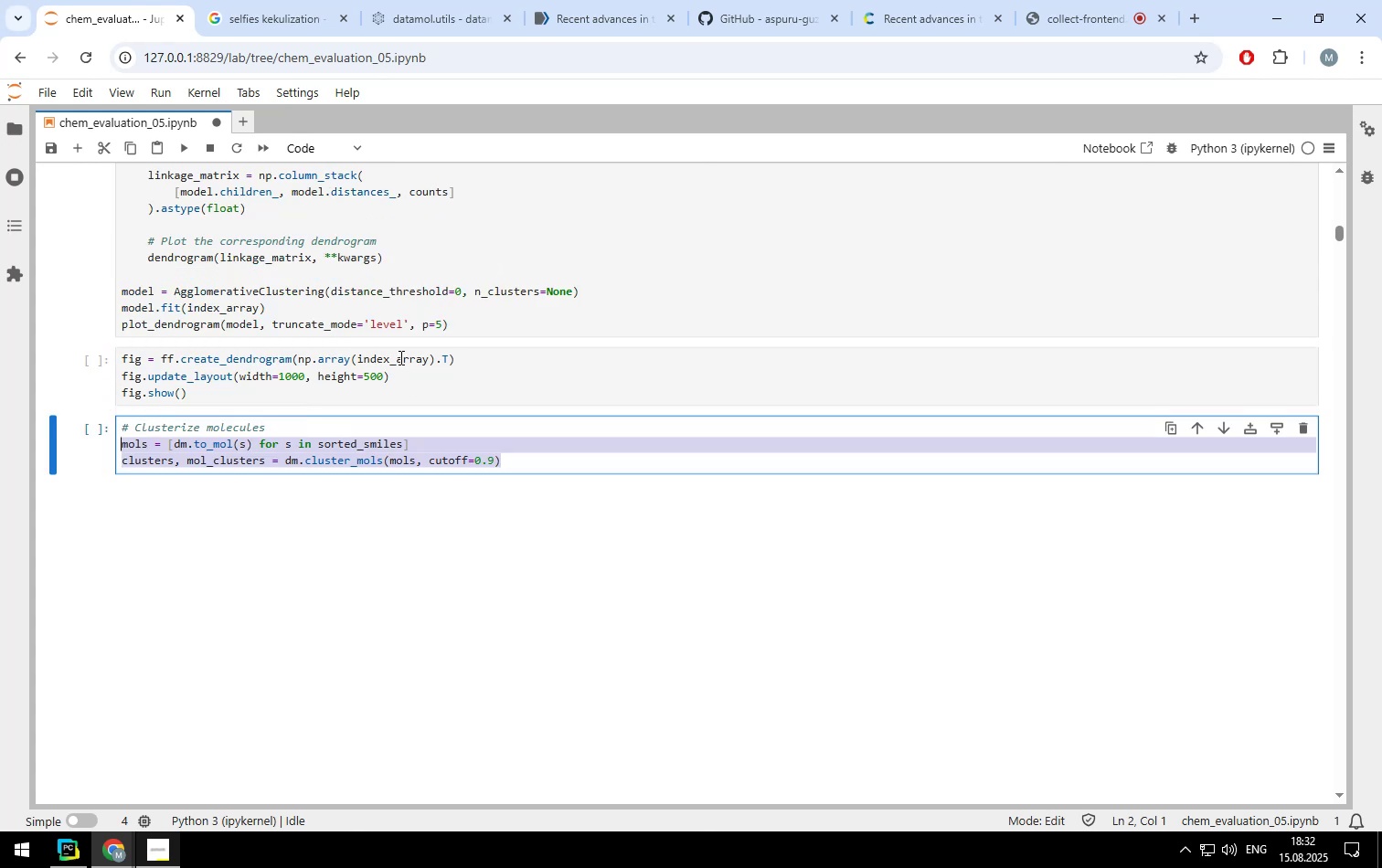 
left_click([399, 357])
 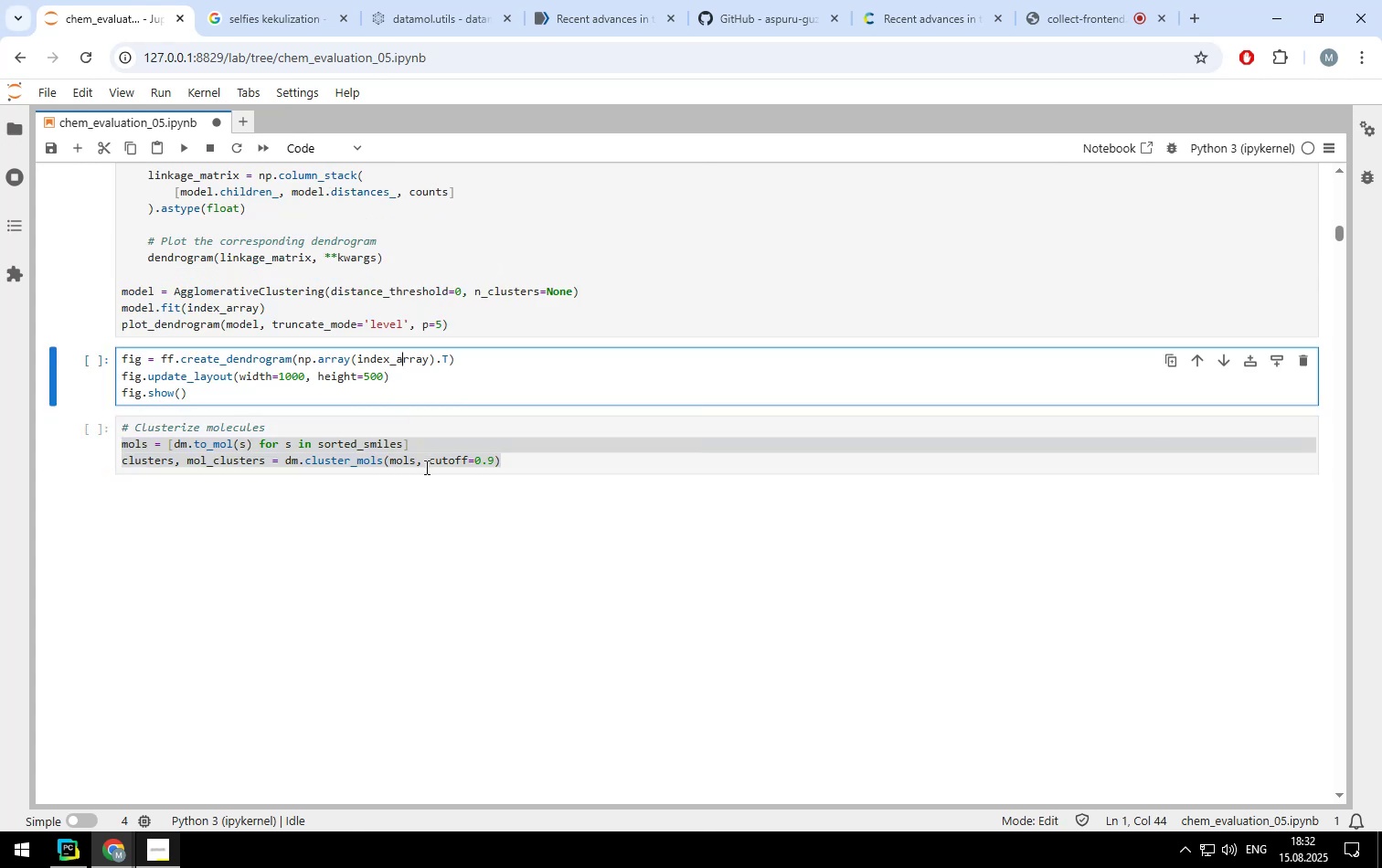 
left_click([425, 467])
 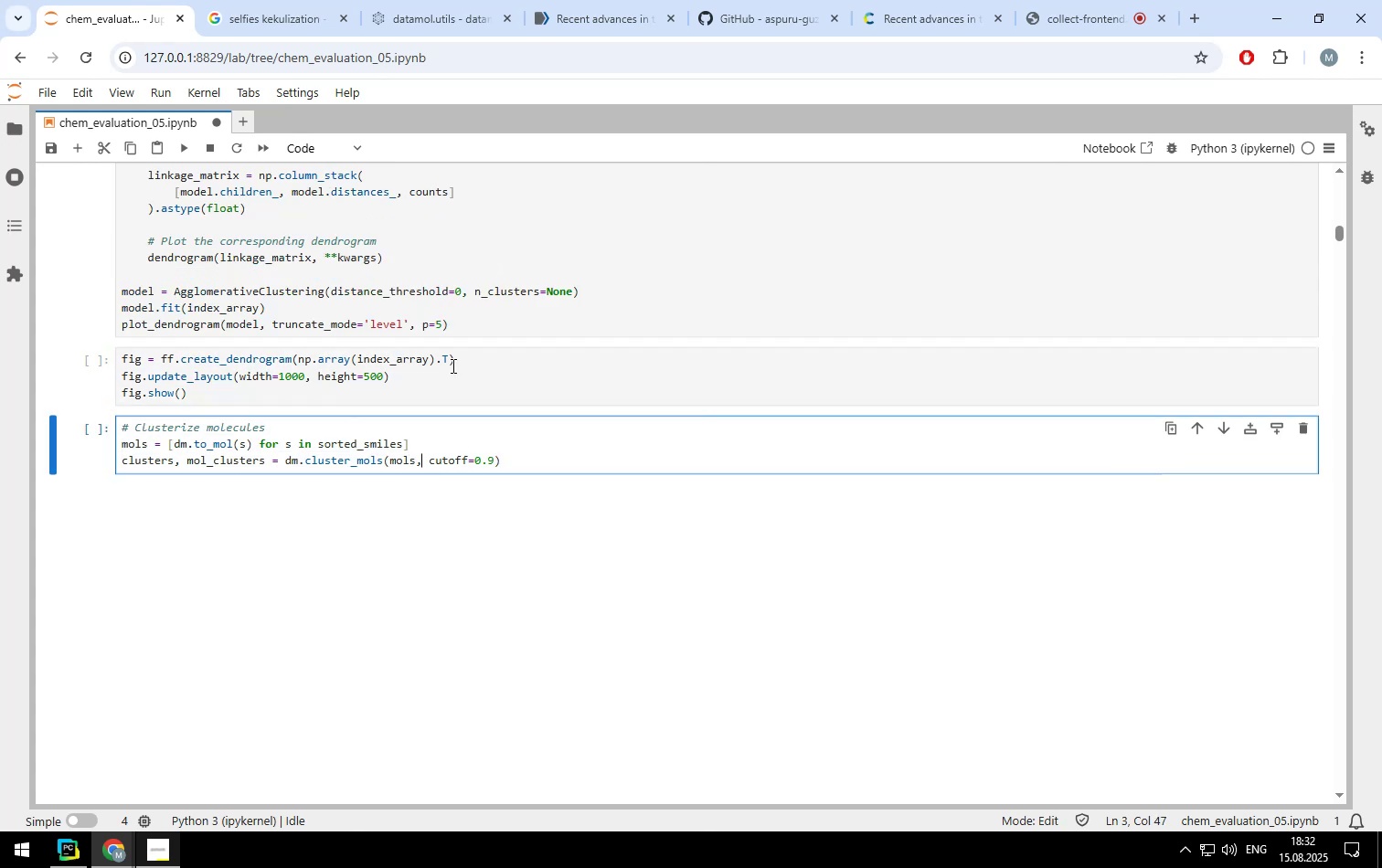 
left_click([452, 365])
 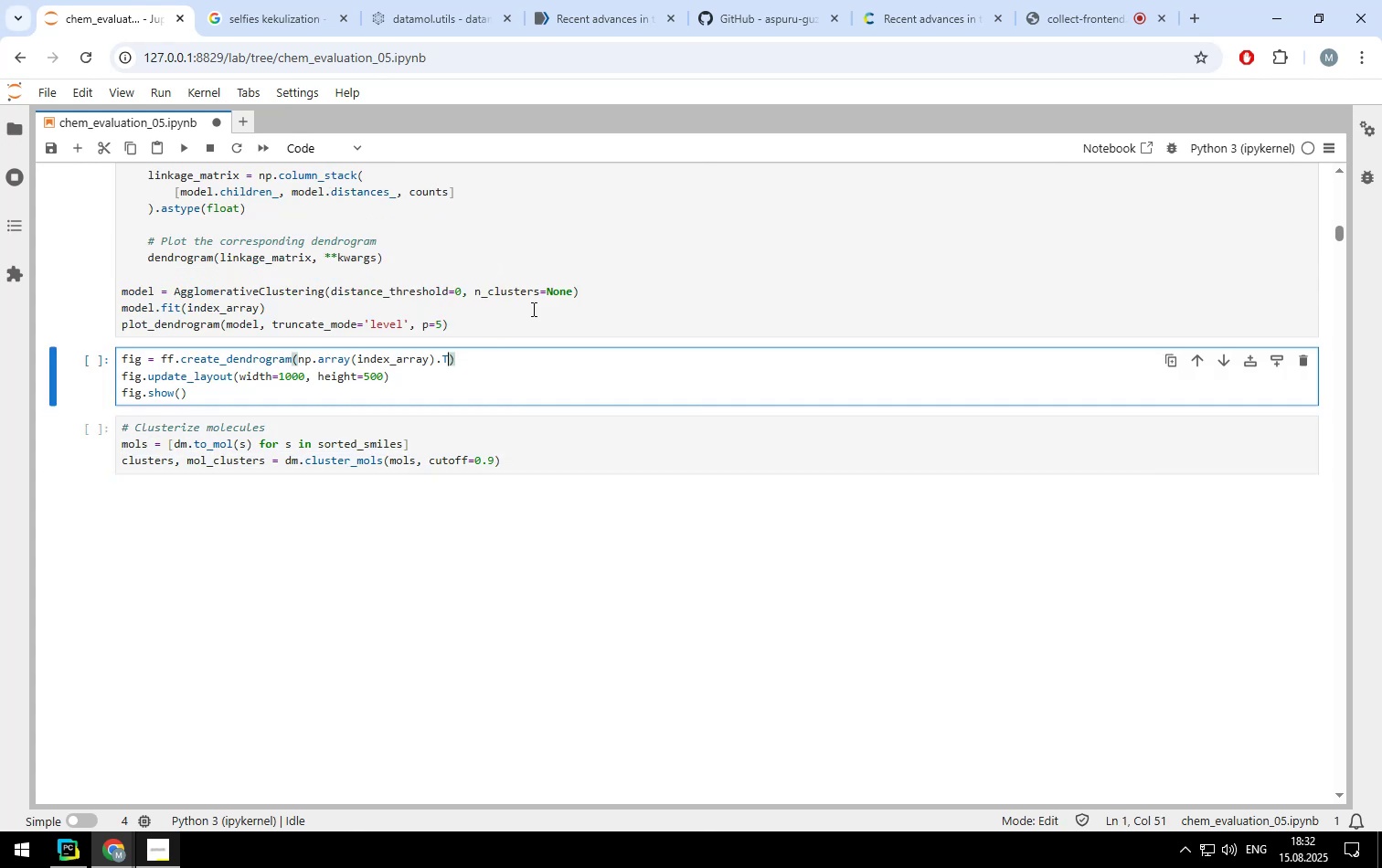 
scroll: coordinate [538, 304], scroll_direction: up, amount: 5.0
 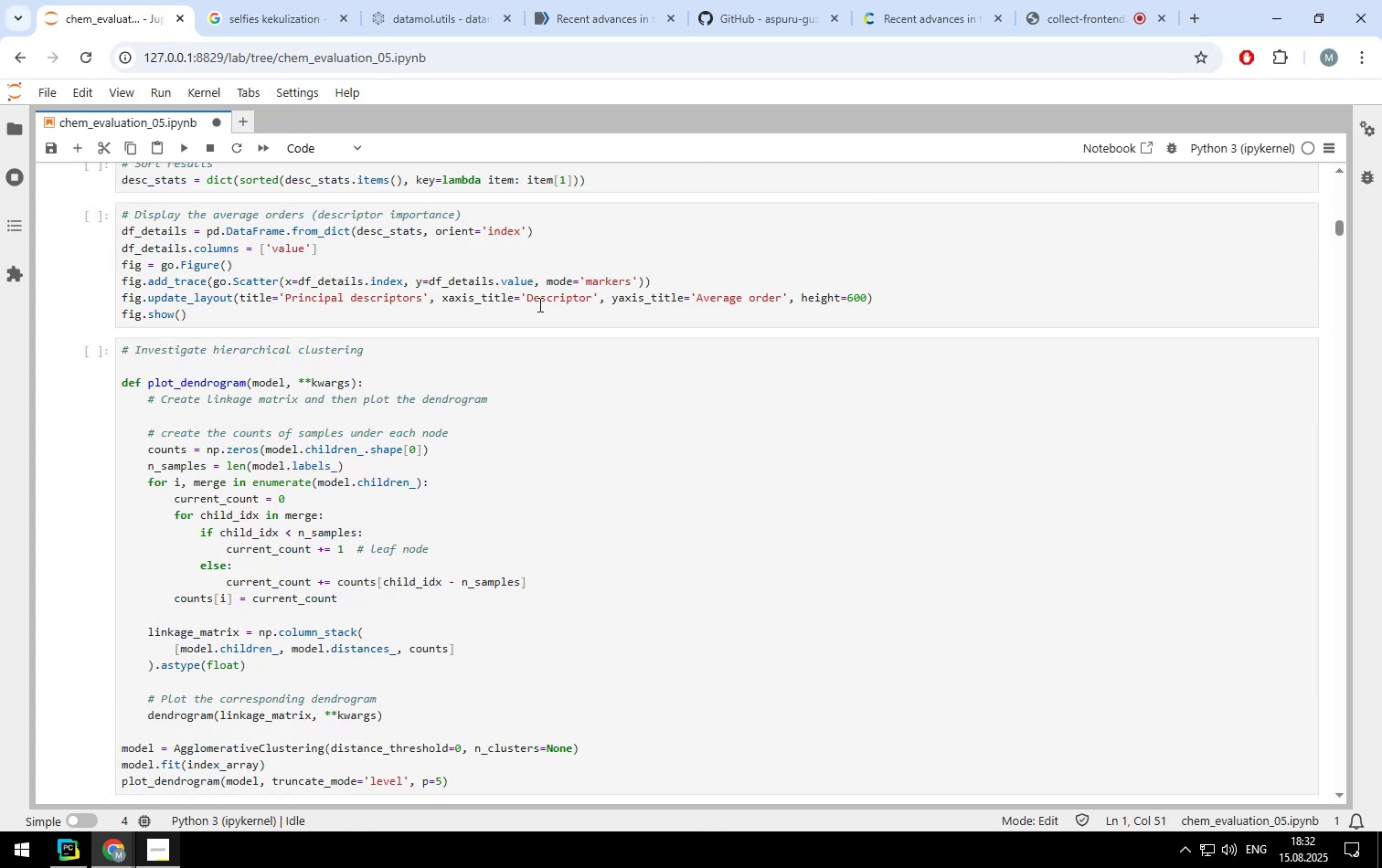 
scroll: coordinate [538, 304], scroll_direction: down, amount: 2.0
 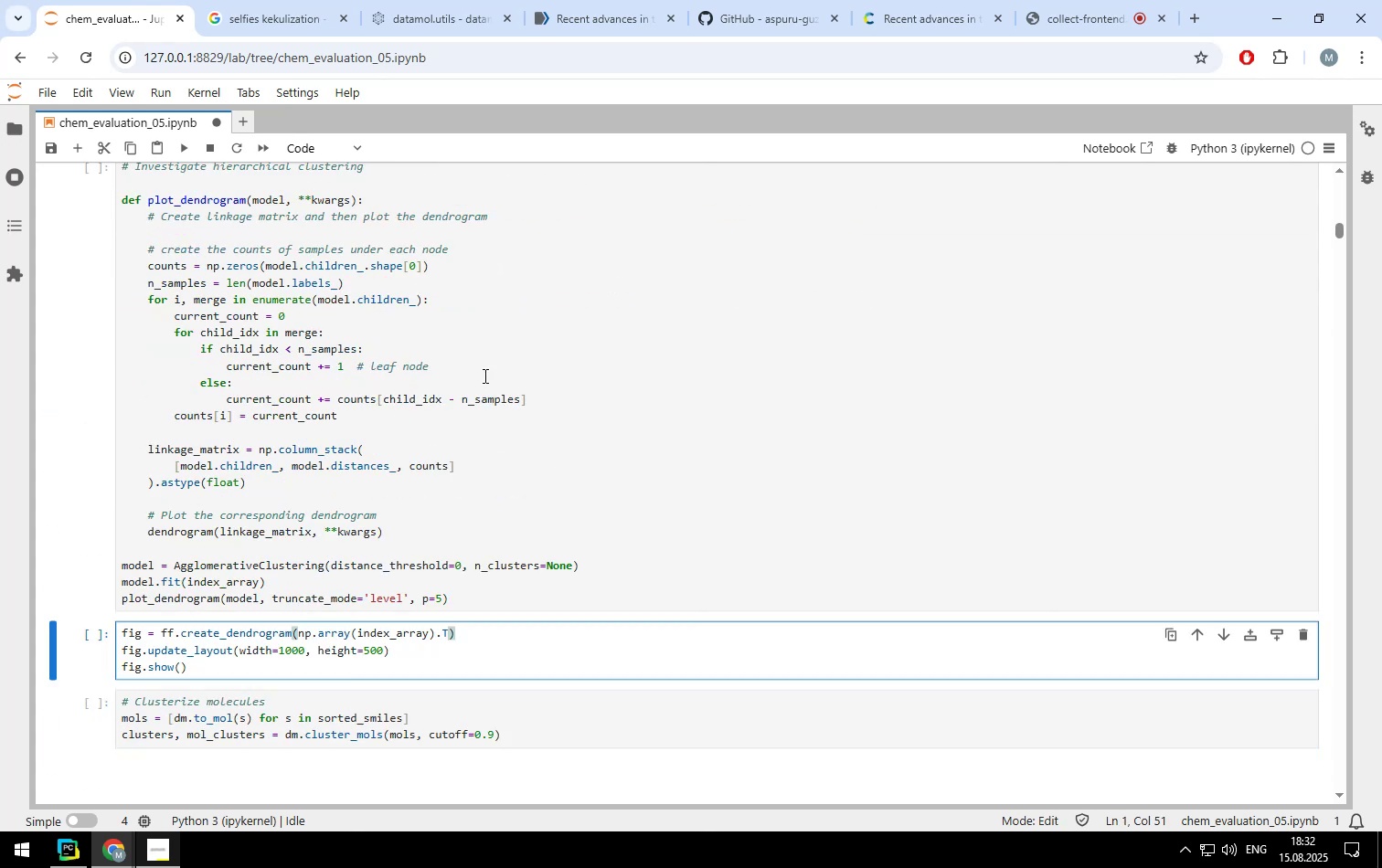 
left_click([484, 376])
 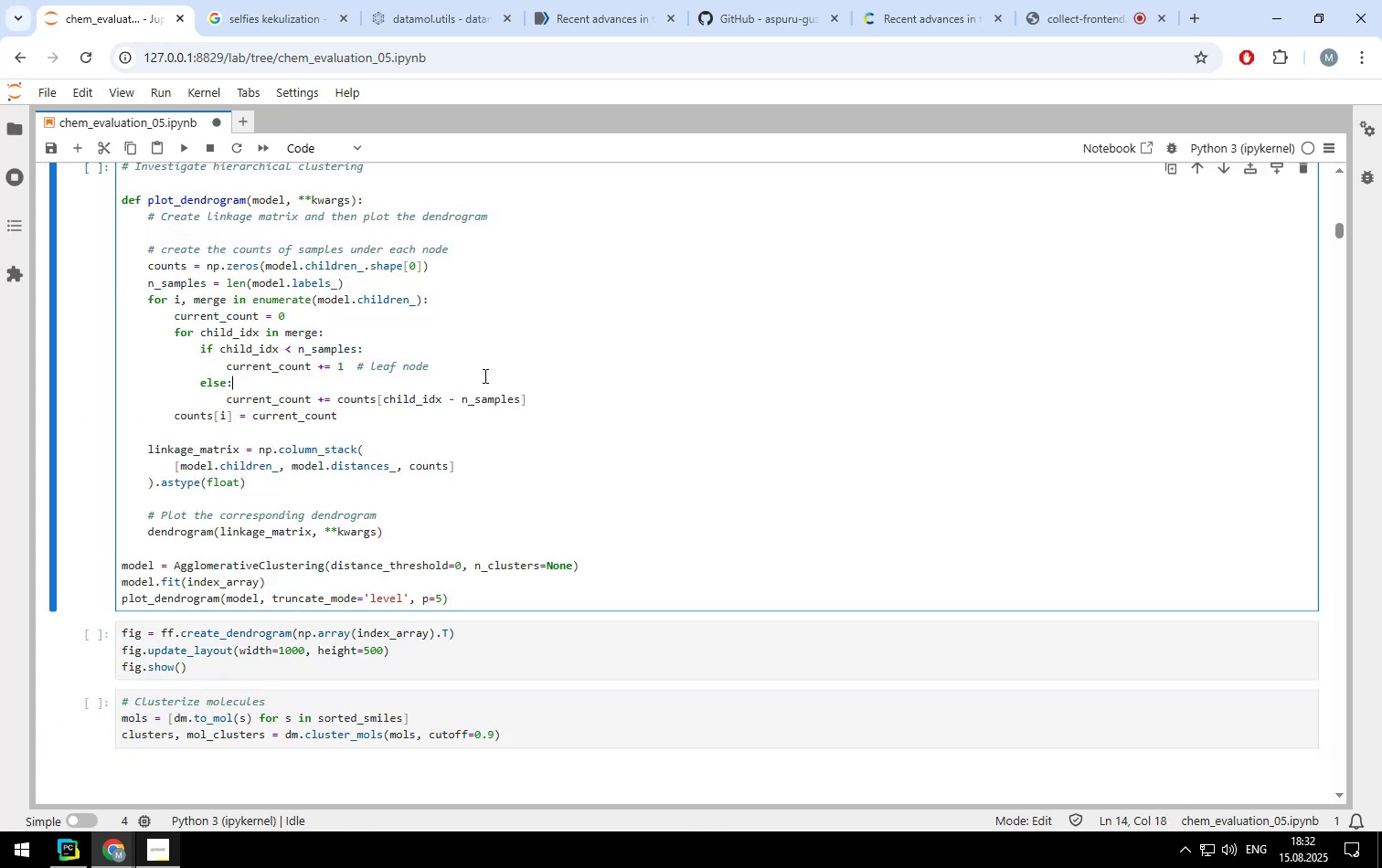 
scroll: coordinate [484, 376], scroll_direction: up, amount: 4.0
 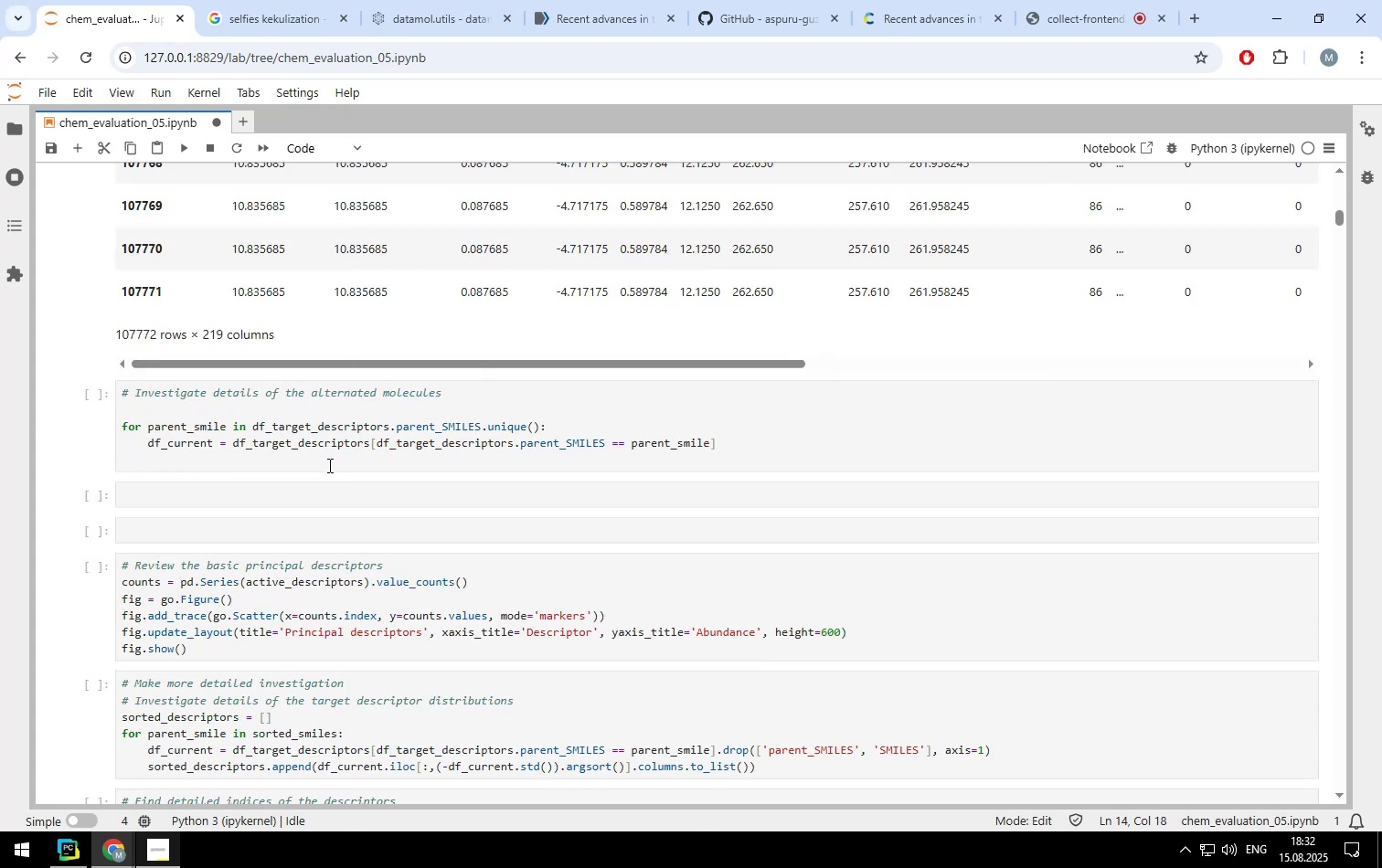 
left_click([328, 464])
 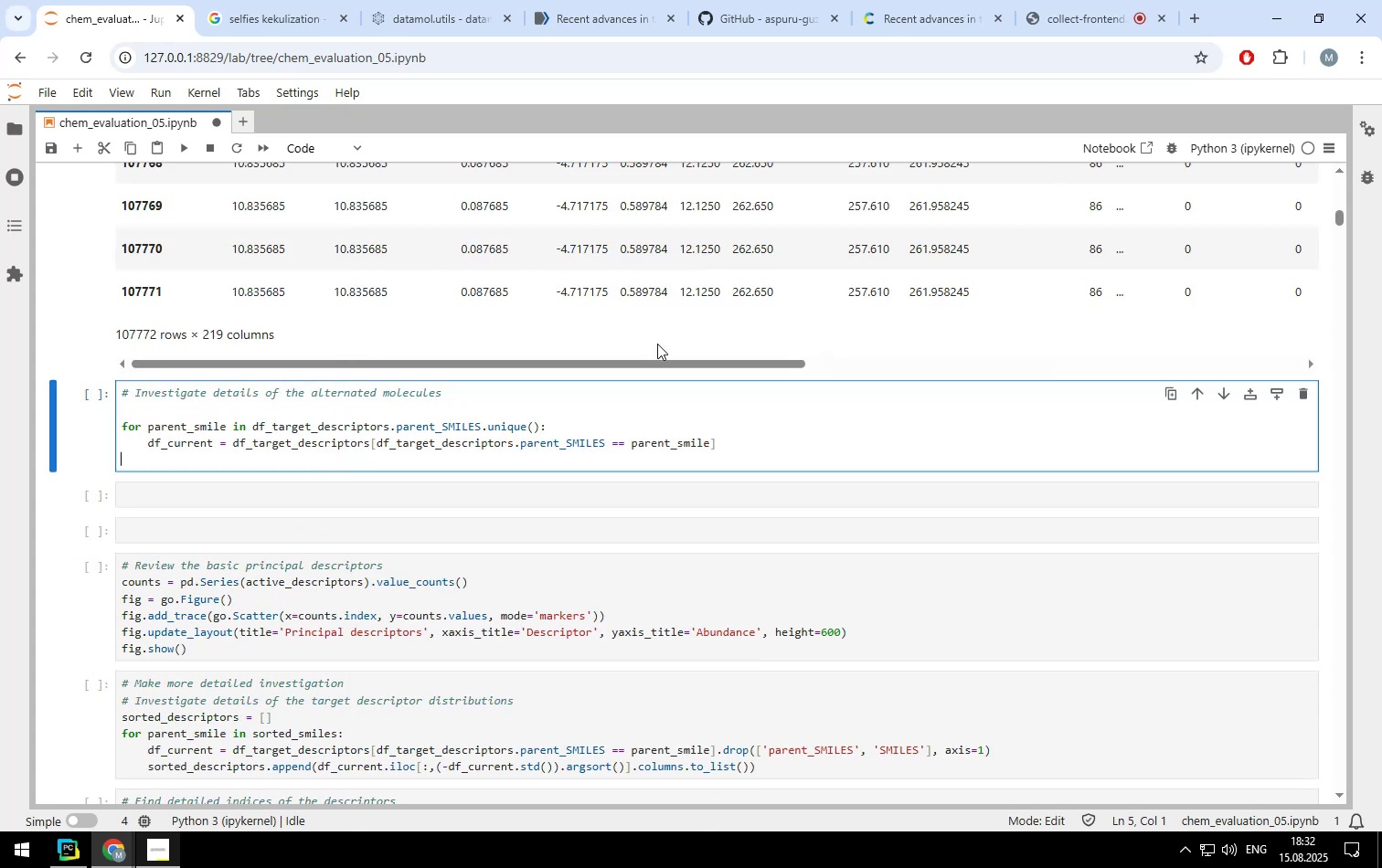 
key(Control+ControlLeft)
 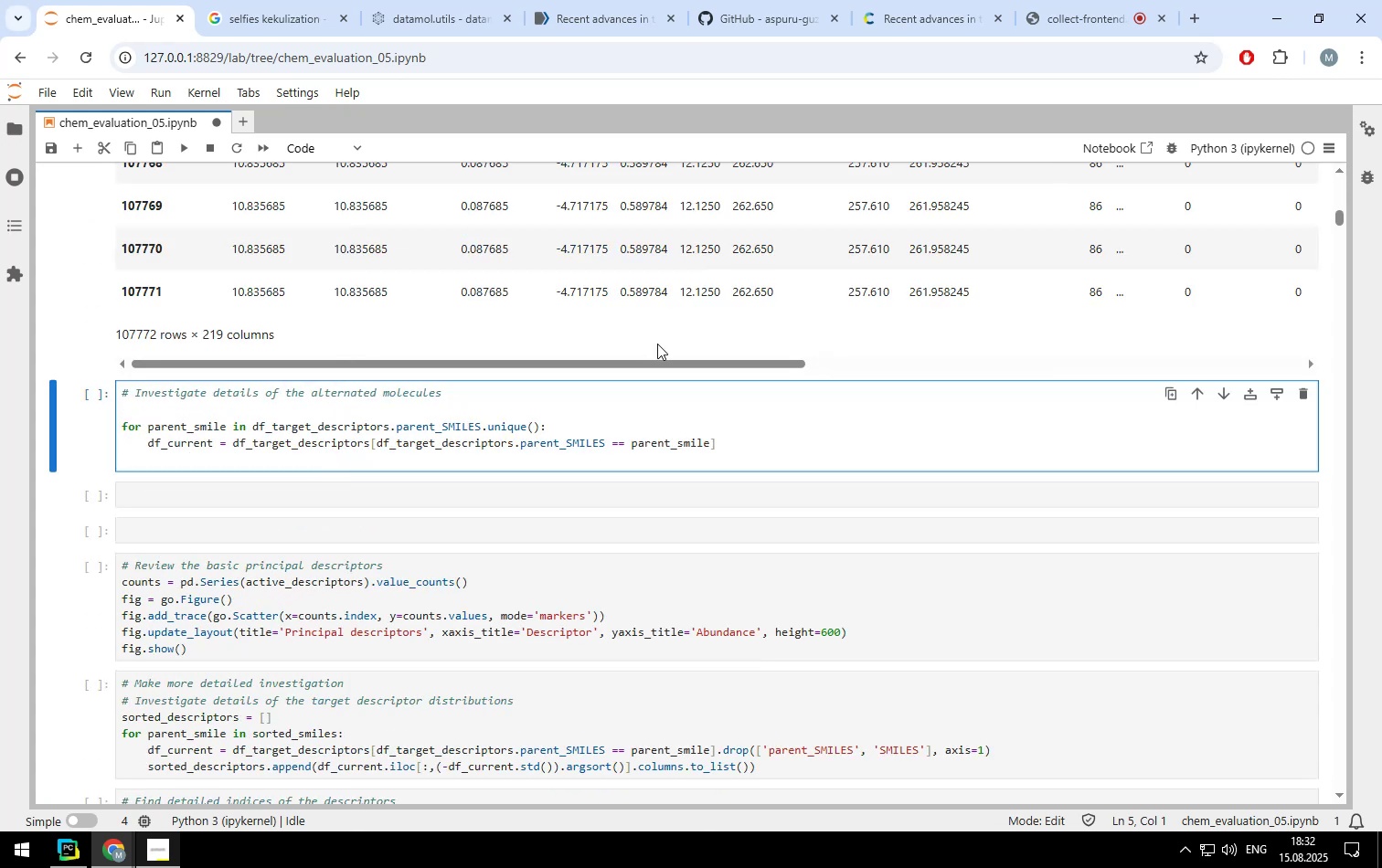 
key(Control+V)
 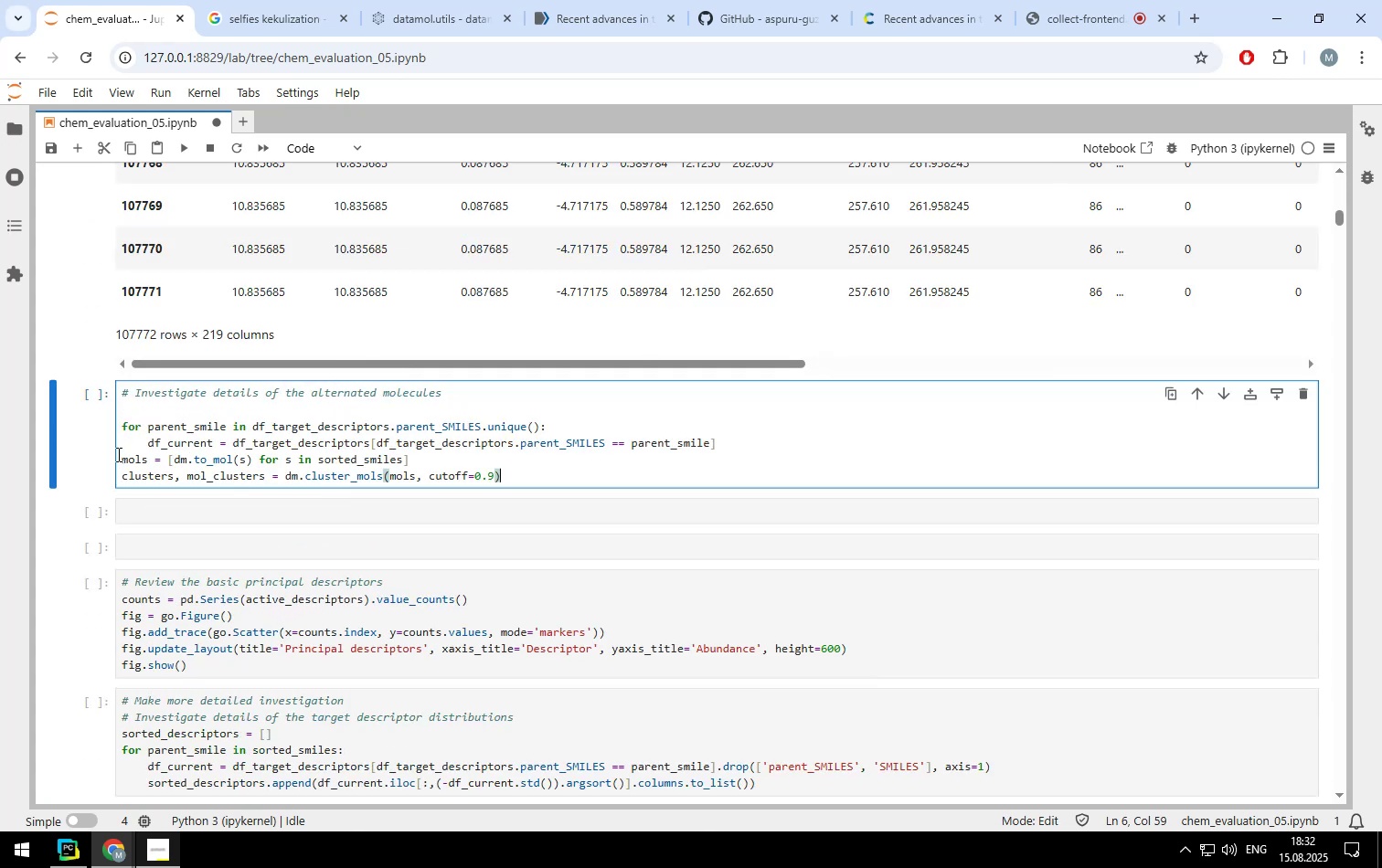 
left_click([121, 458])
 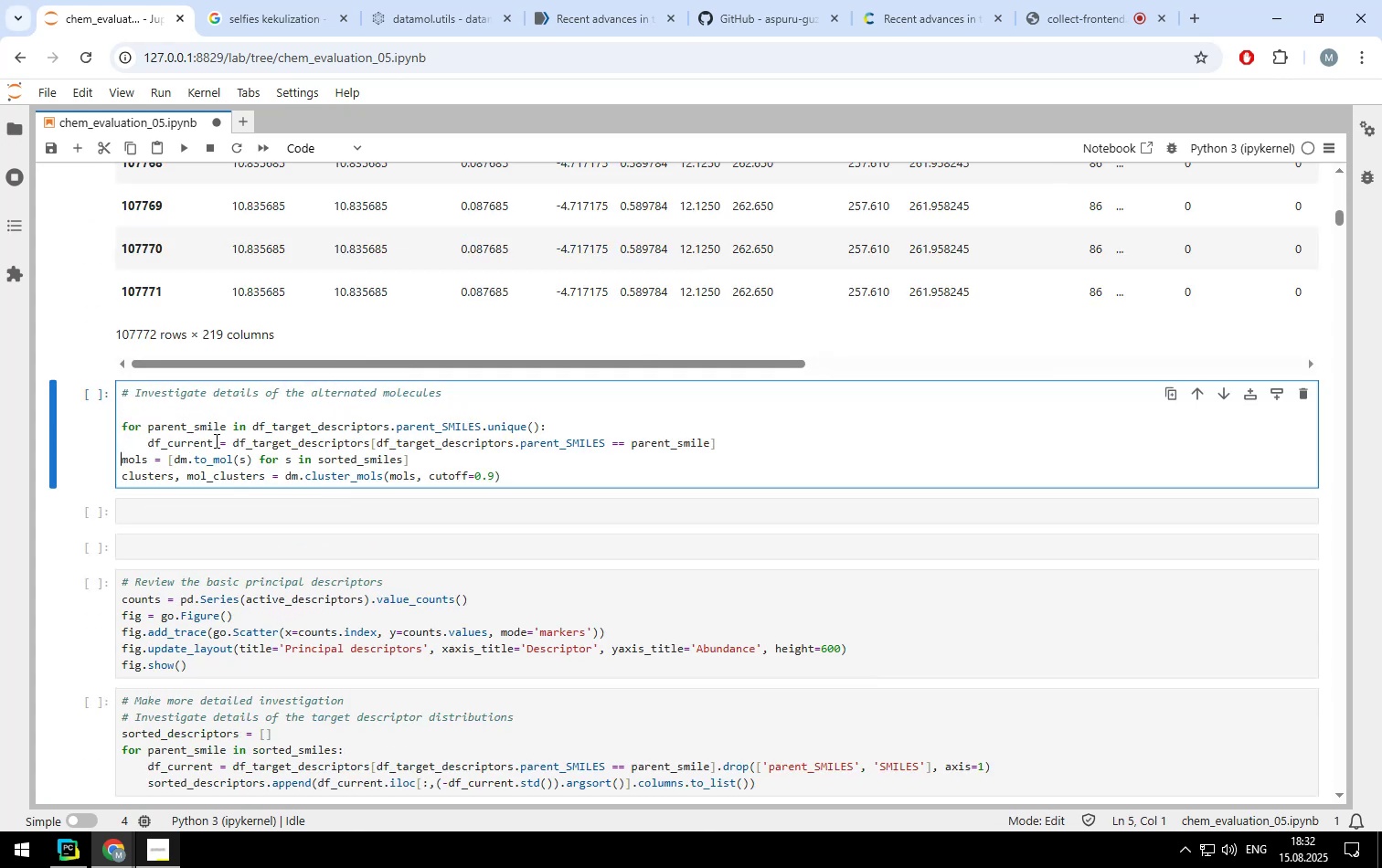 
key(Tab)
 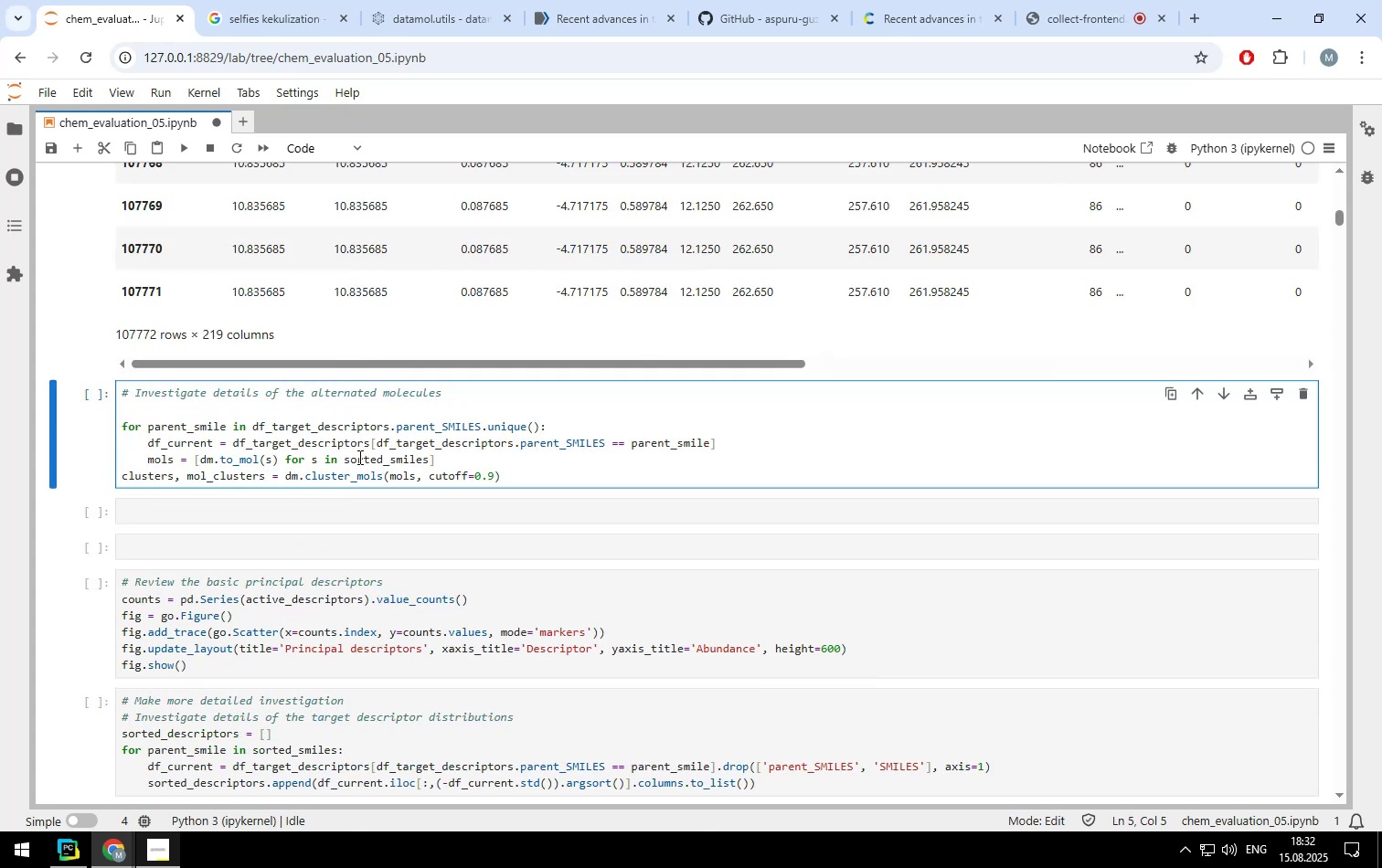 
left_click_drag(start_coordinate=[343, 459], to_coordinate=[428, 458])
 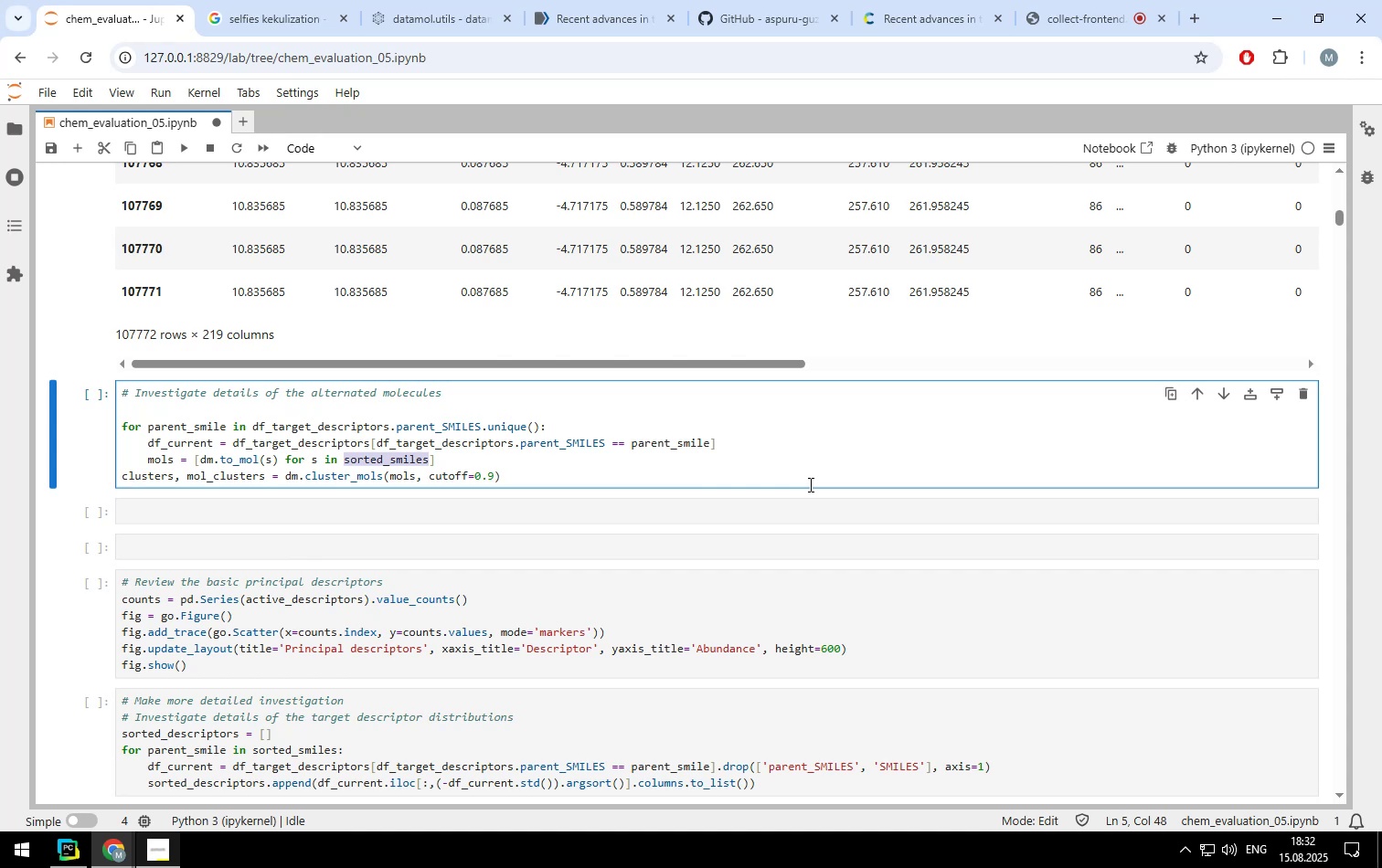 
type(df_current)
 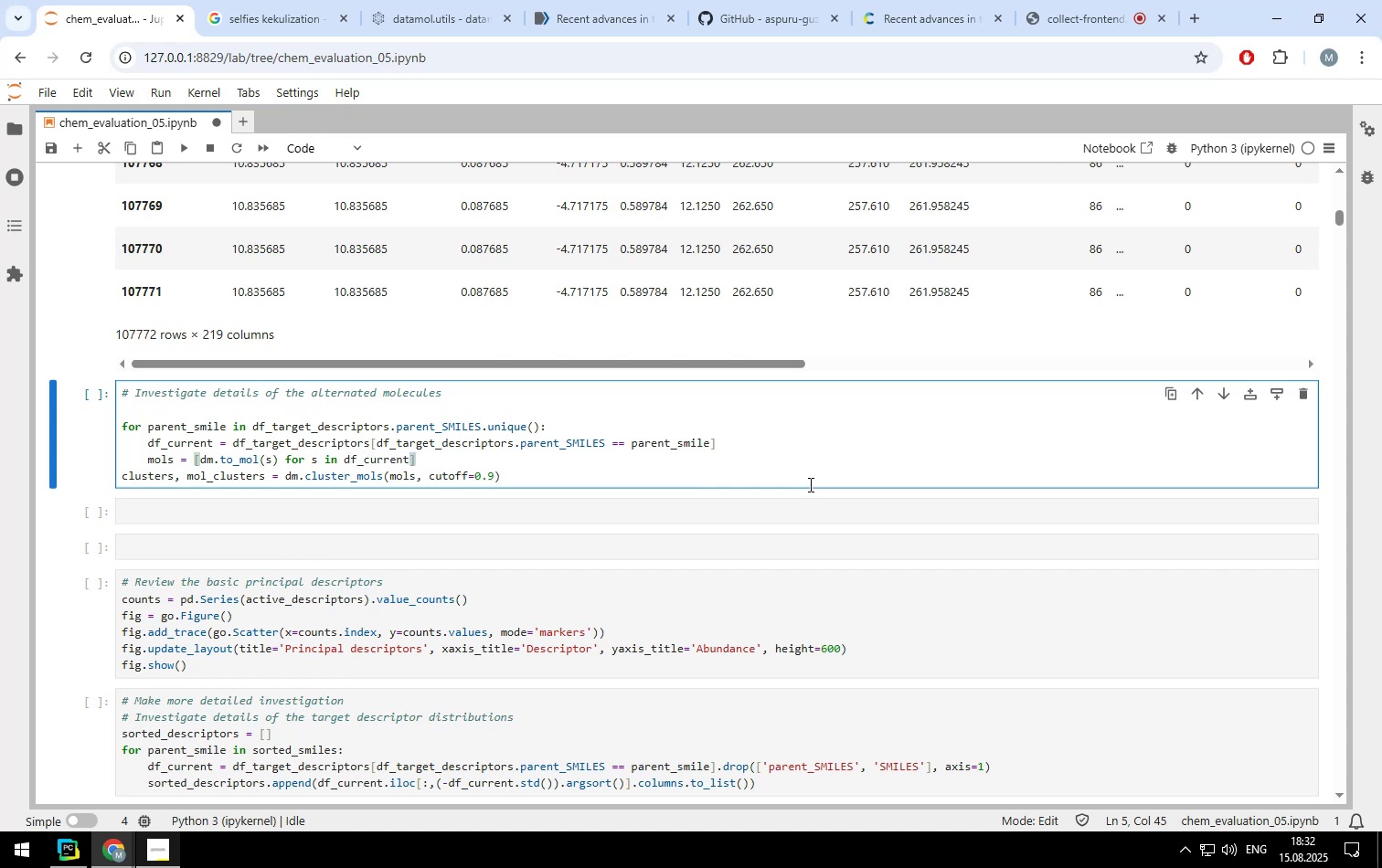 
type(.SMILES.unique())
 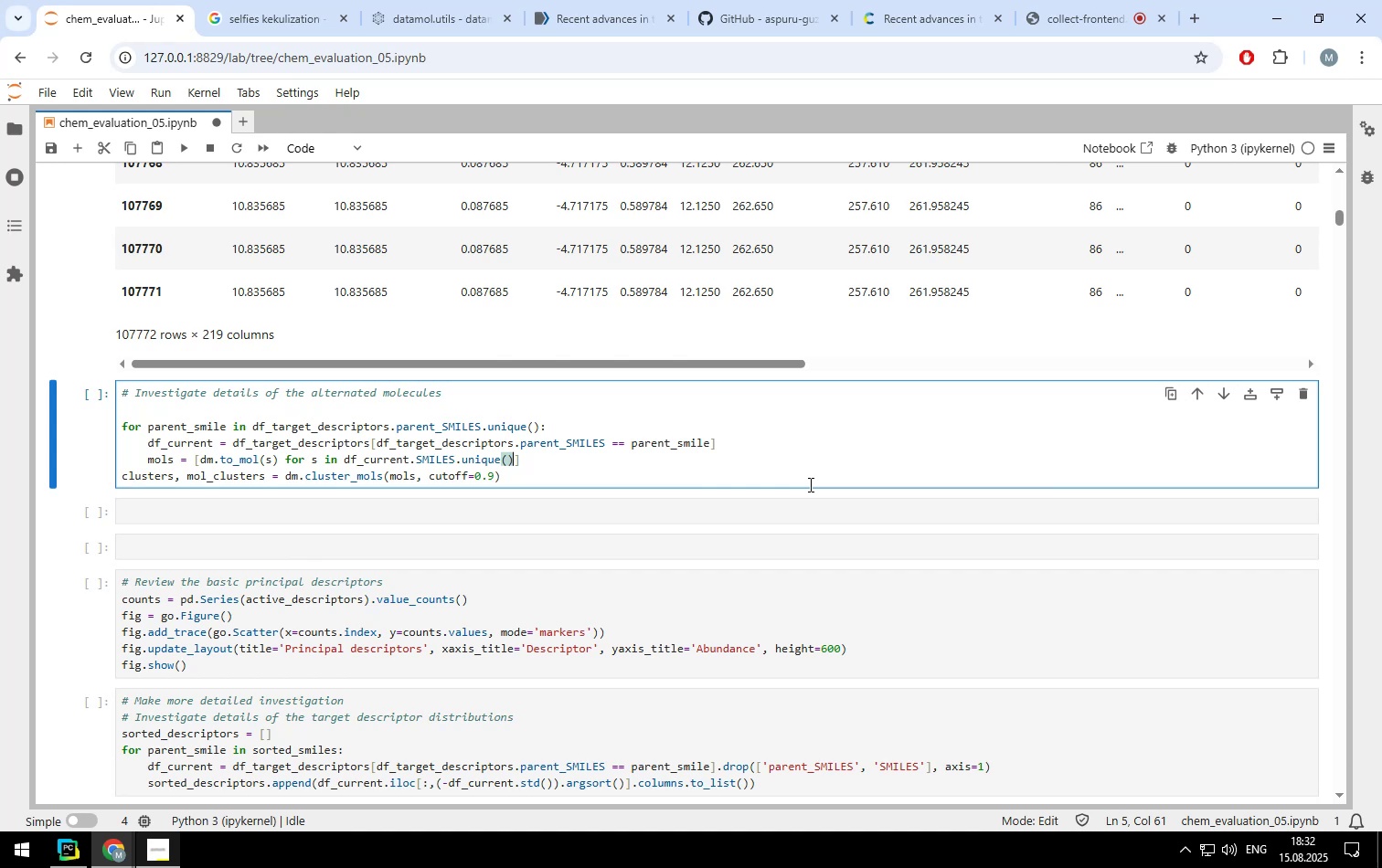 
key(ArrowRight)
 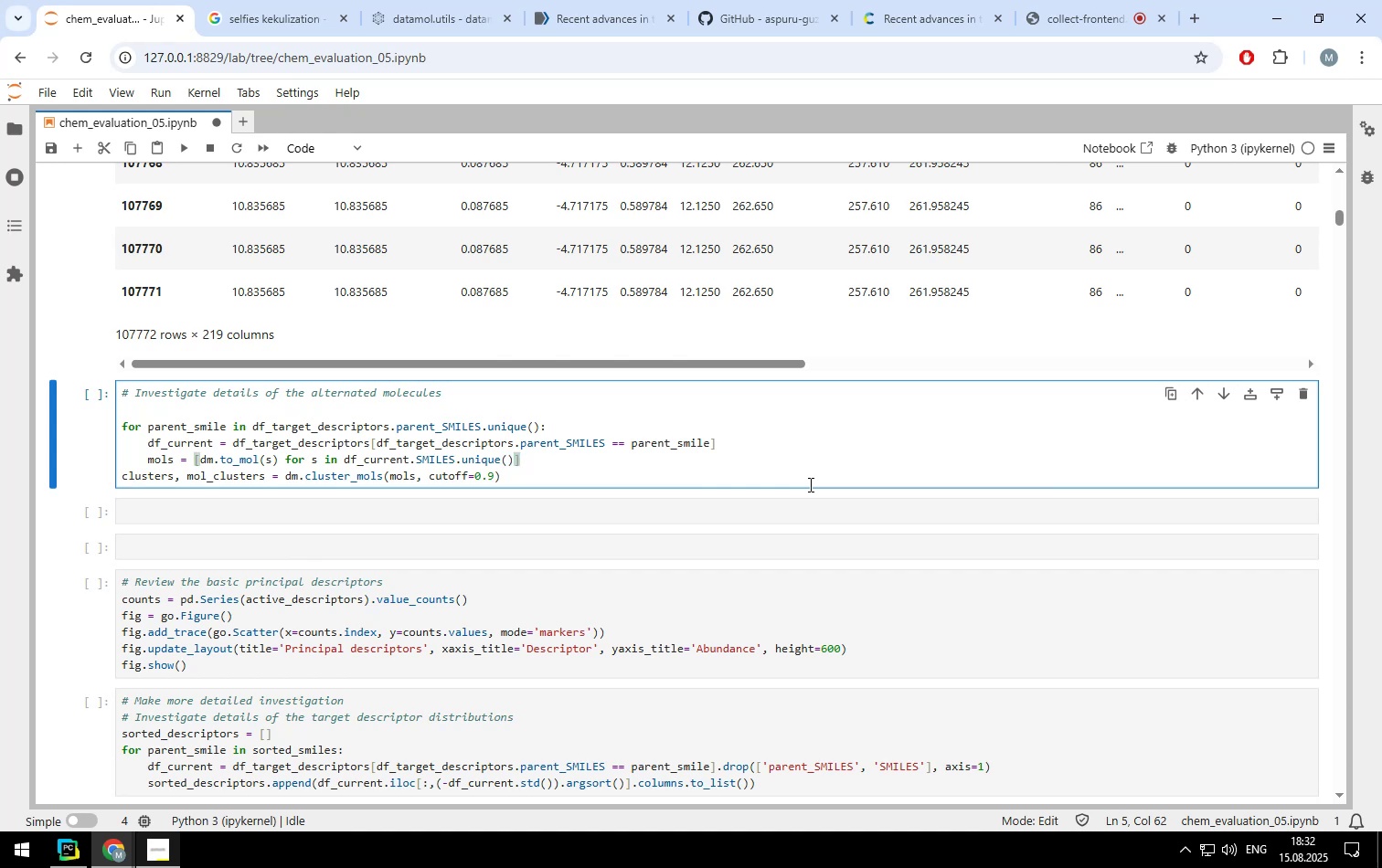 
key(ArrowDown)
 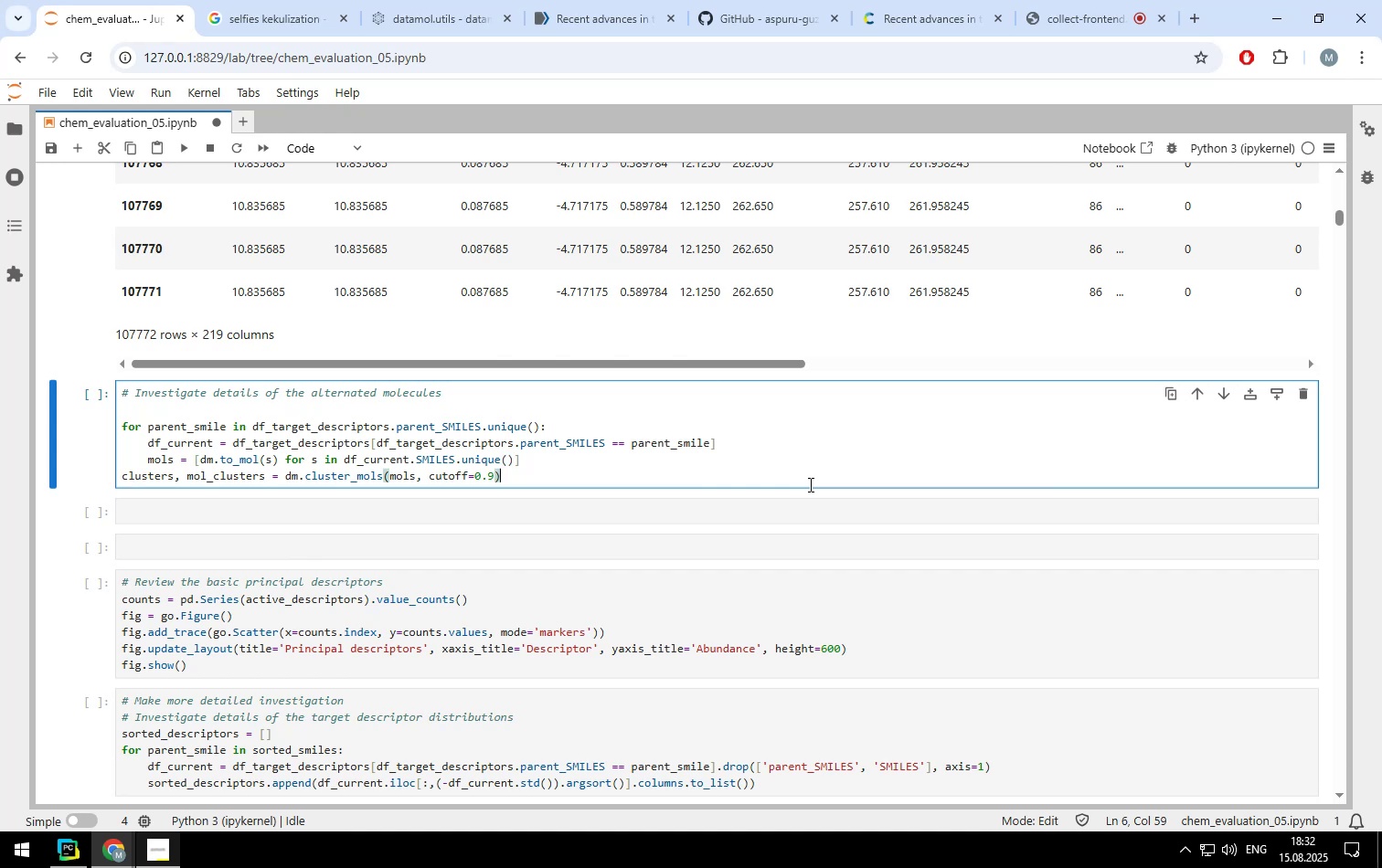 
hold_key(key=ArrowLeft, duration=1.51)
 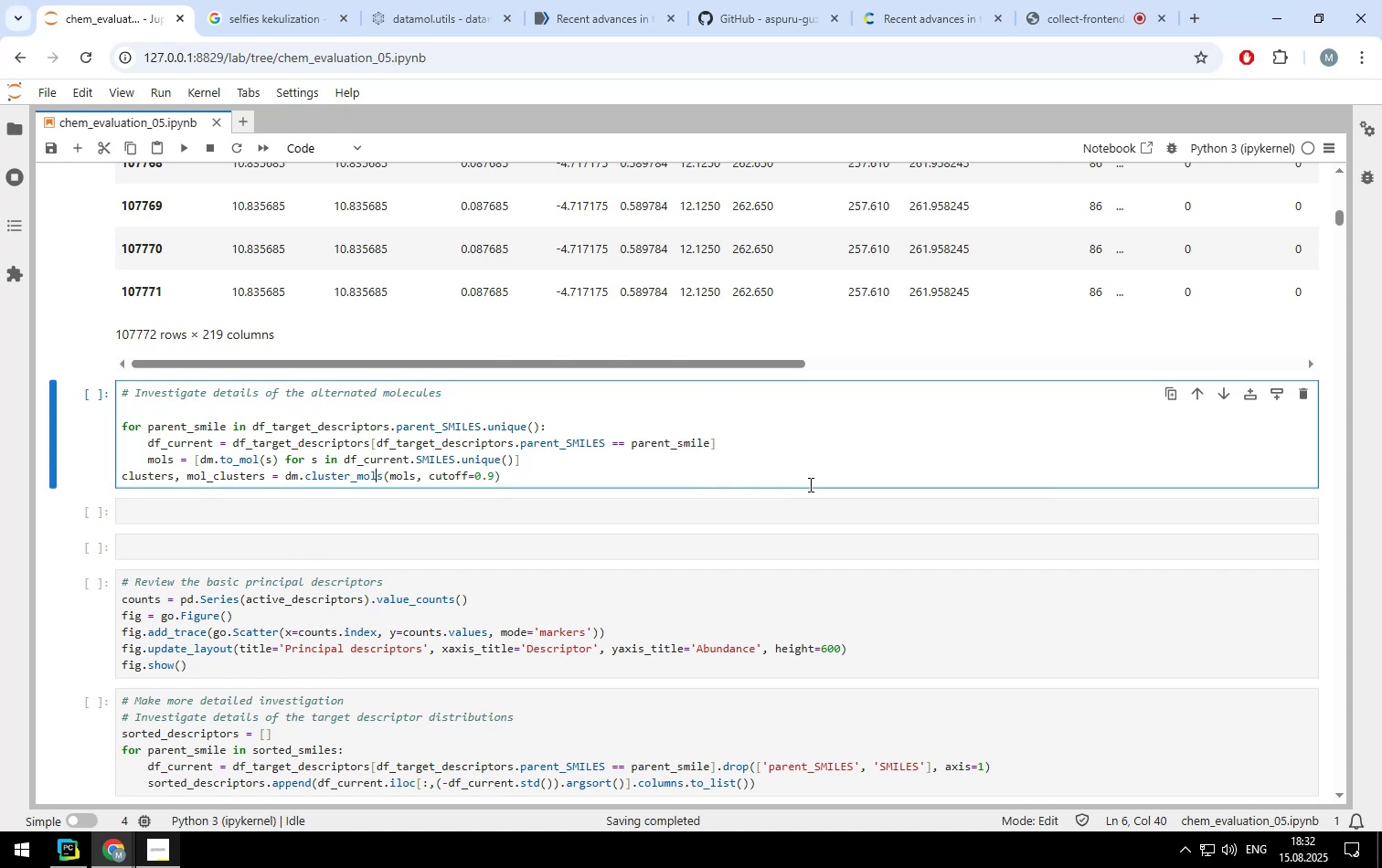 
hold_key(key=ArrowLeft, duration=1.5)
 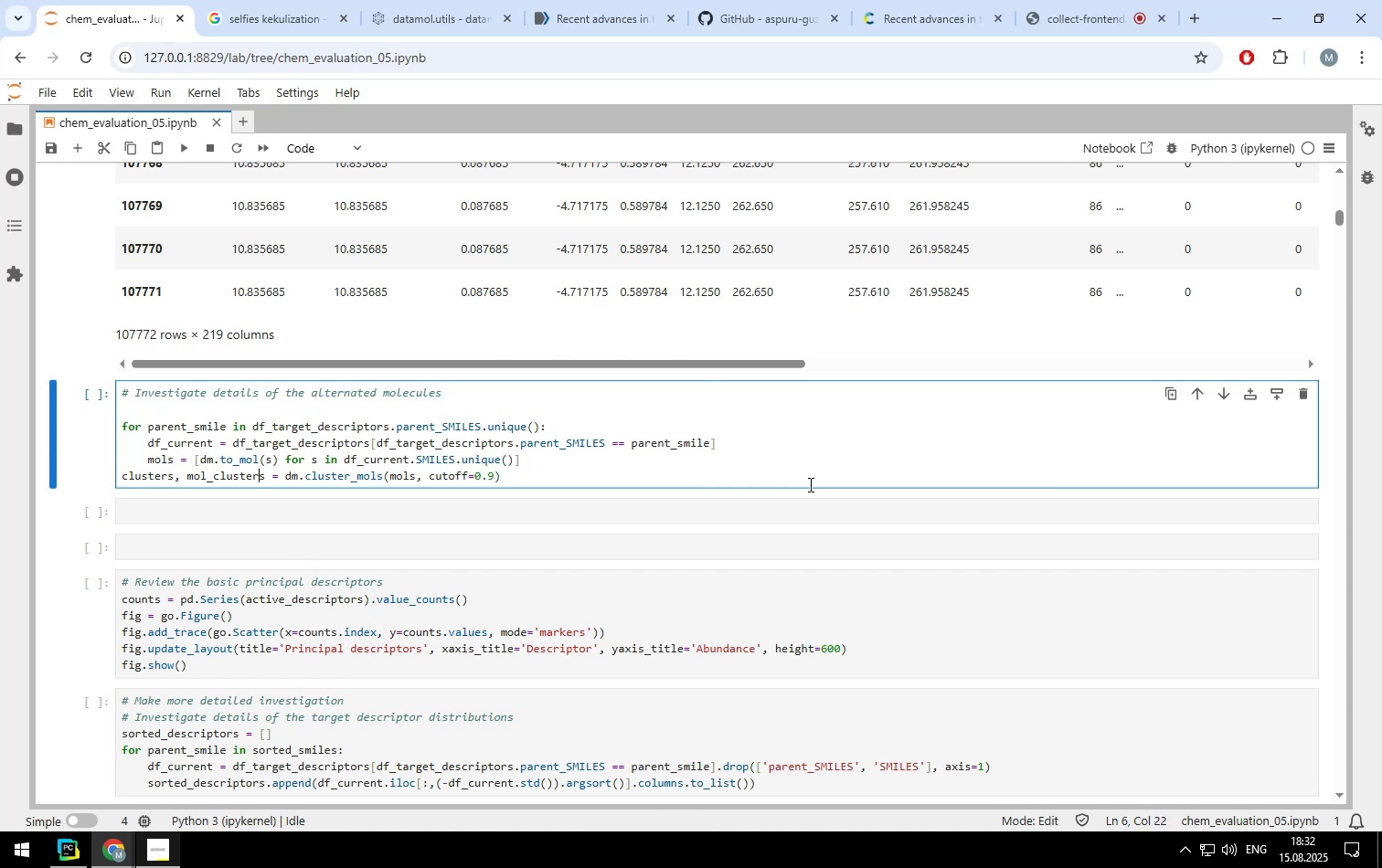 
hold_key(key=ArrowLeft, duration=1.5)
 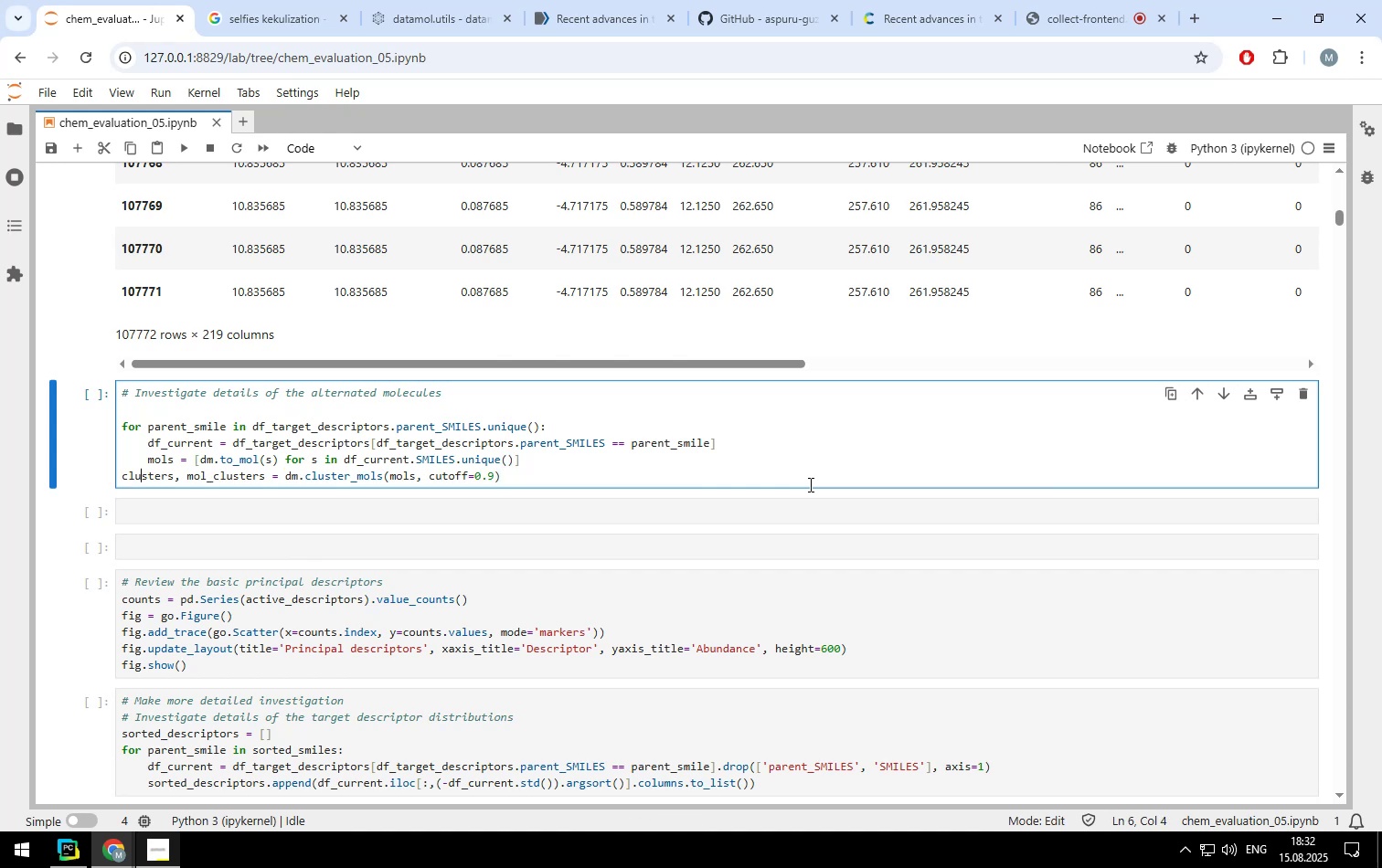 
hold_key(key=ArrowLeft, duration=0.56)
 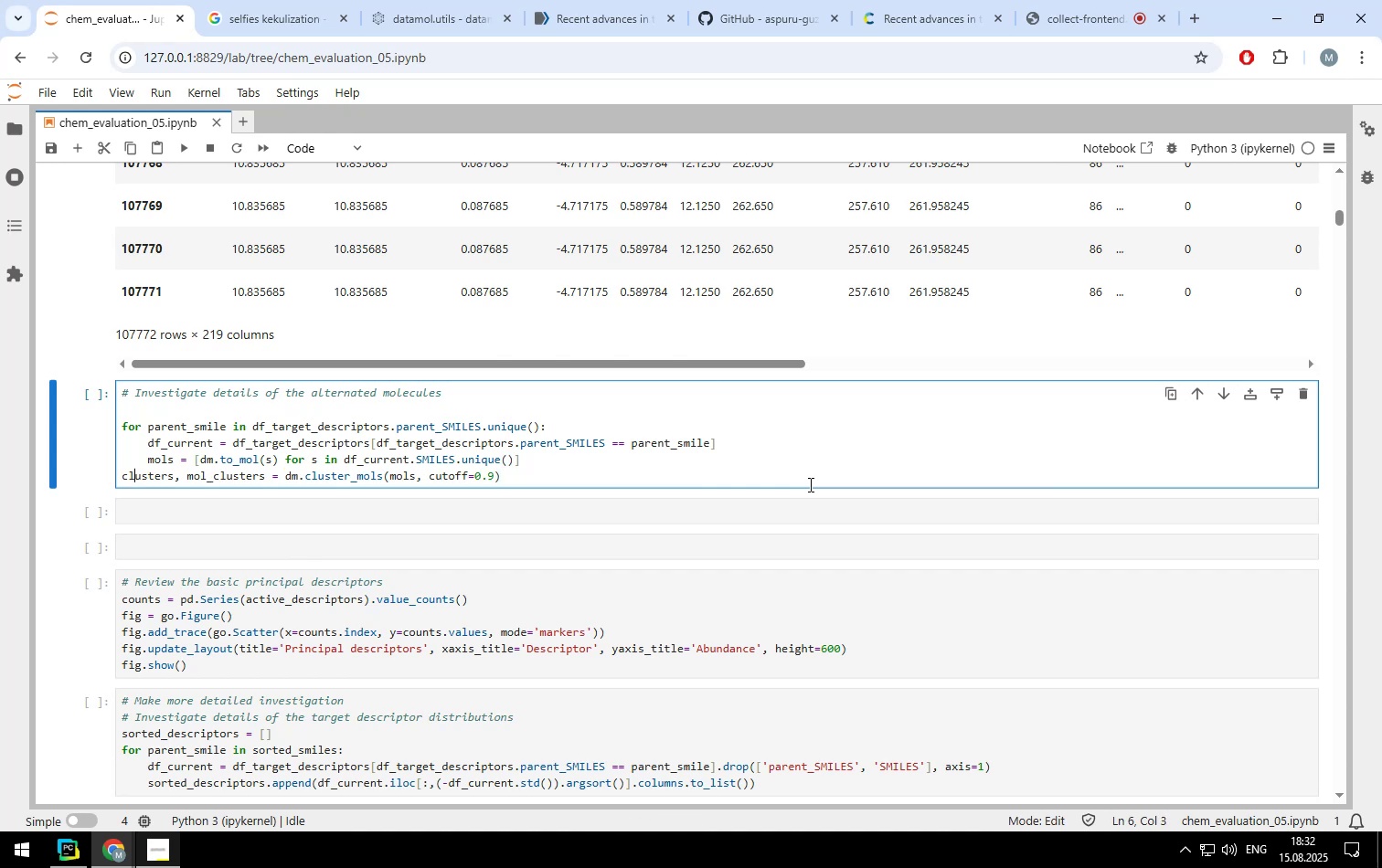 
key(ArrowLeft)
 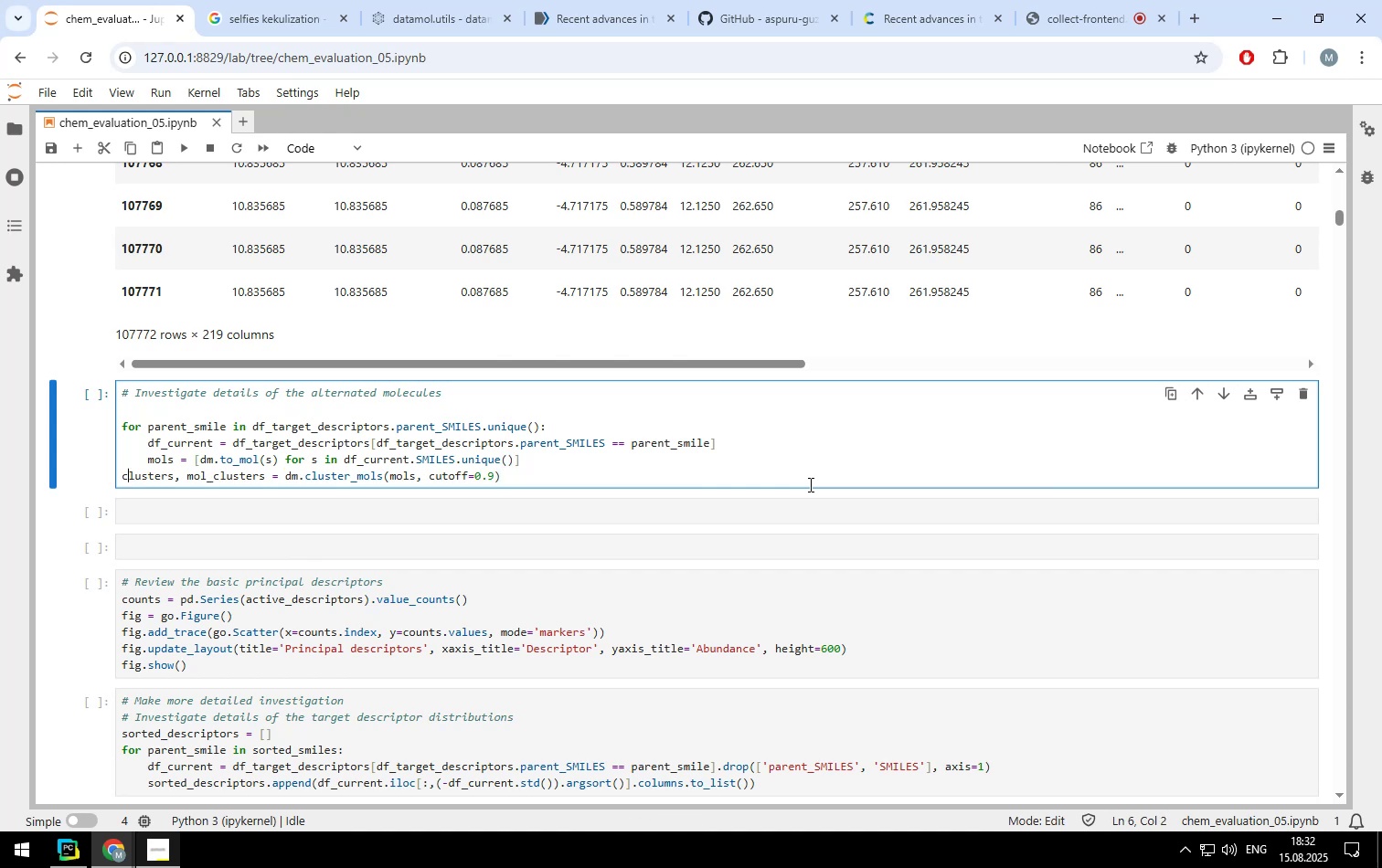 
key(ArrowLeft)
 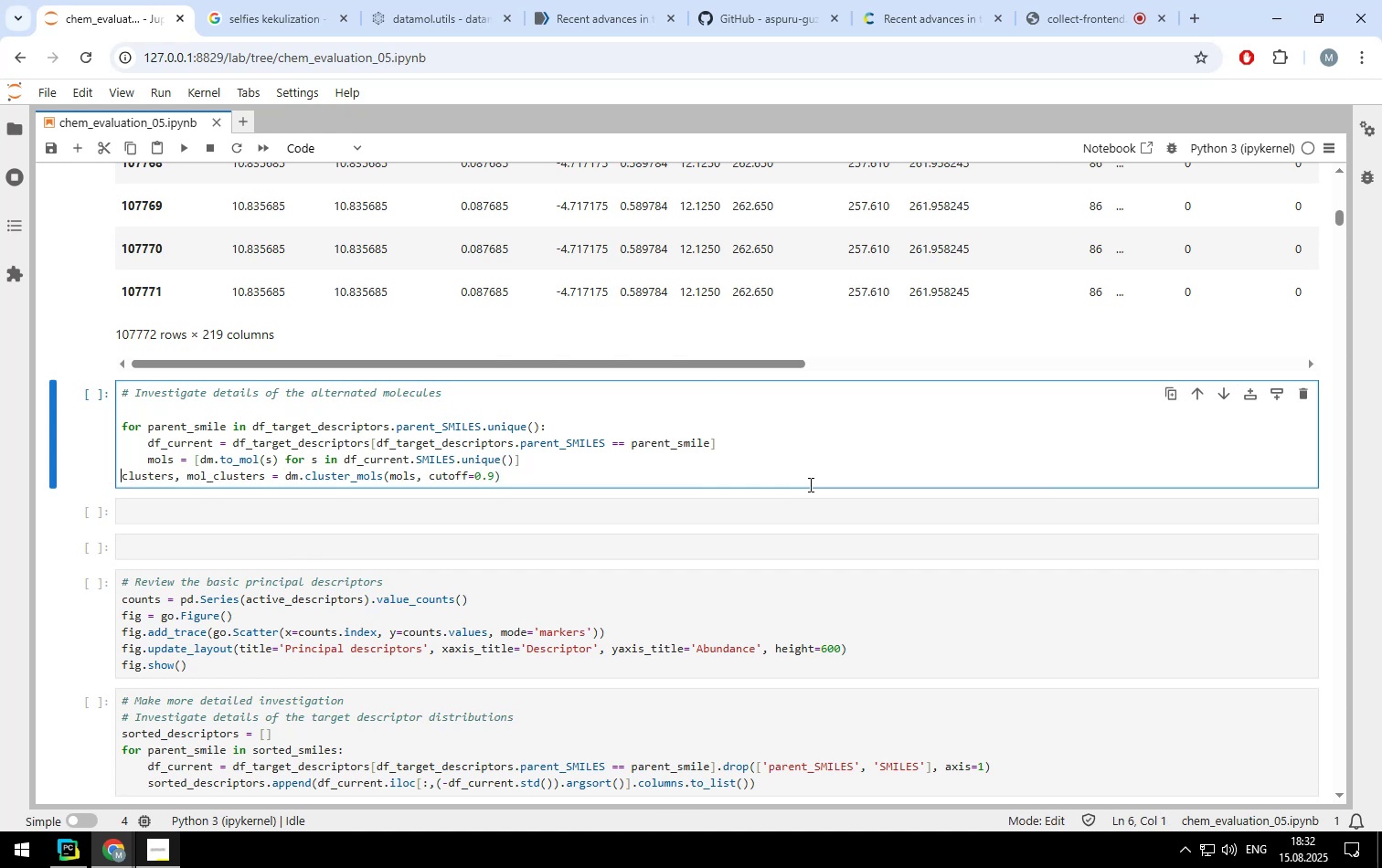 
key(Tab)
 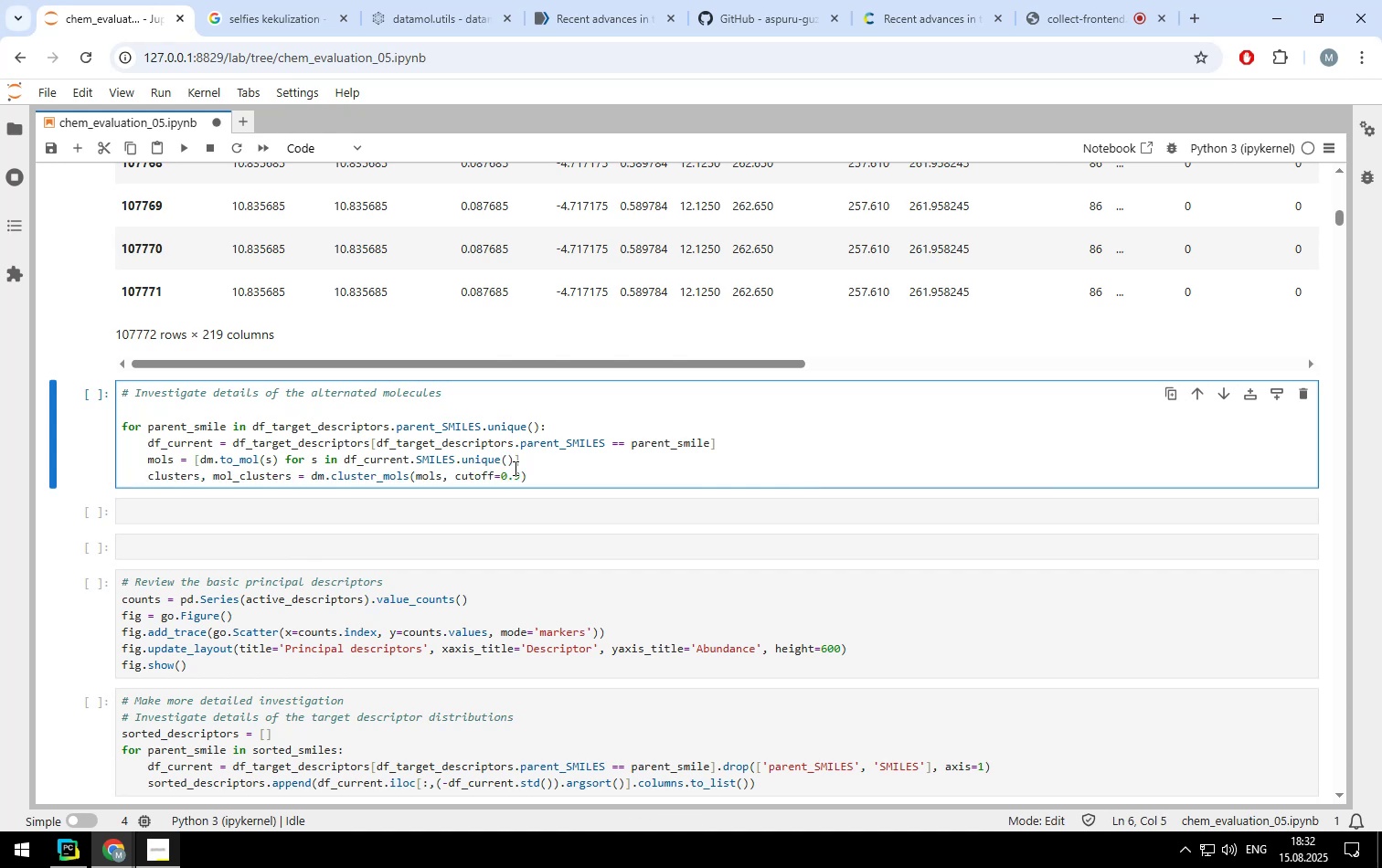 
left_click([552, 472])
 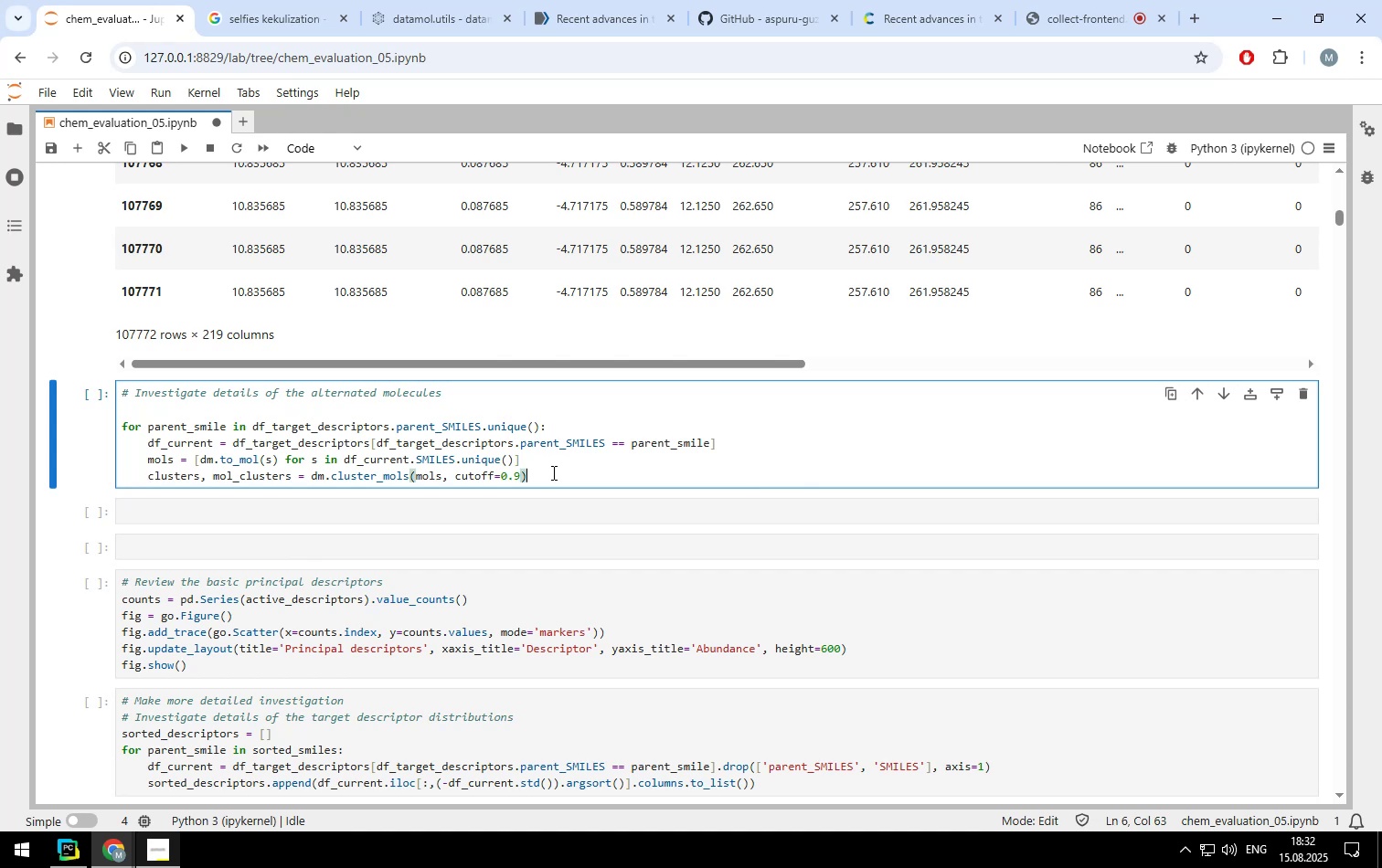 
key(Enter)
 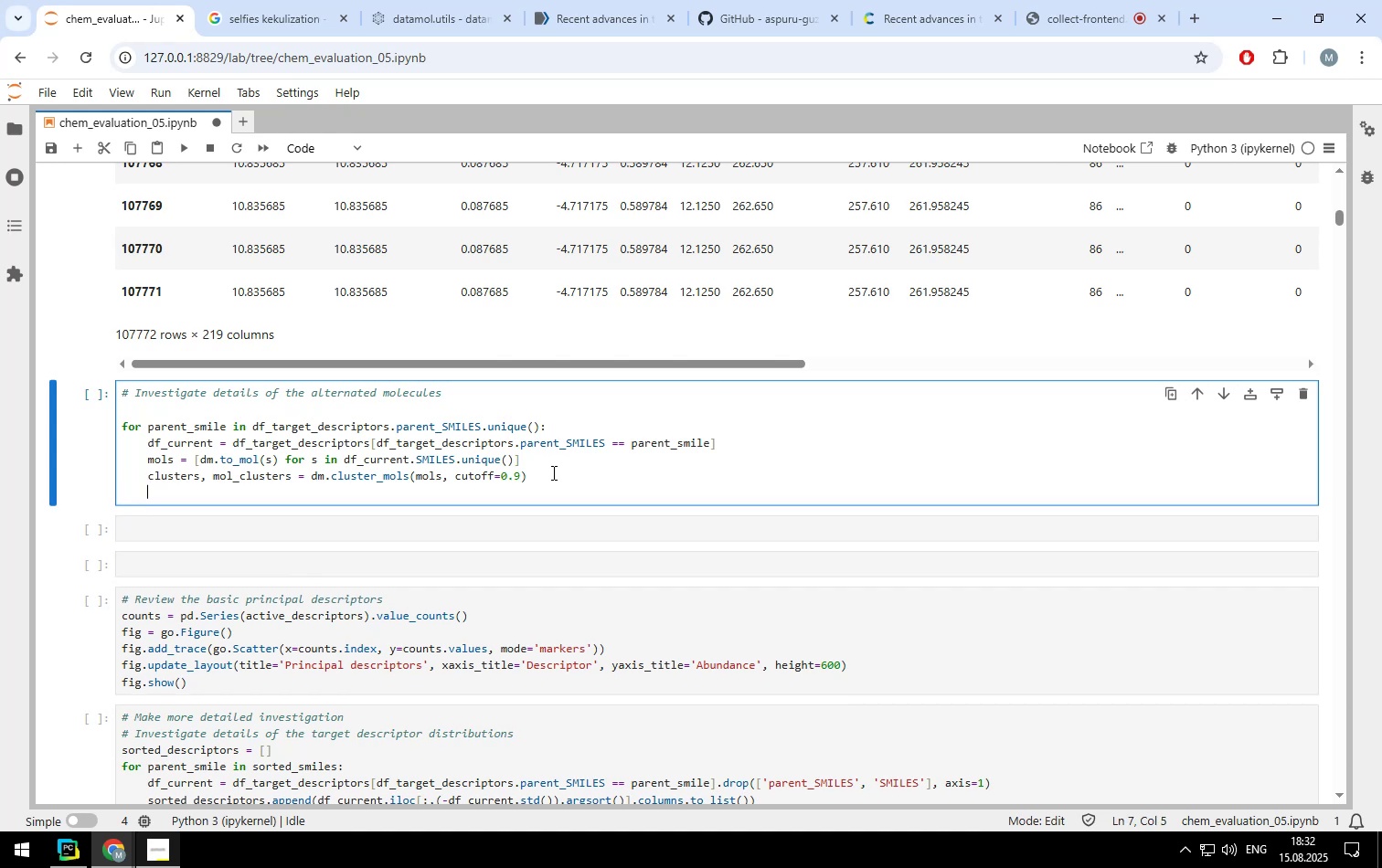 
scroll: coordinate [642, 504], scroll_direction: down, amount: 17.0
 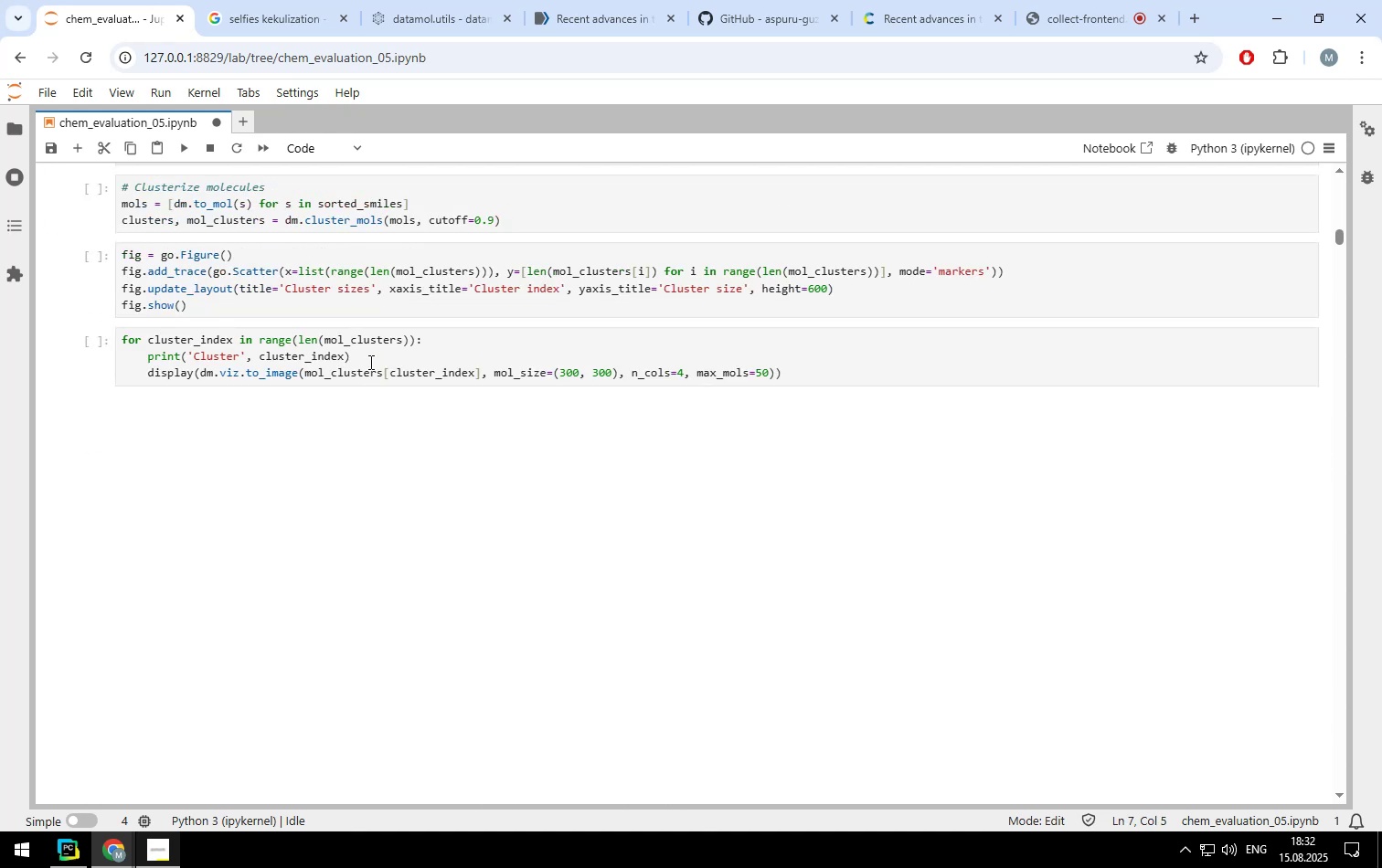 
left_click([369, 362])
 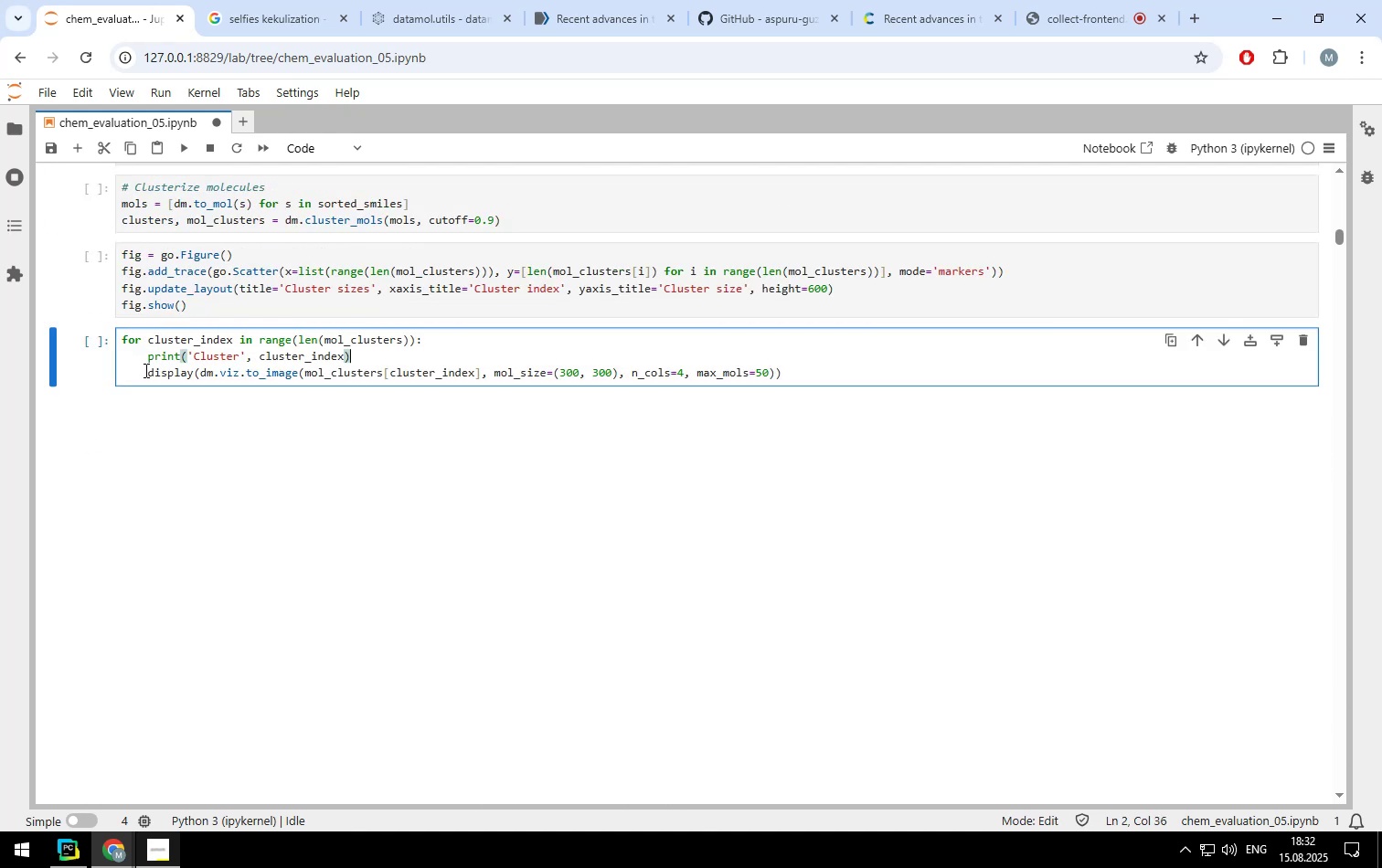 
left_click_drag(start_coordinate=[145, 370], to_coordinate=[781, 377])
 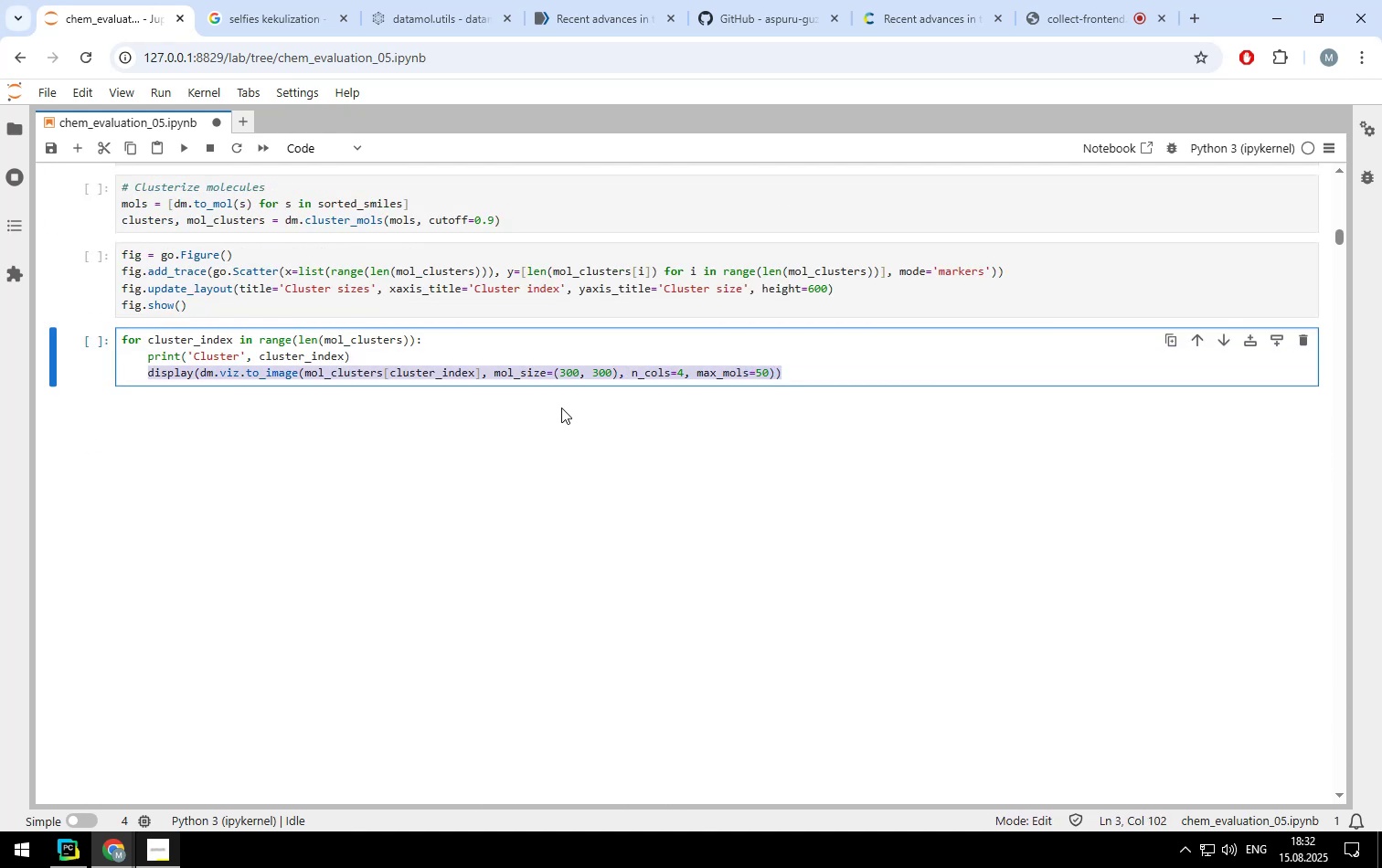 
key(Control+ControlLeft)
 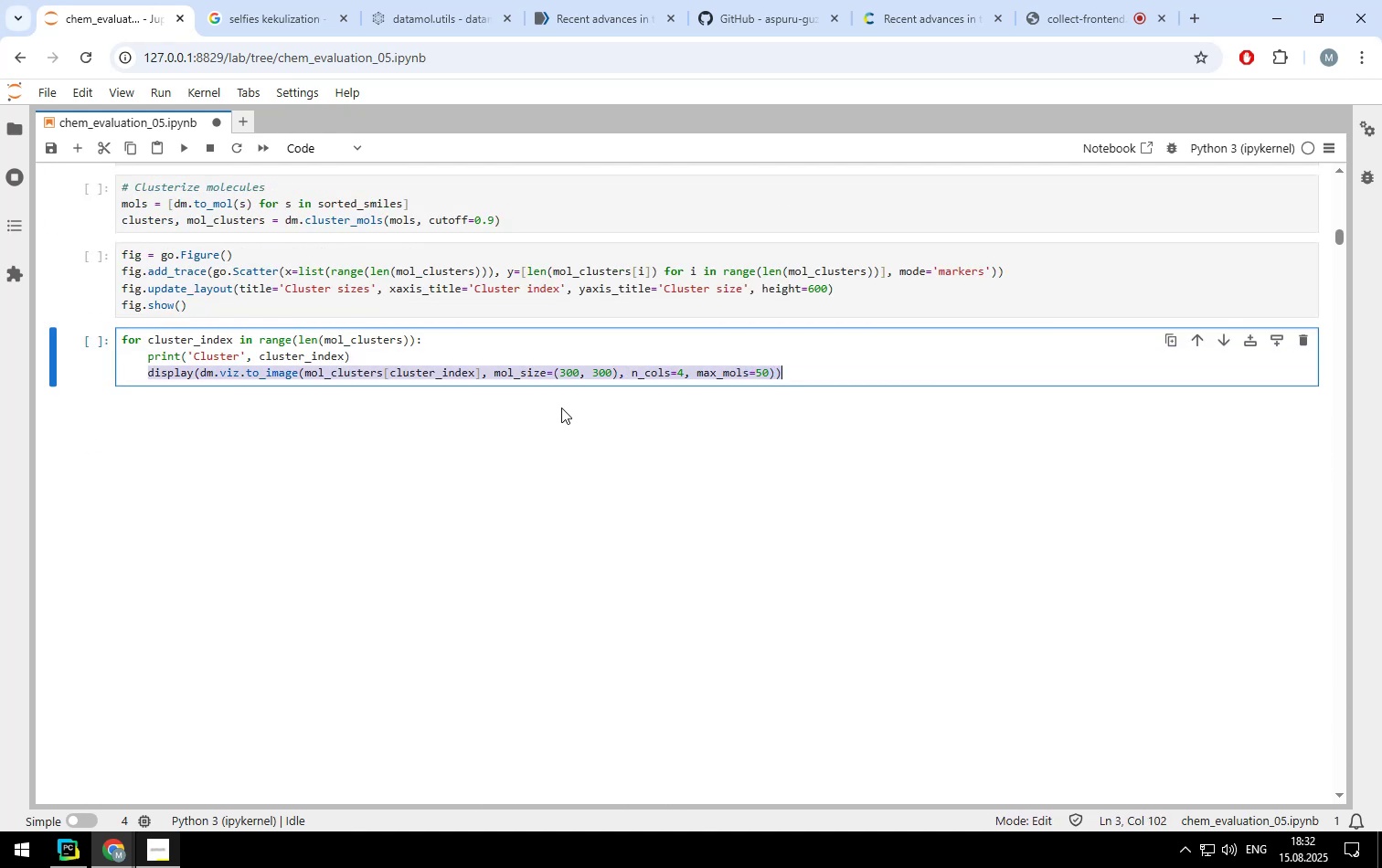 
key(Control+C)
 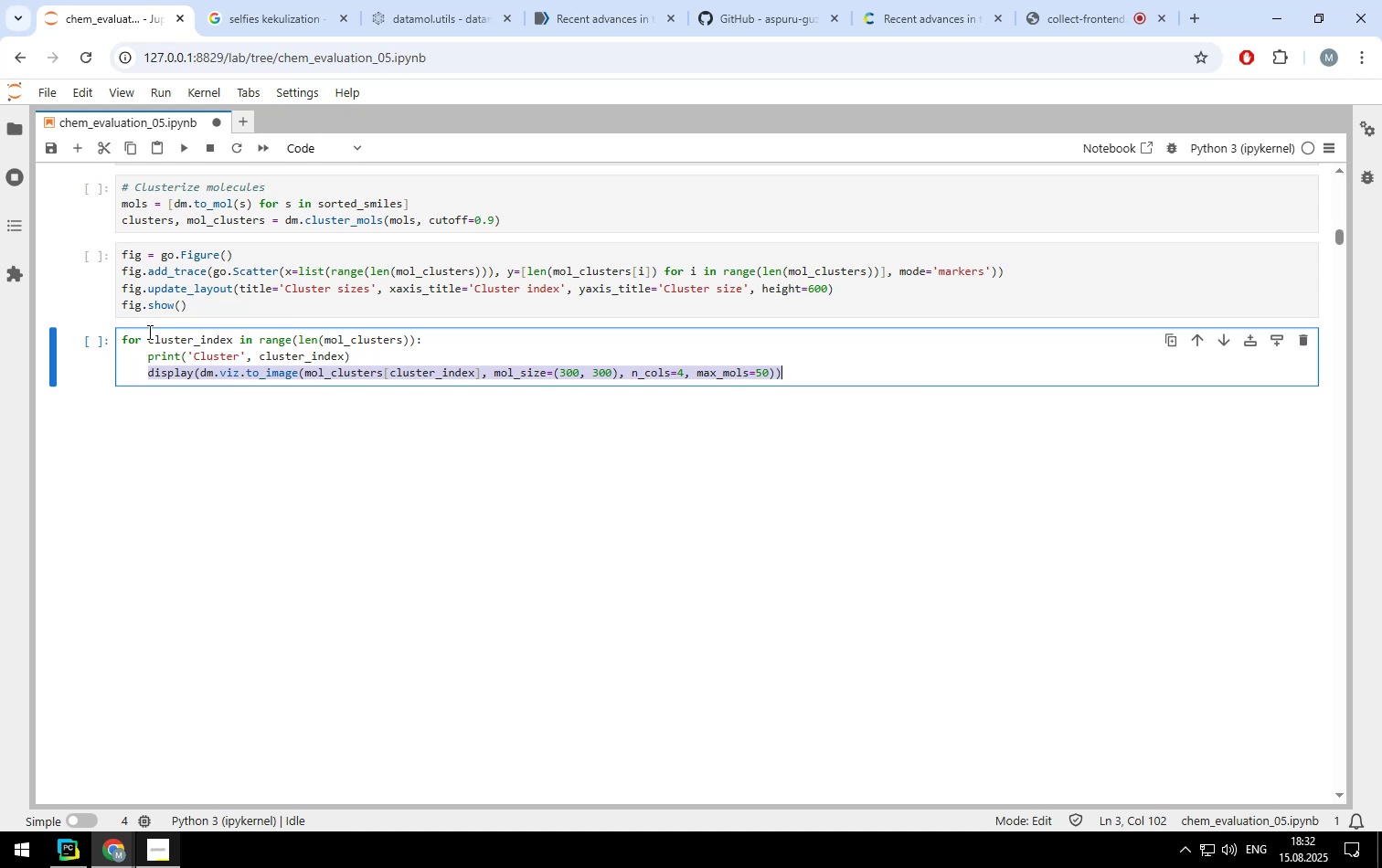 
left_click([148, 332])
 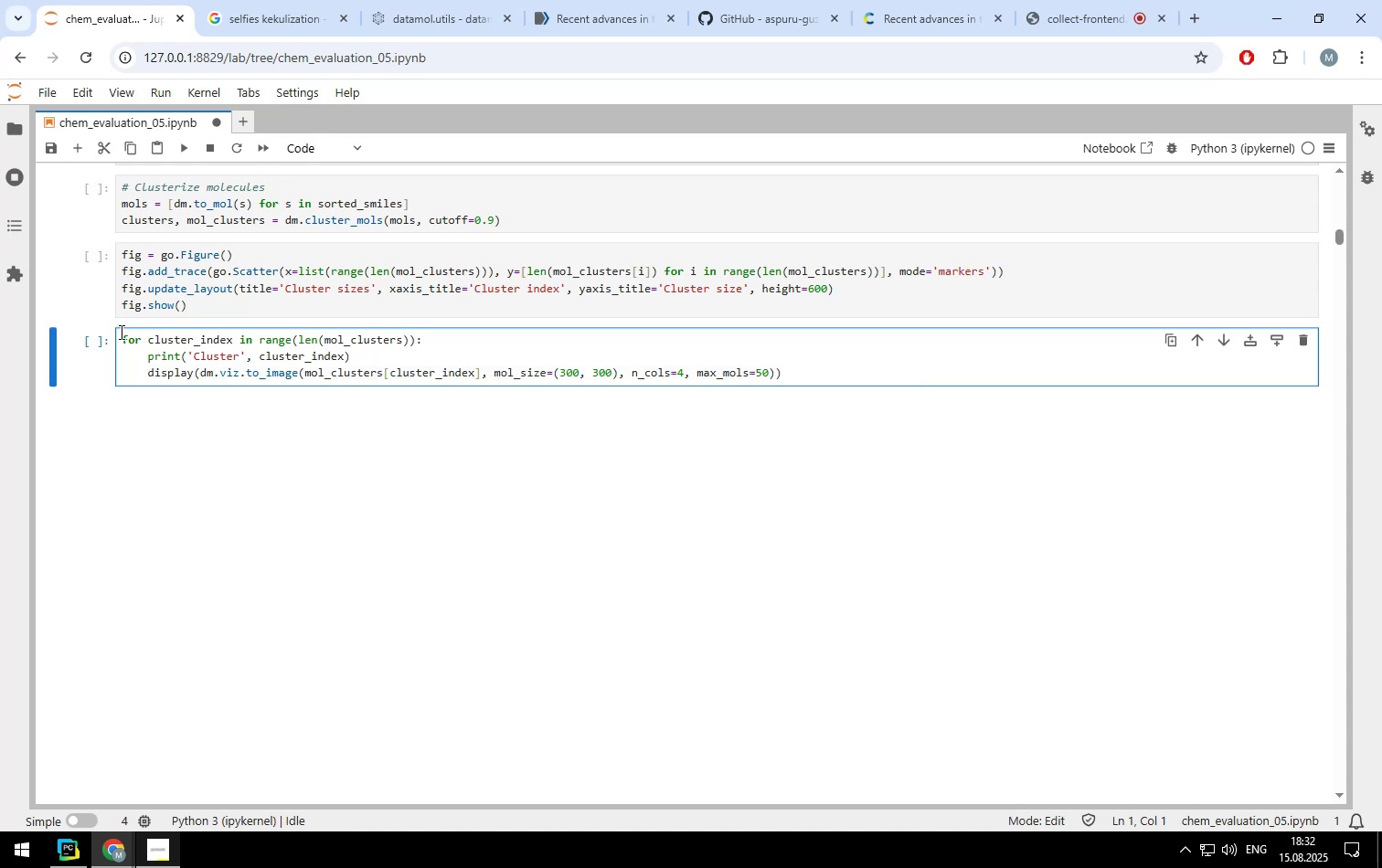 
left_click_drag(start_coordinate=[121, 334], to_coordinate=[782, 380])
 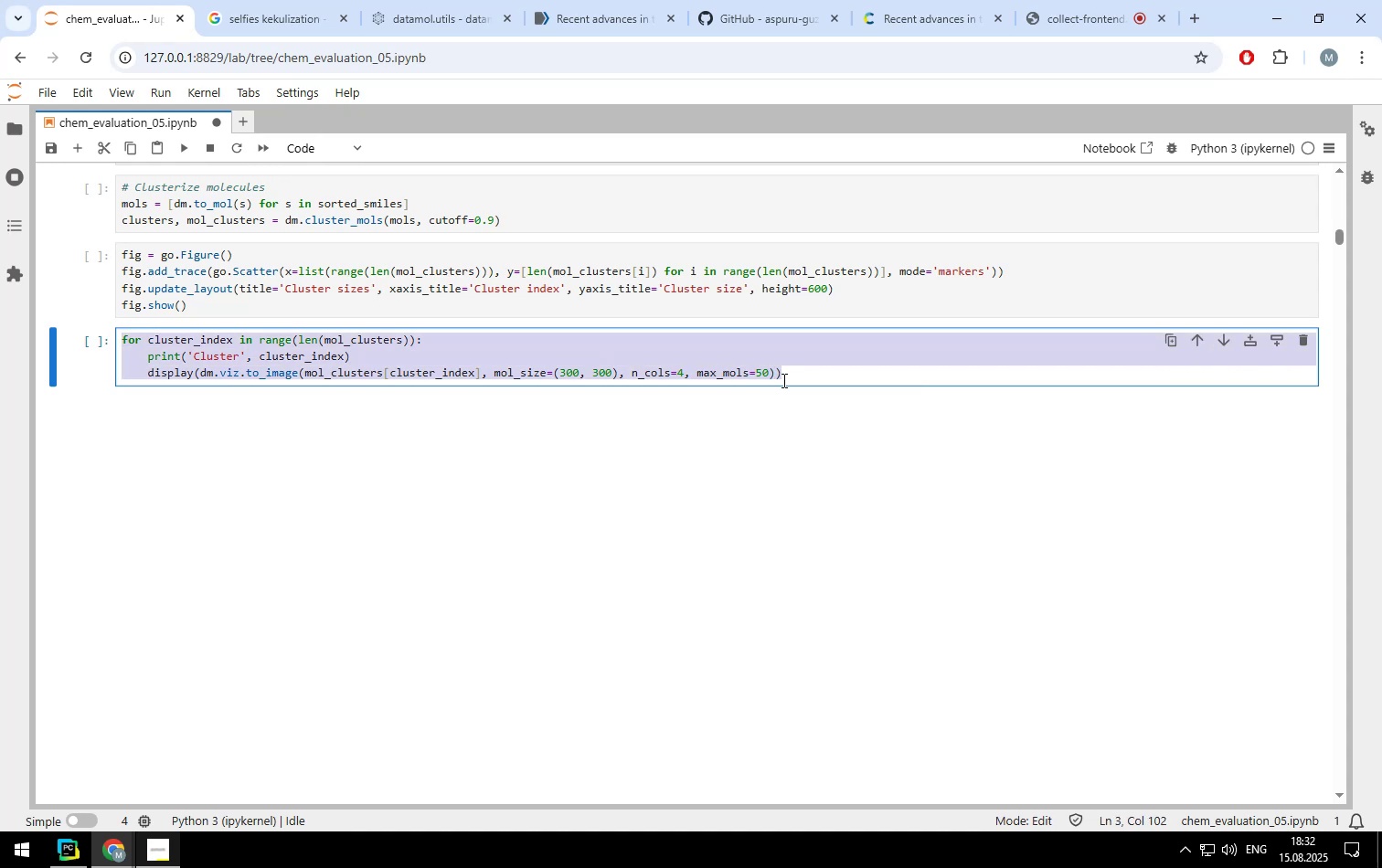 
key(Control+ControlLeft)
 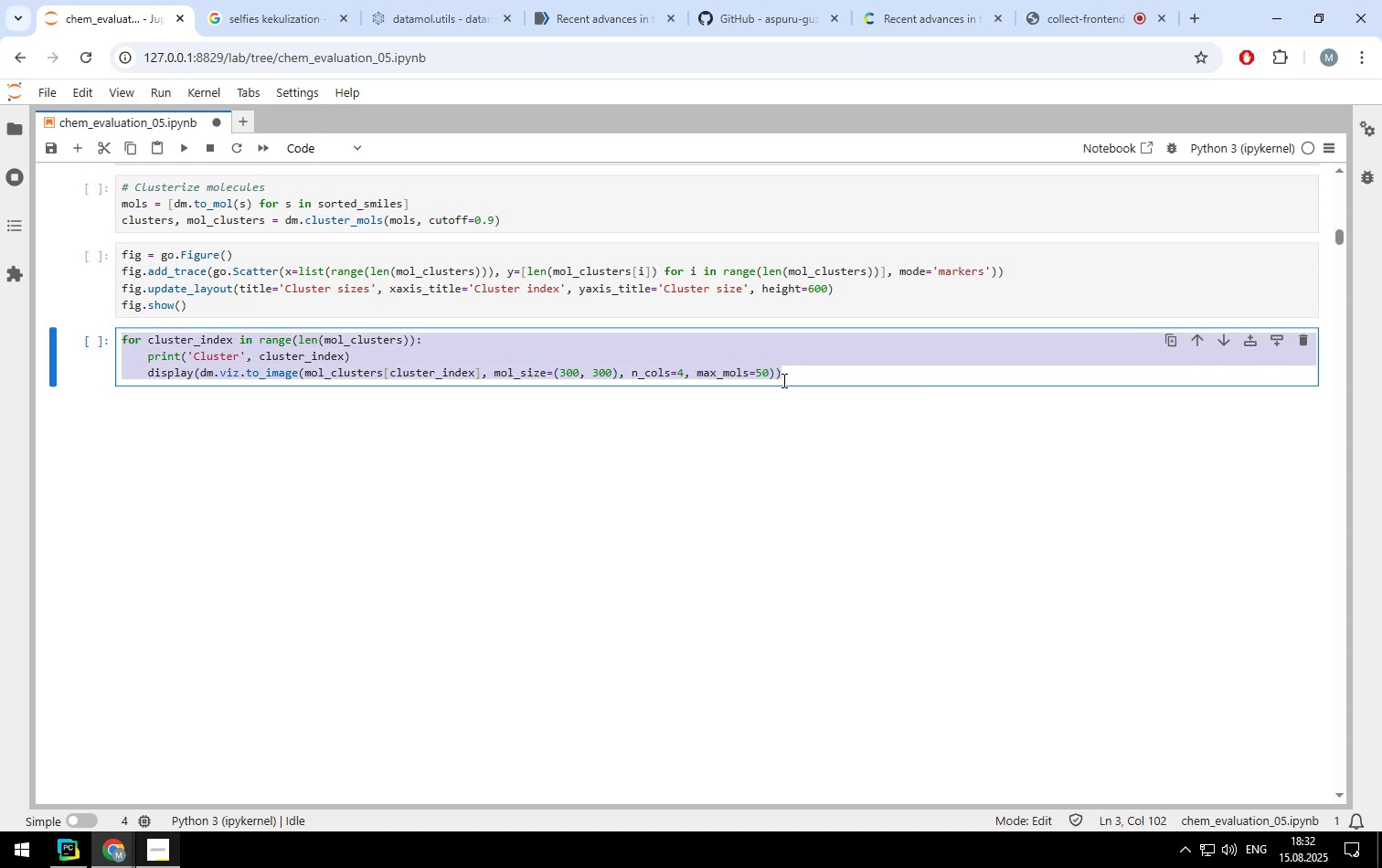 
key(Control+C)
 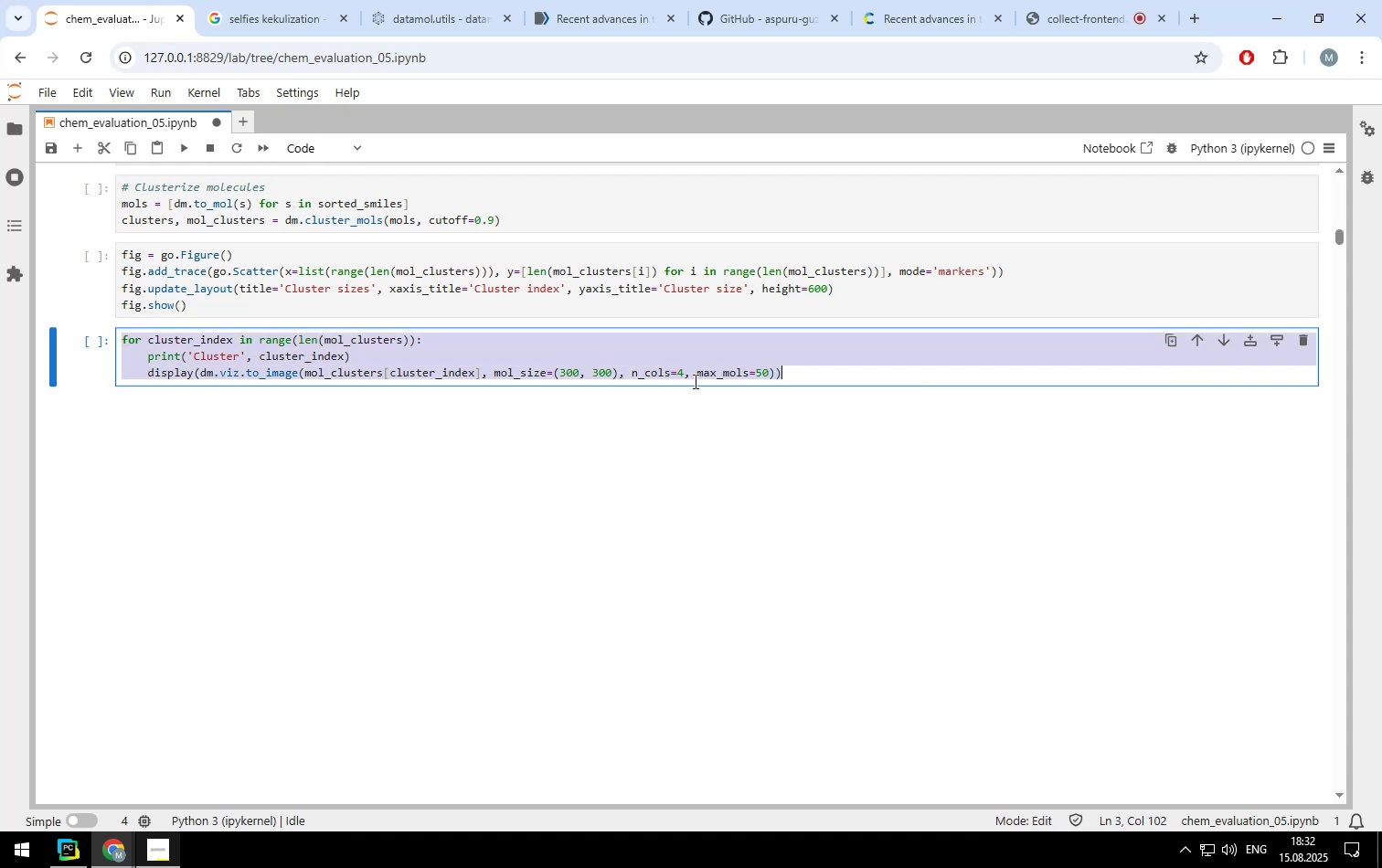 
scroll: coordinate [494, 291], scroll_direction: up, amount: 19.0
 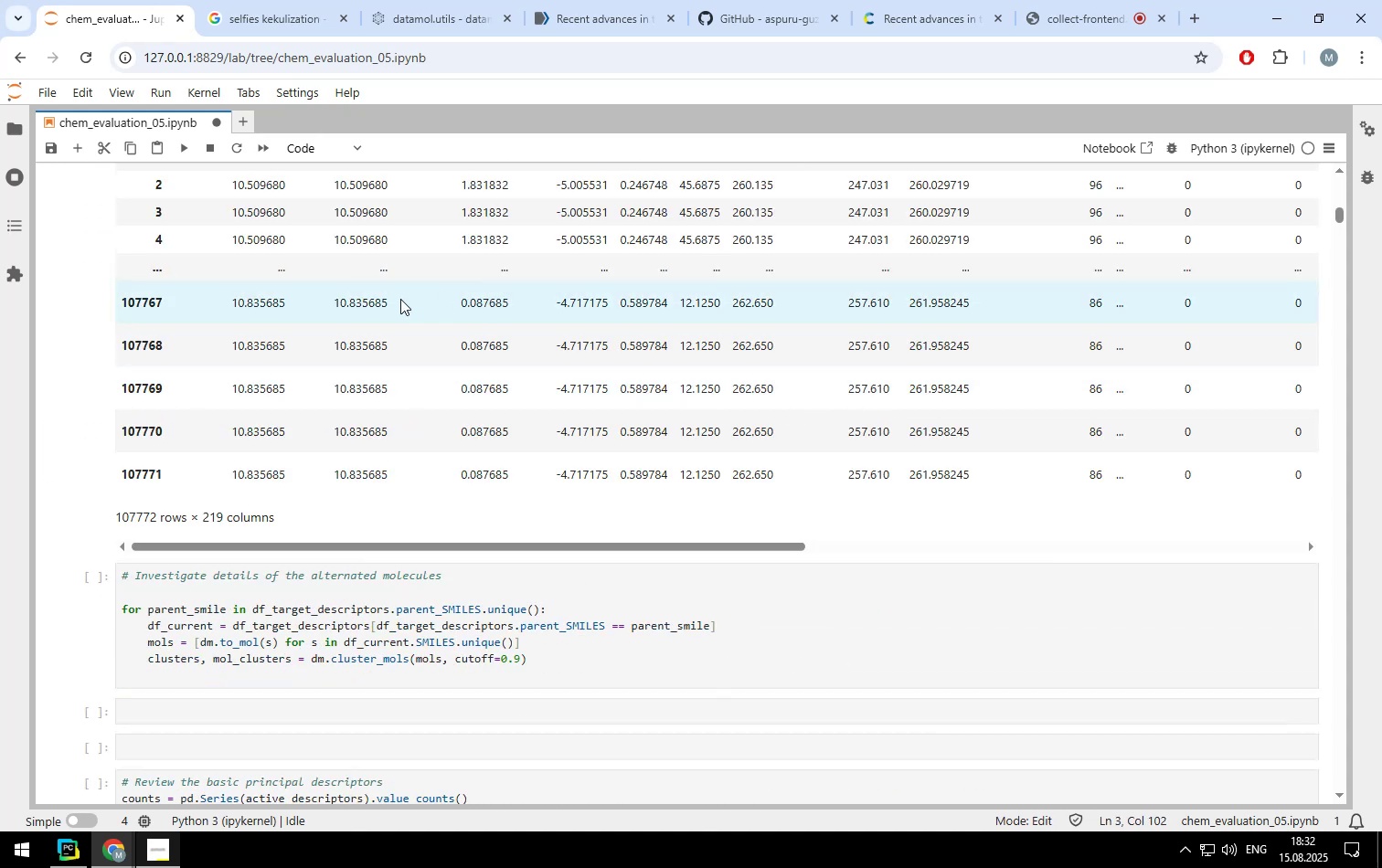 
scroll: coordinate [400, 299], scroll_direction: down, amount: 3.0
 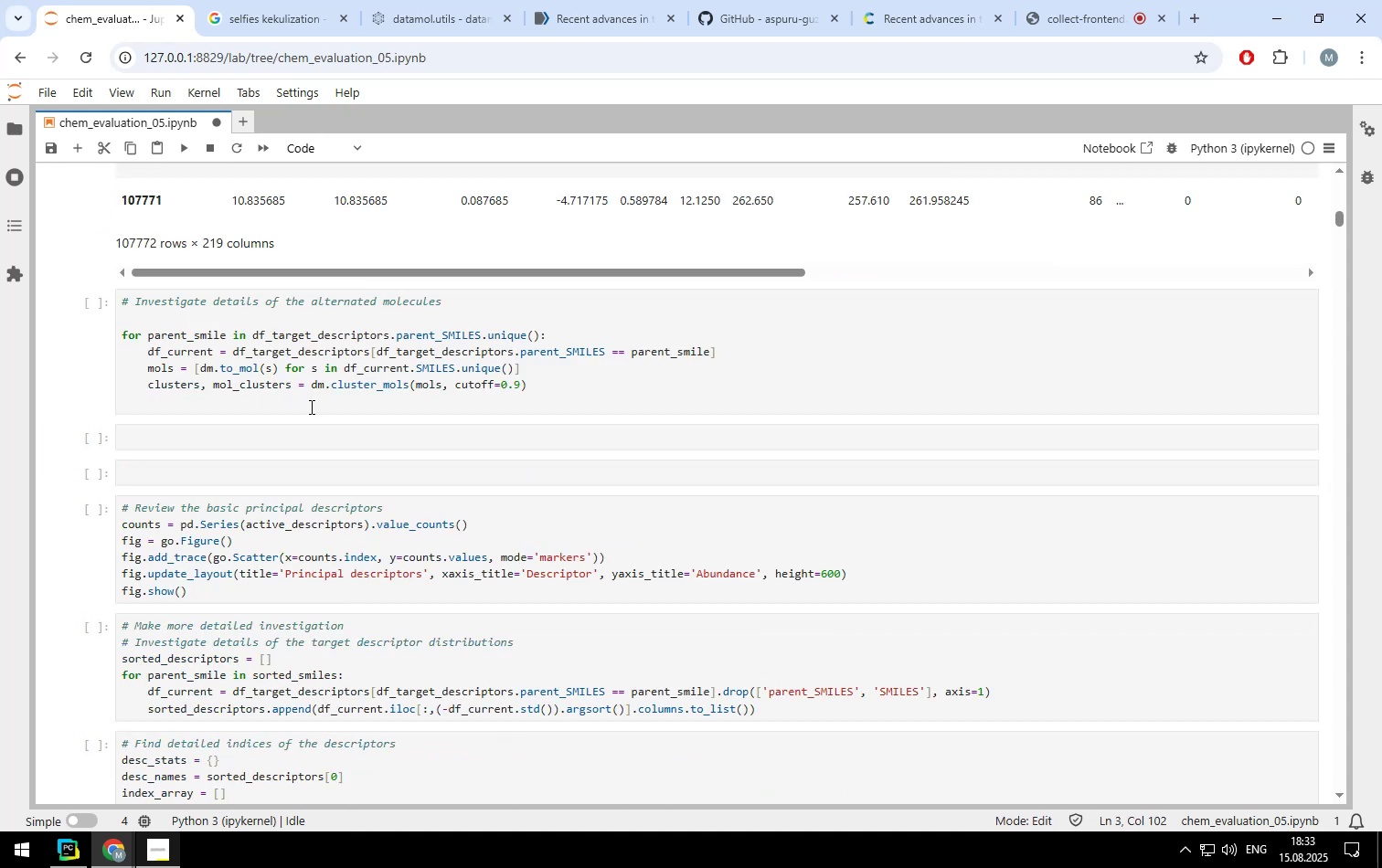 
left_click([310, 406])
 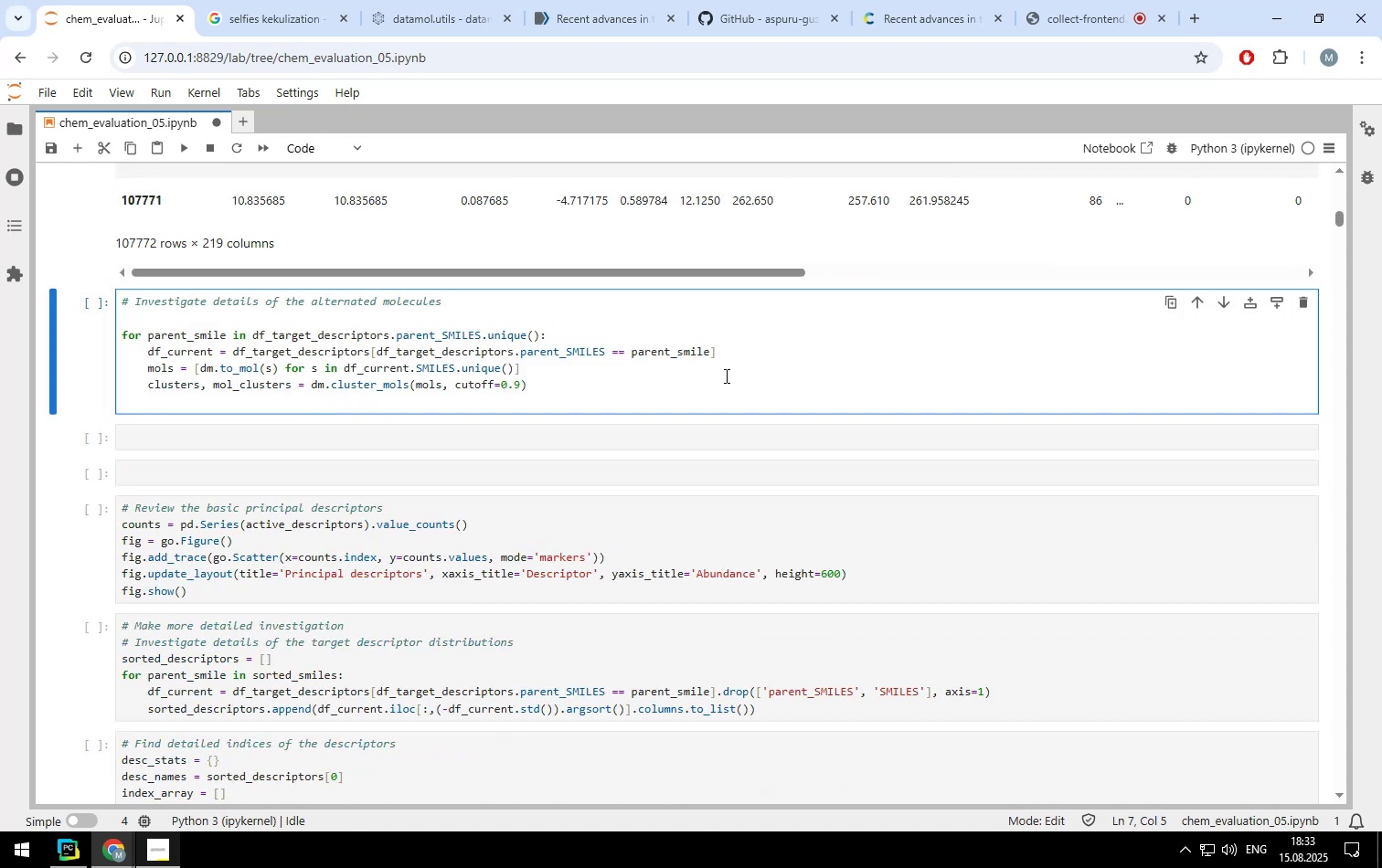 
key(Control+ControlLeft)
 